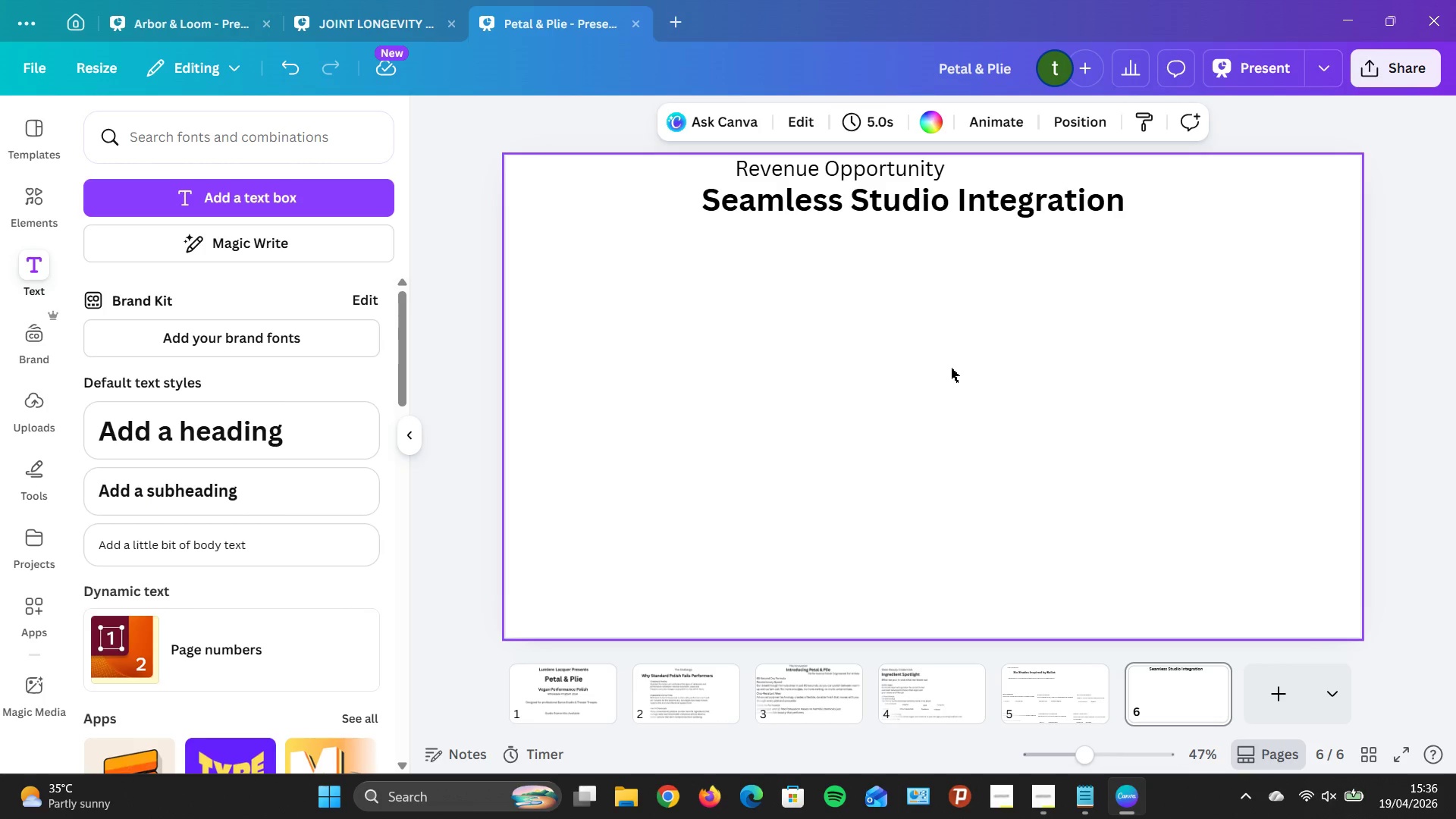 
key(N)
 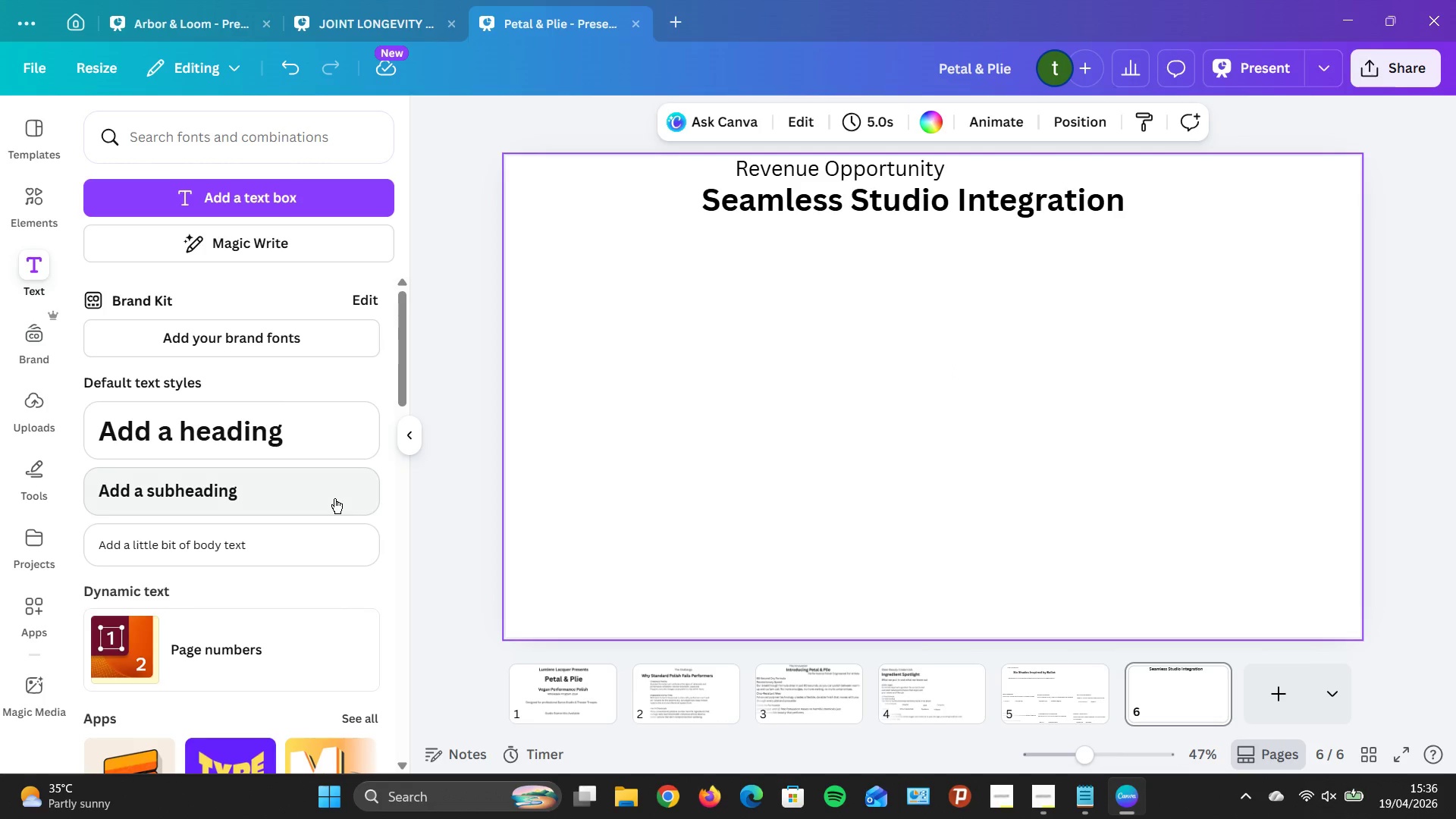 
wait(6.2)
 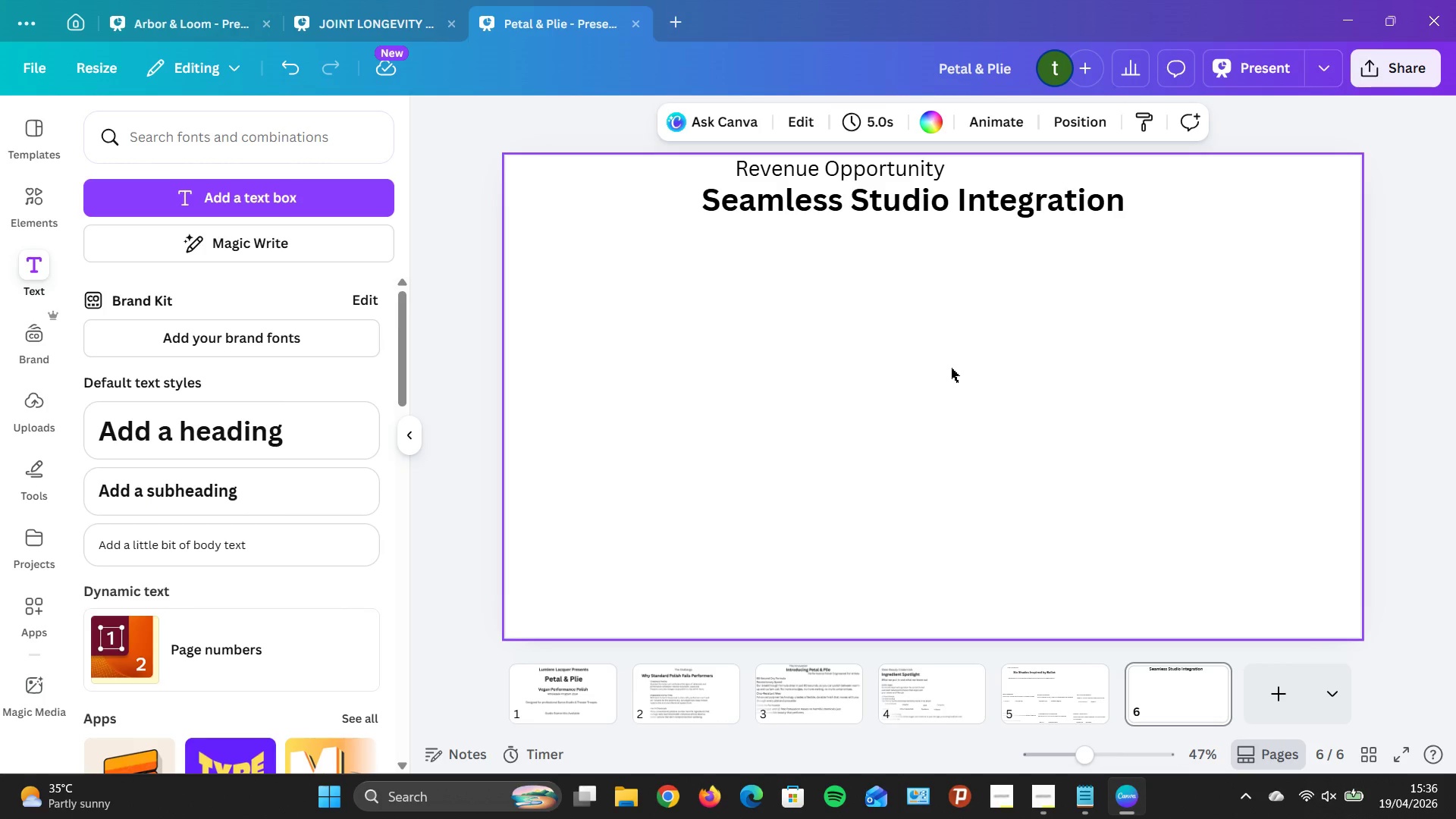 
left_click_drag(start_coordinate=[286, 547], to_coordinate=[949, 404])
 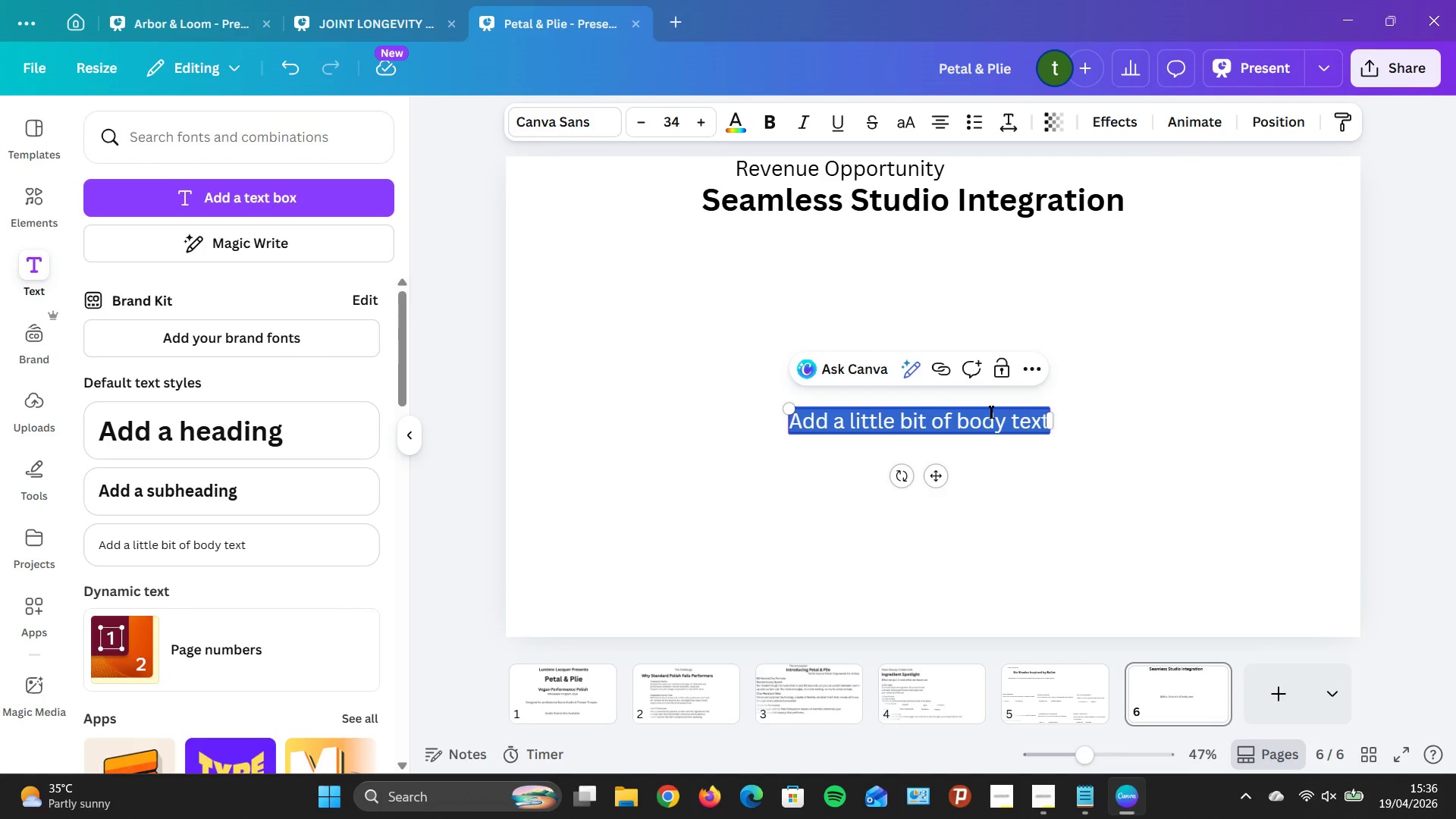 
type(Enhab)
key(Backspace)
type(nce your )
key(Backspace)
key(Backspace)
type(r client experi)
 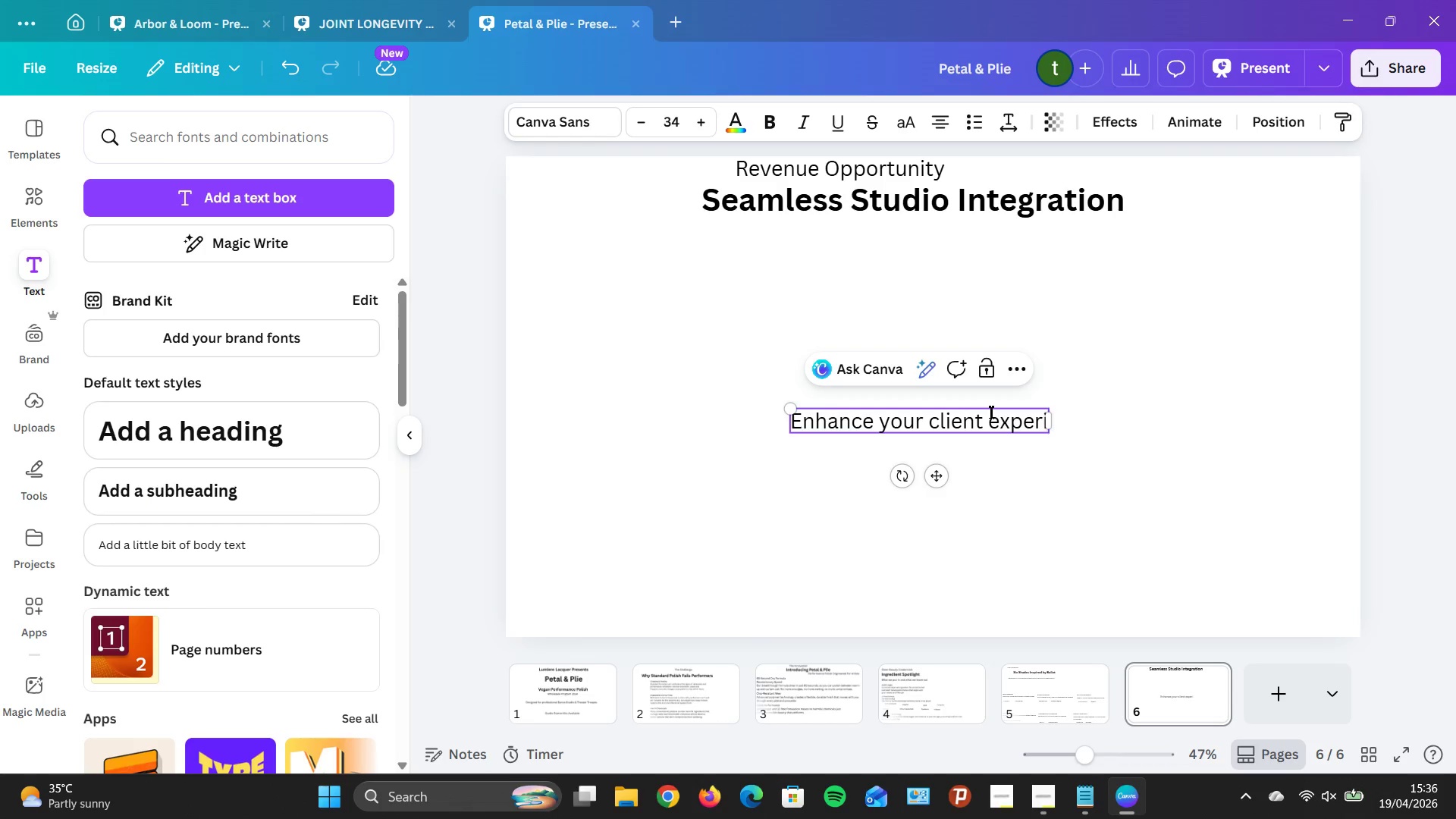 
type(ence while gent)
key(Backspace)
type(eration )
key(Backspace)
key(Backspace)
key(Backspace)
type(ng additional revenue)
 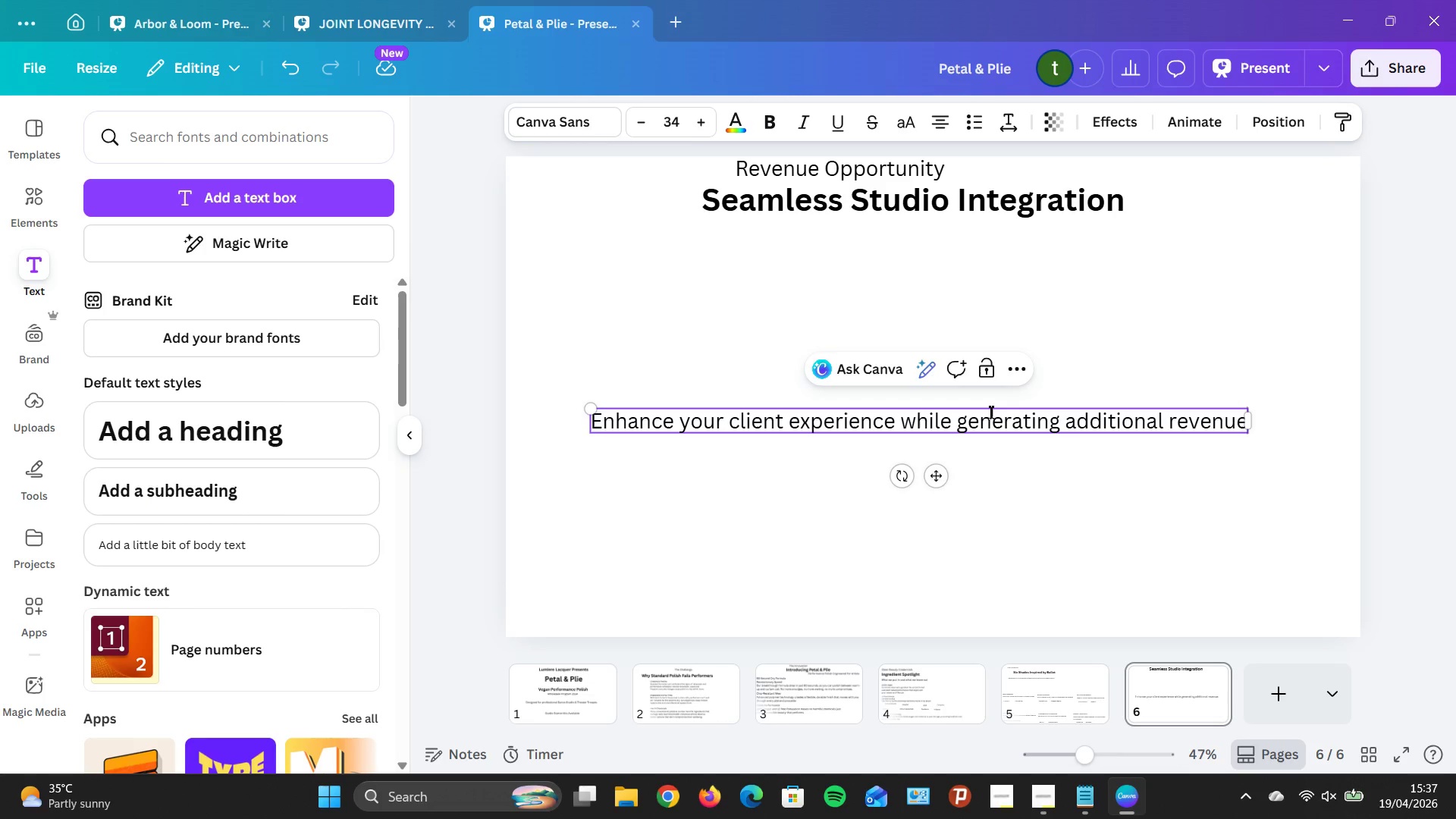 
wait(9.45)
 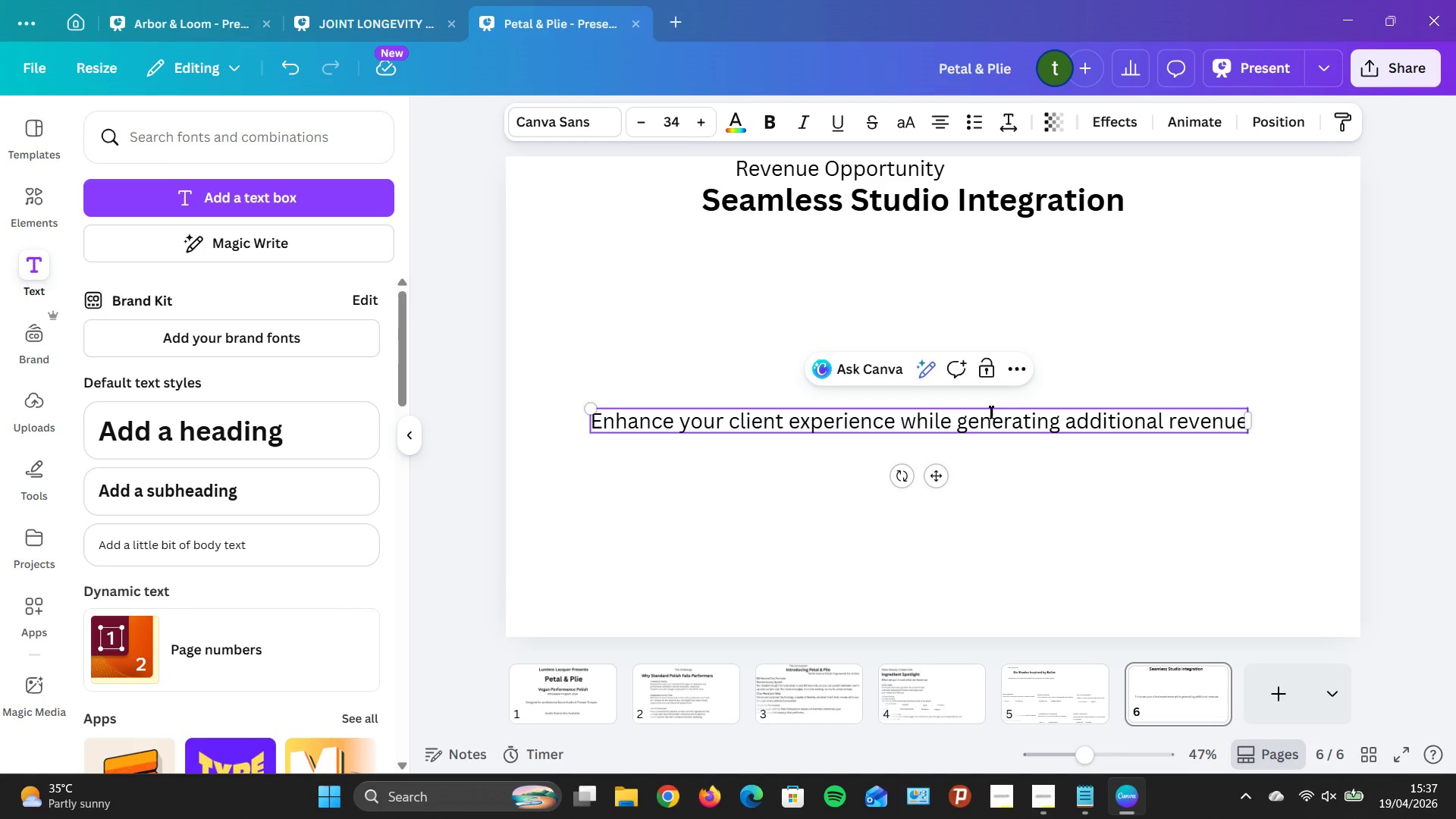 
left_click_drag(start_coordinate=[942, 485], to_coordinate=[967, 313])
 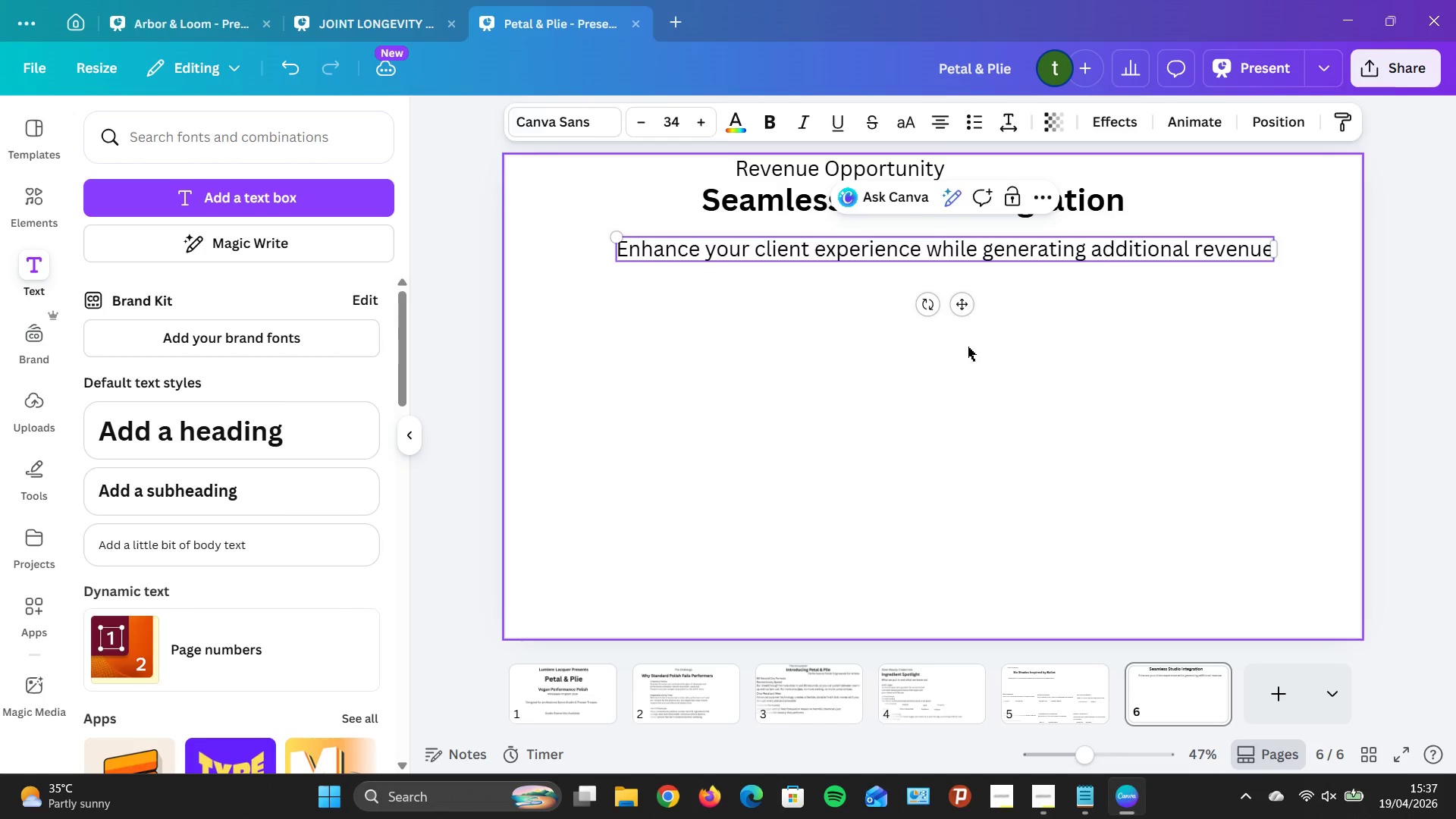 
left_click([967, 347])
 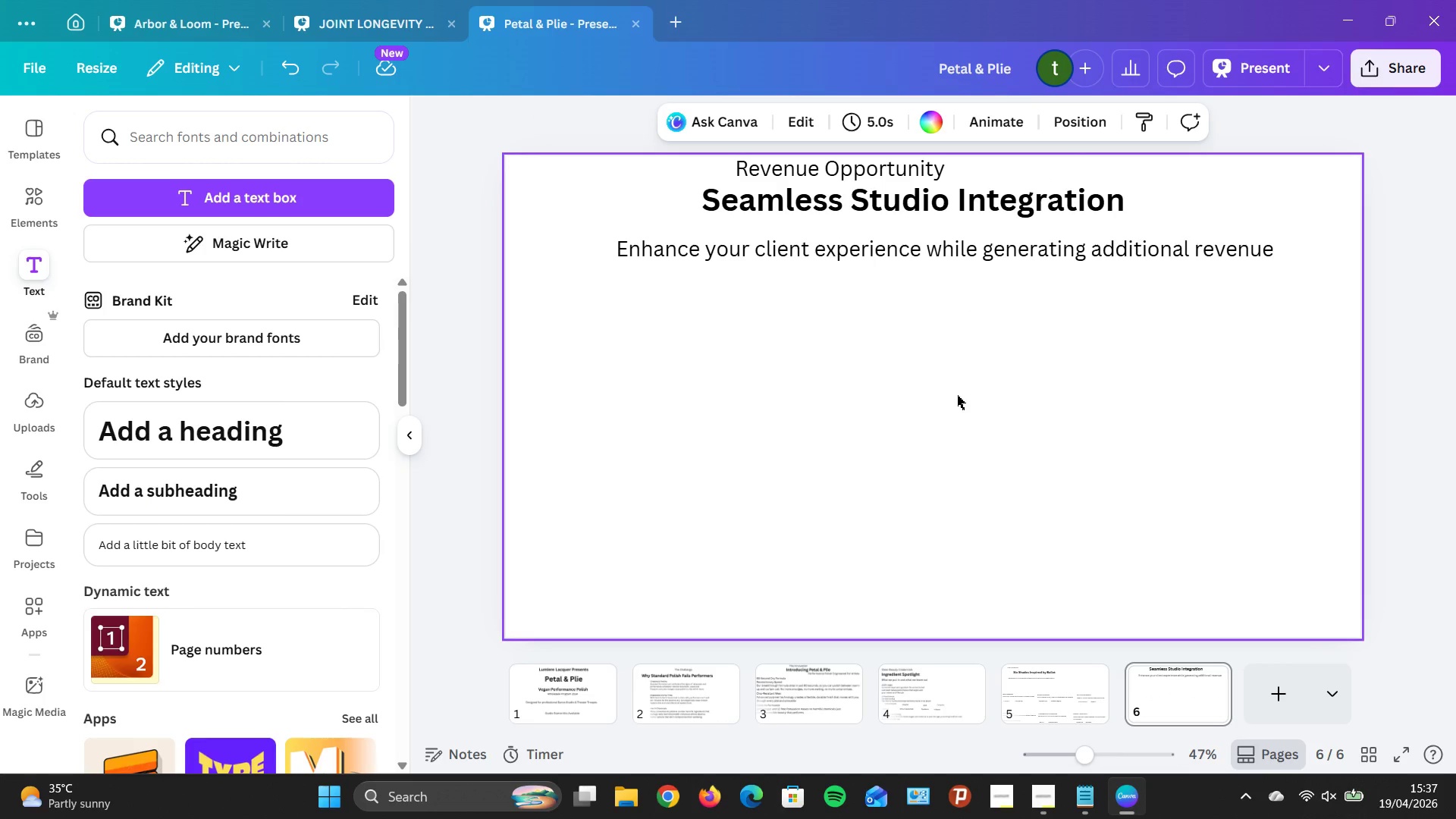 
wait(7.91)
 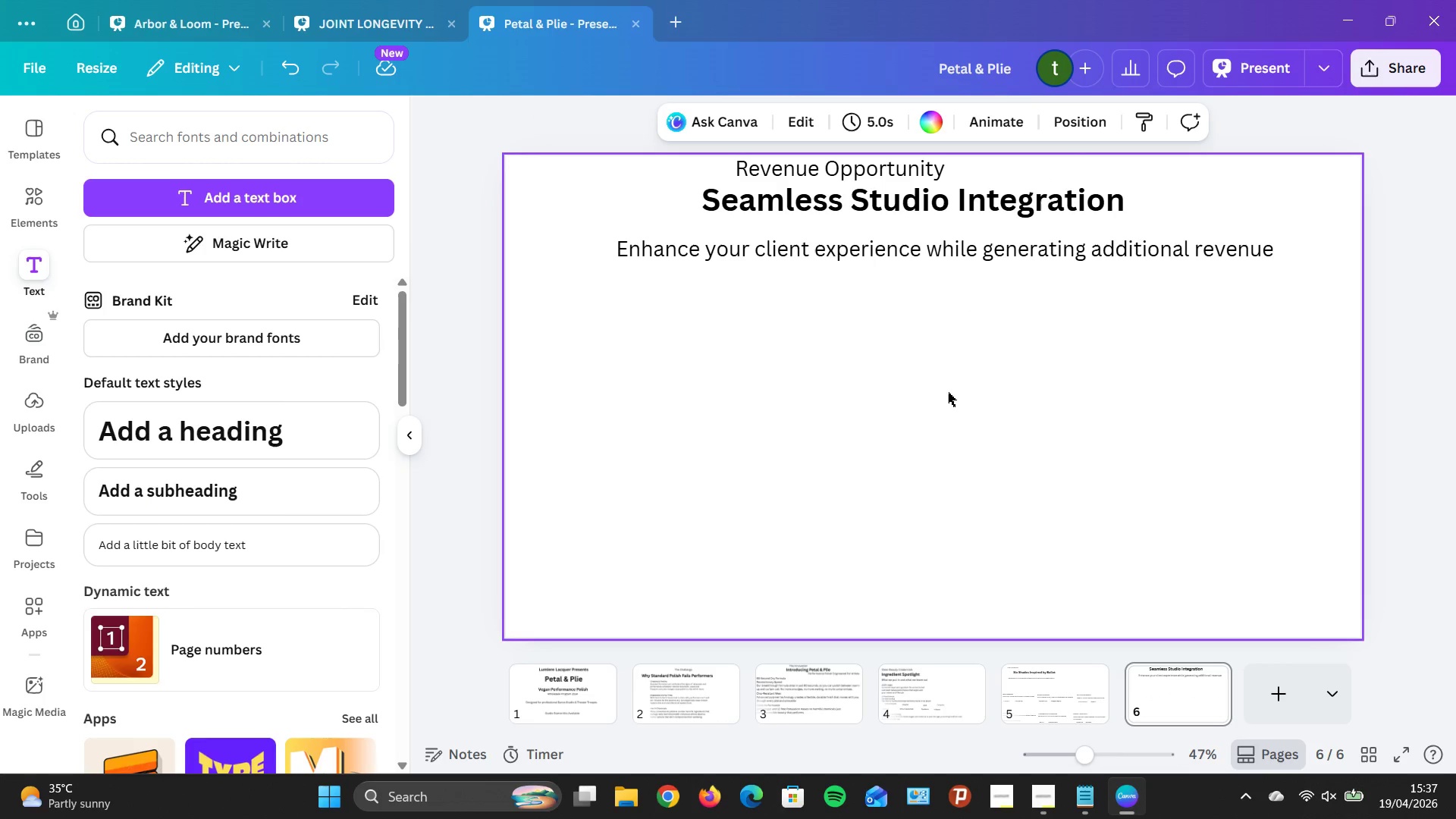 
scroll: coordinate [636, 445], scroll_direction: down, amount: 2.0
 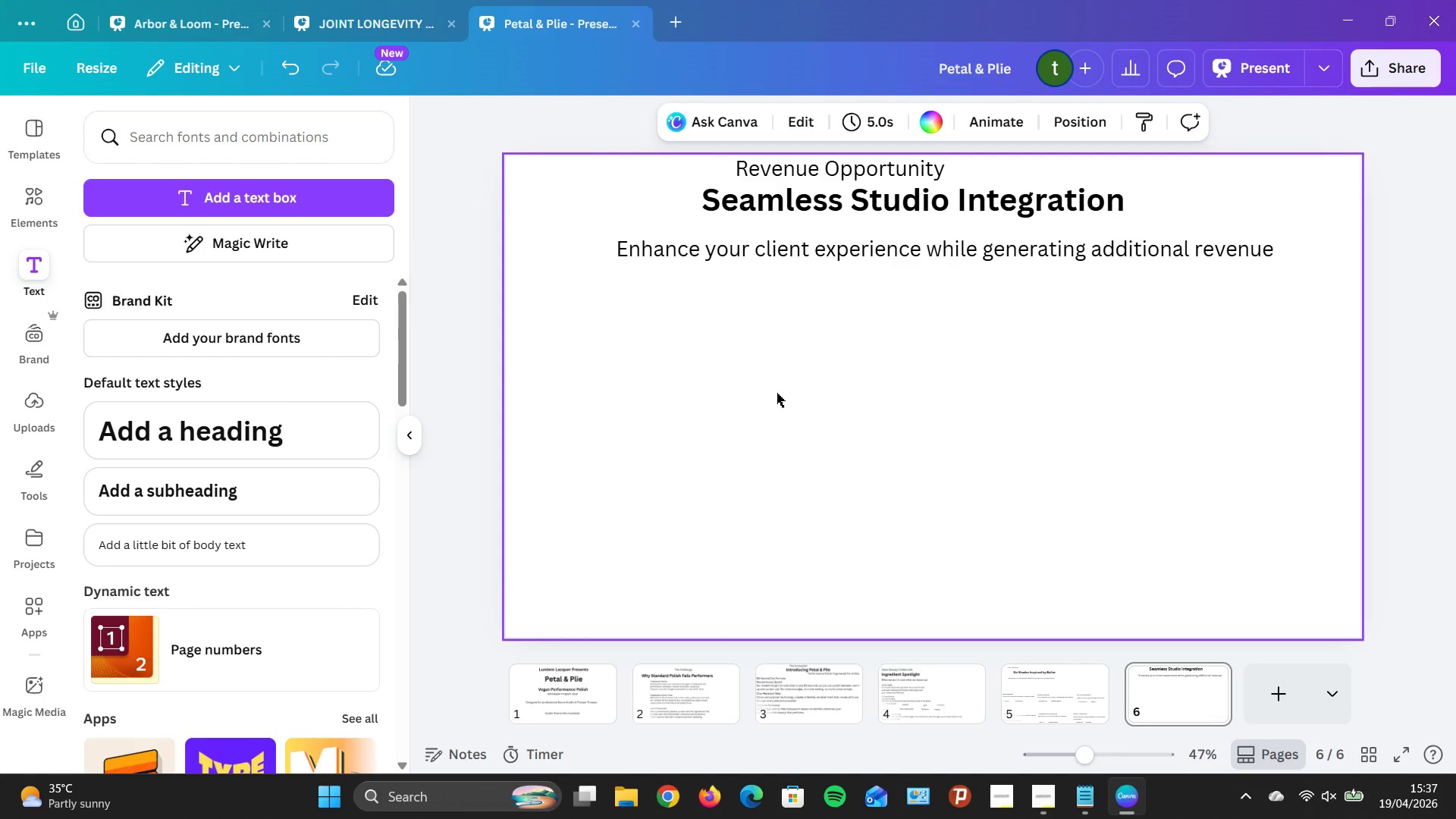 
left_click_drag(start_coordinate=[213, 548], to_coordinate=[220, 545])
 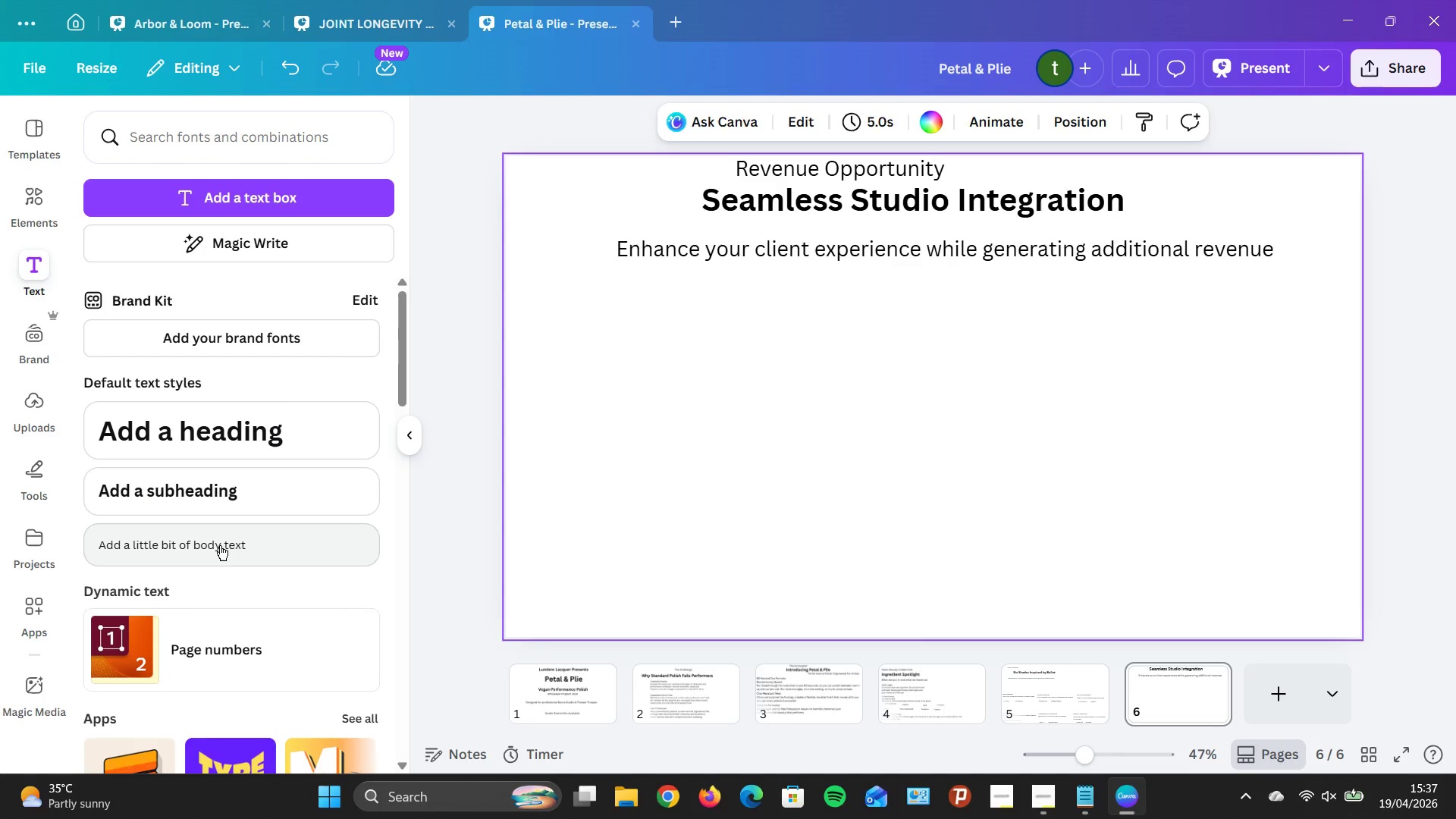 
left_click([220, 545])
 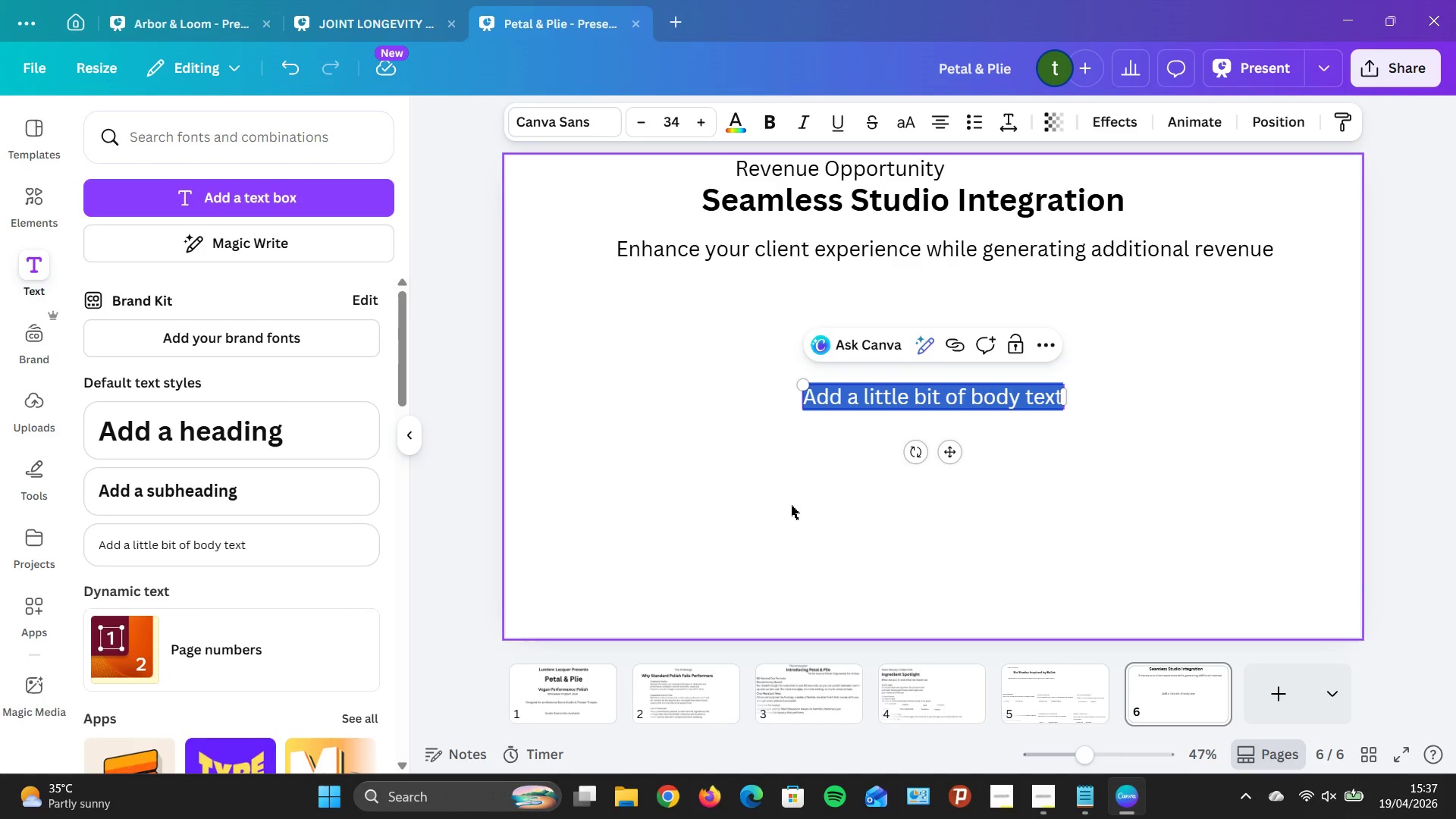 
type(New Revenue Stream)
 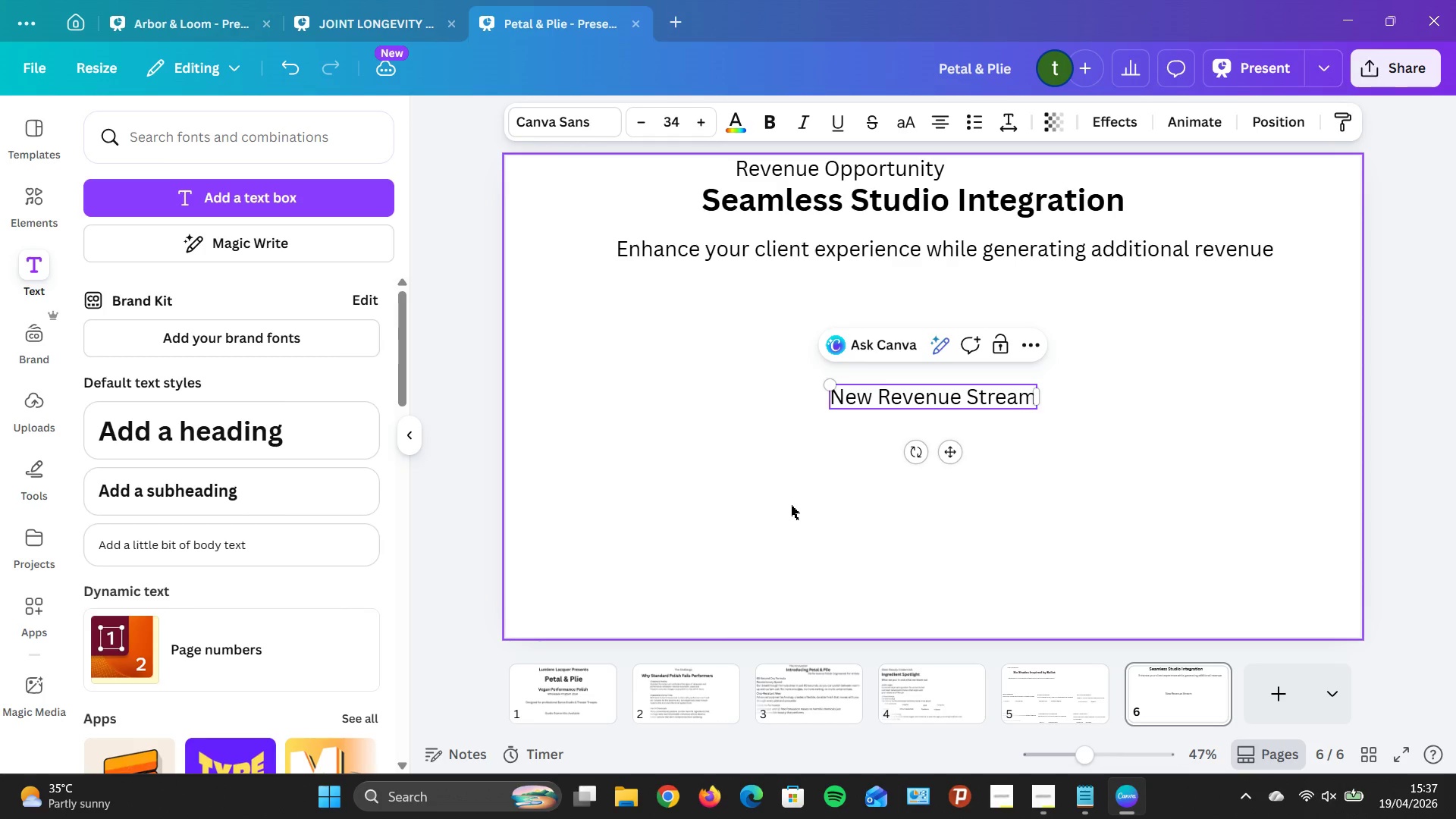 
key(Enter)
 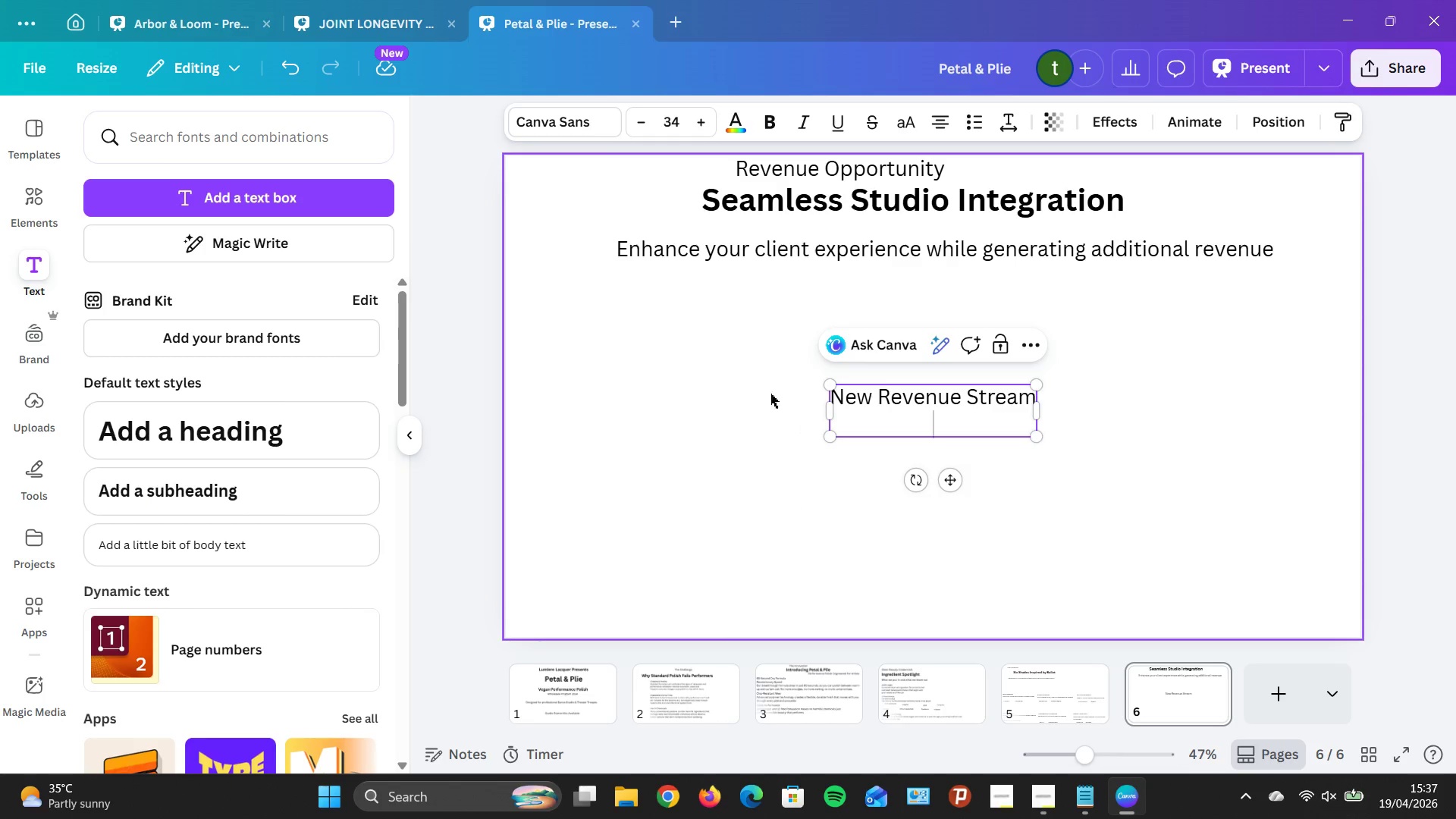 
left_click([931, 129])
 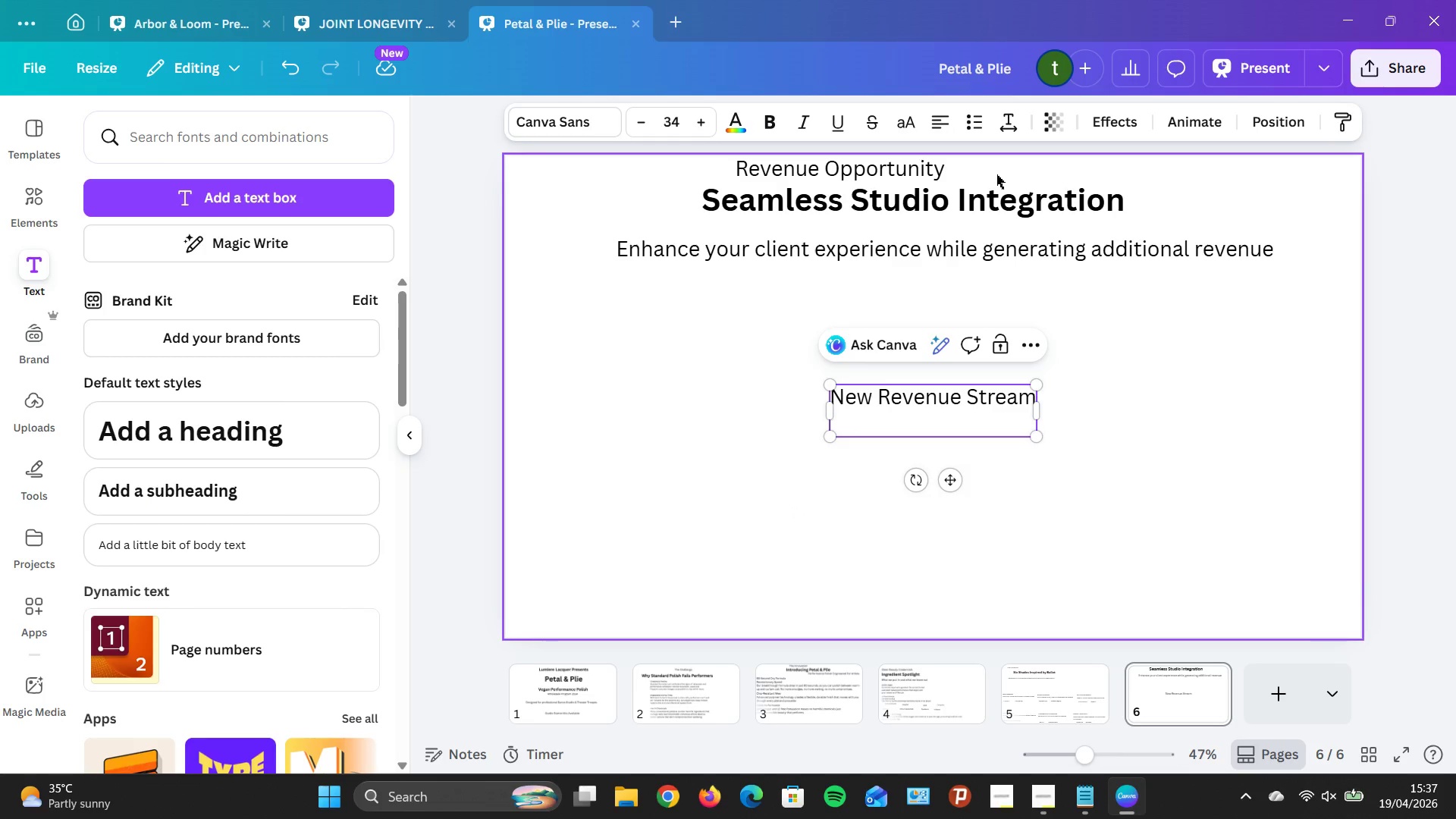 
type(R)
key(Backspace)
type(Retail p)
 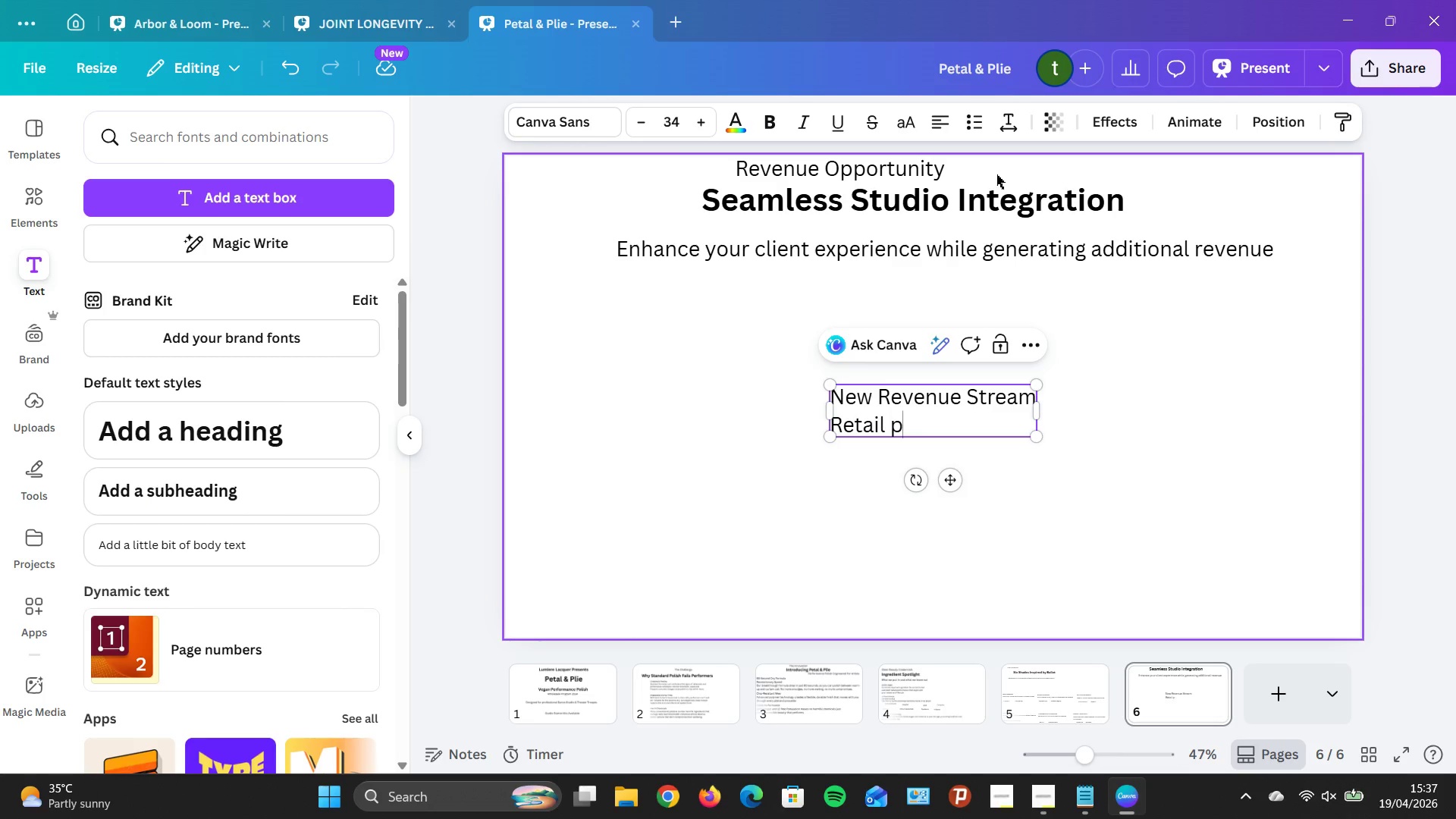 
type(etal&)
 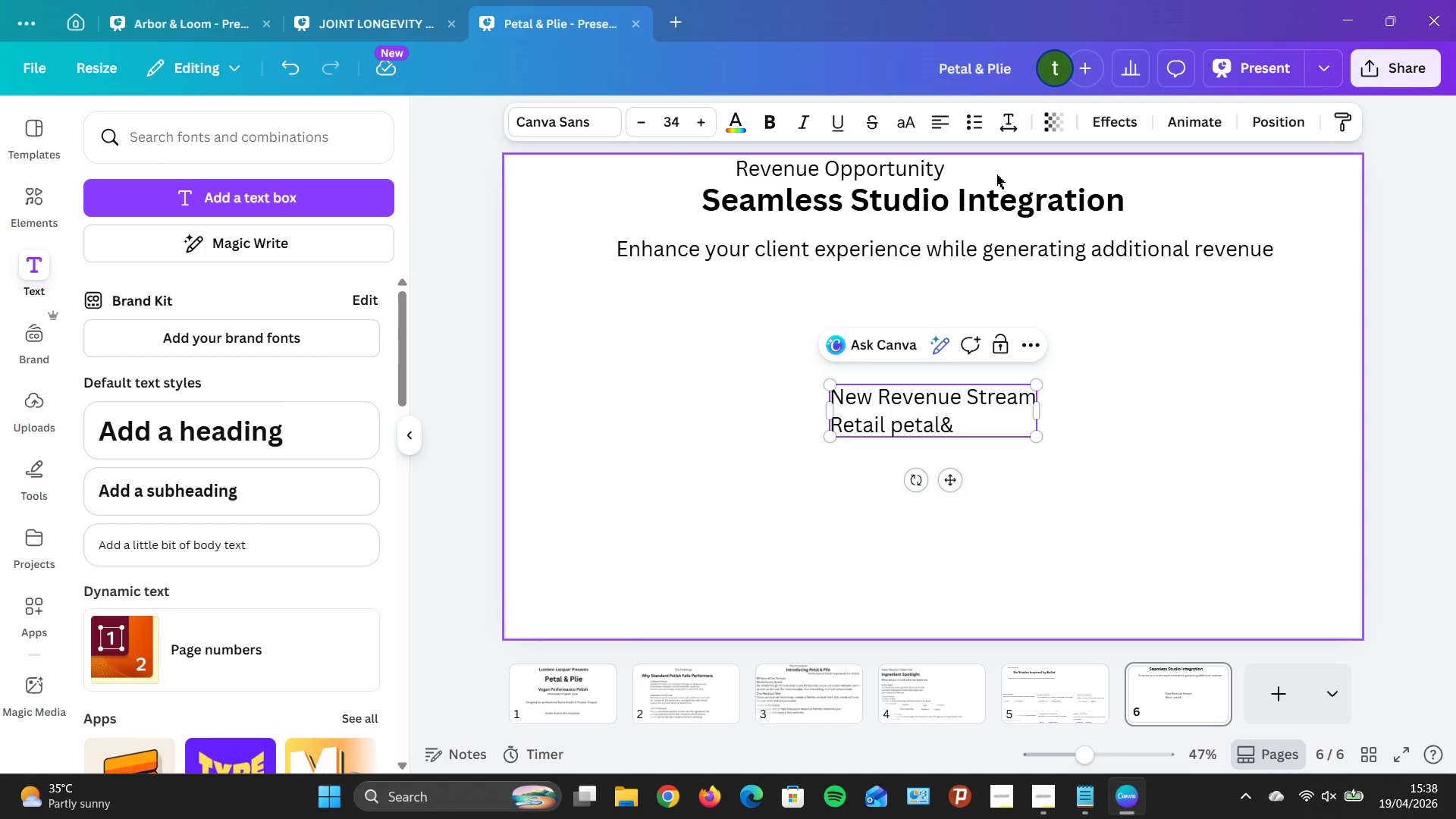 
key(ArrowLeft)
 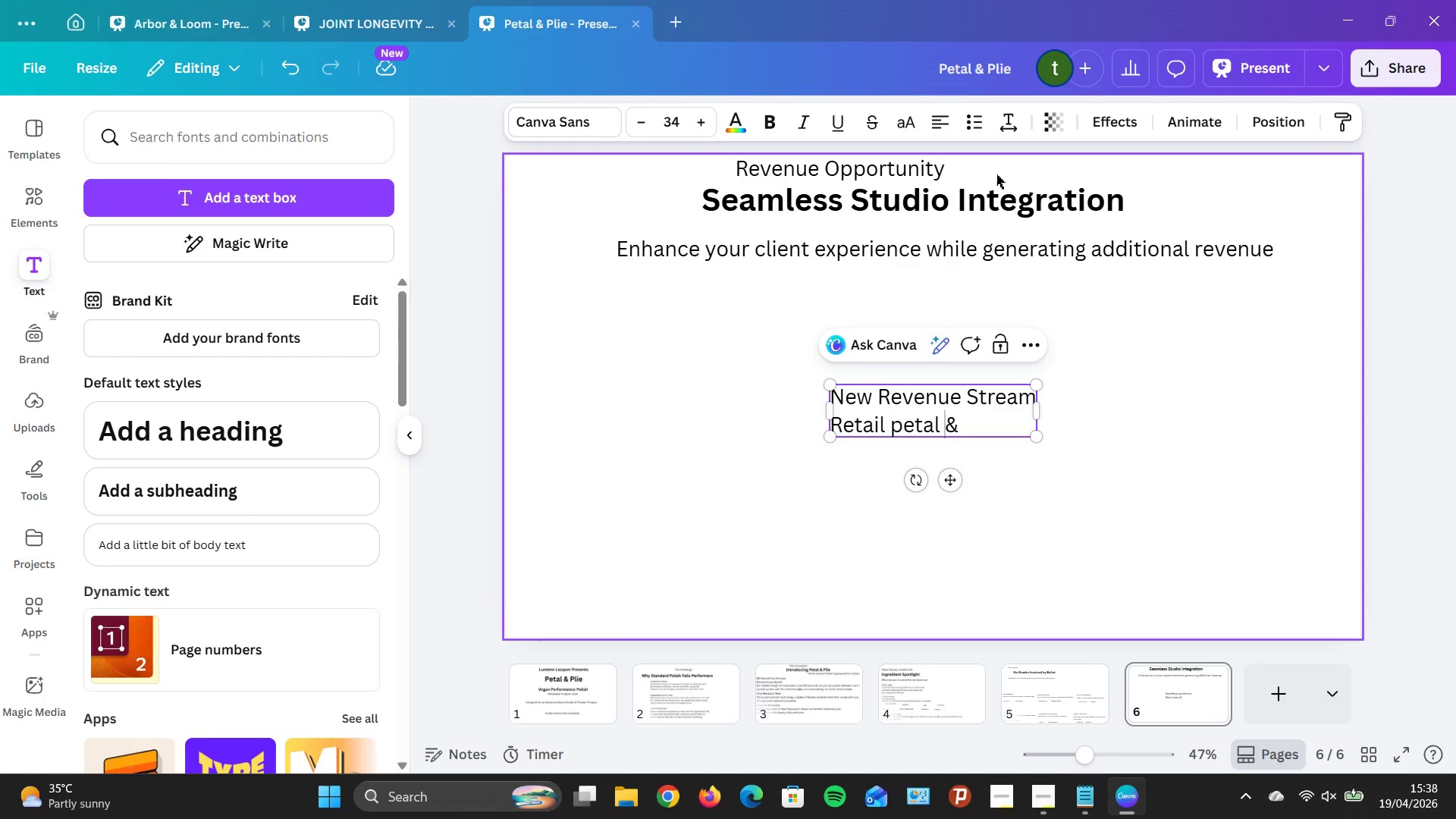 
key(Space)
 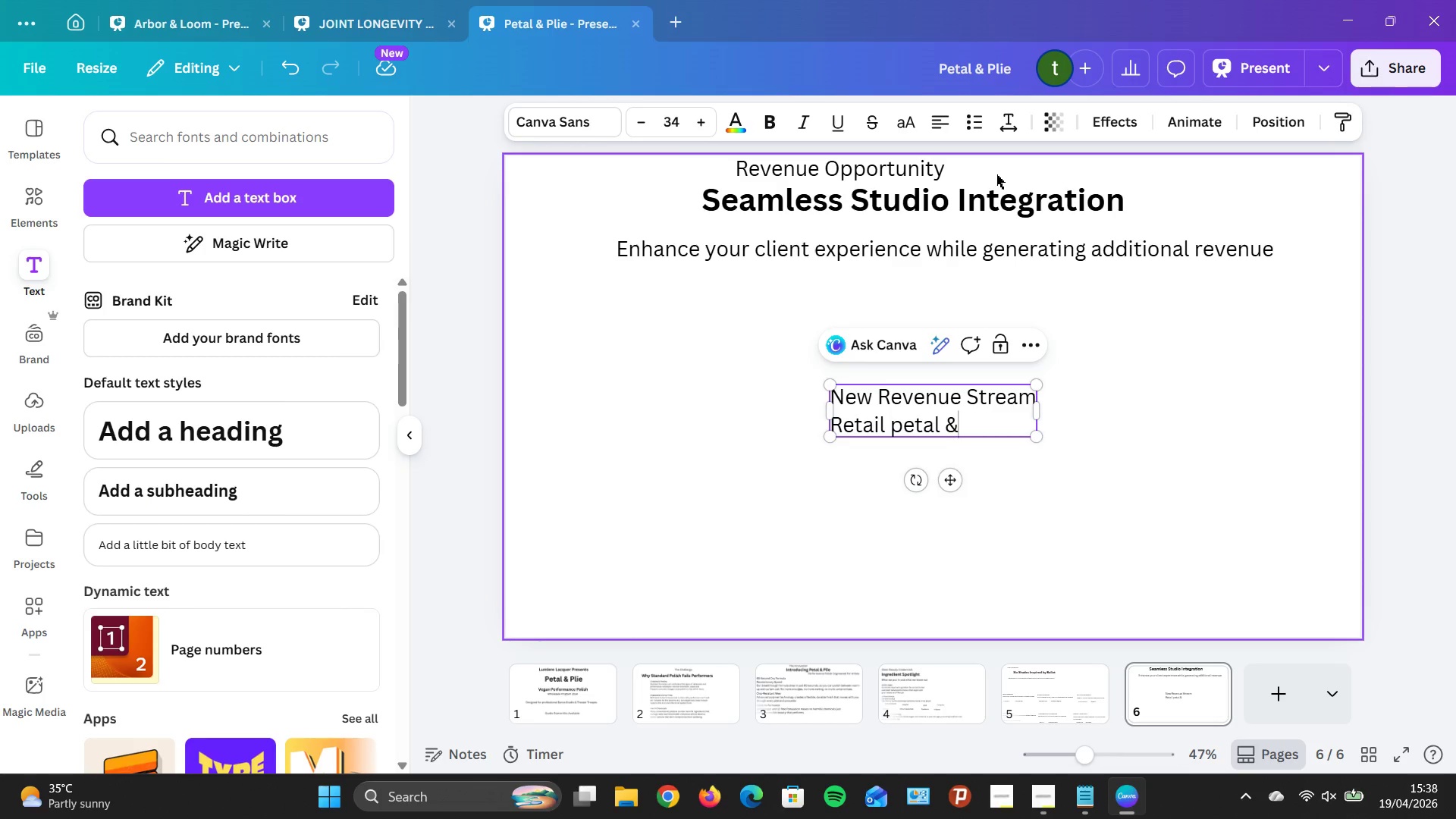 
key(ArrowRight)
 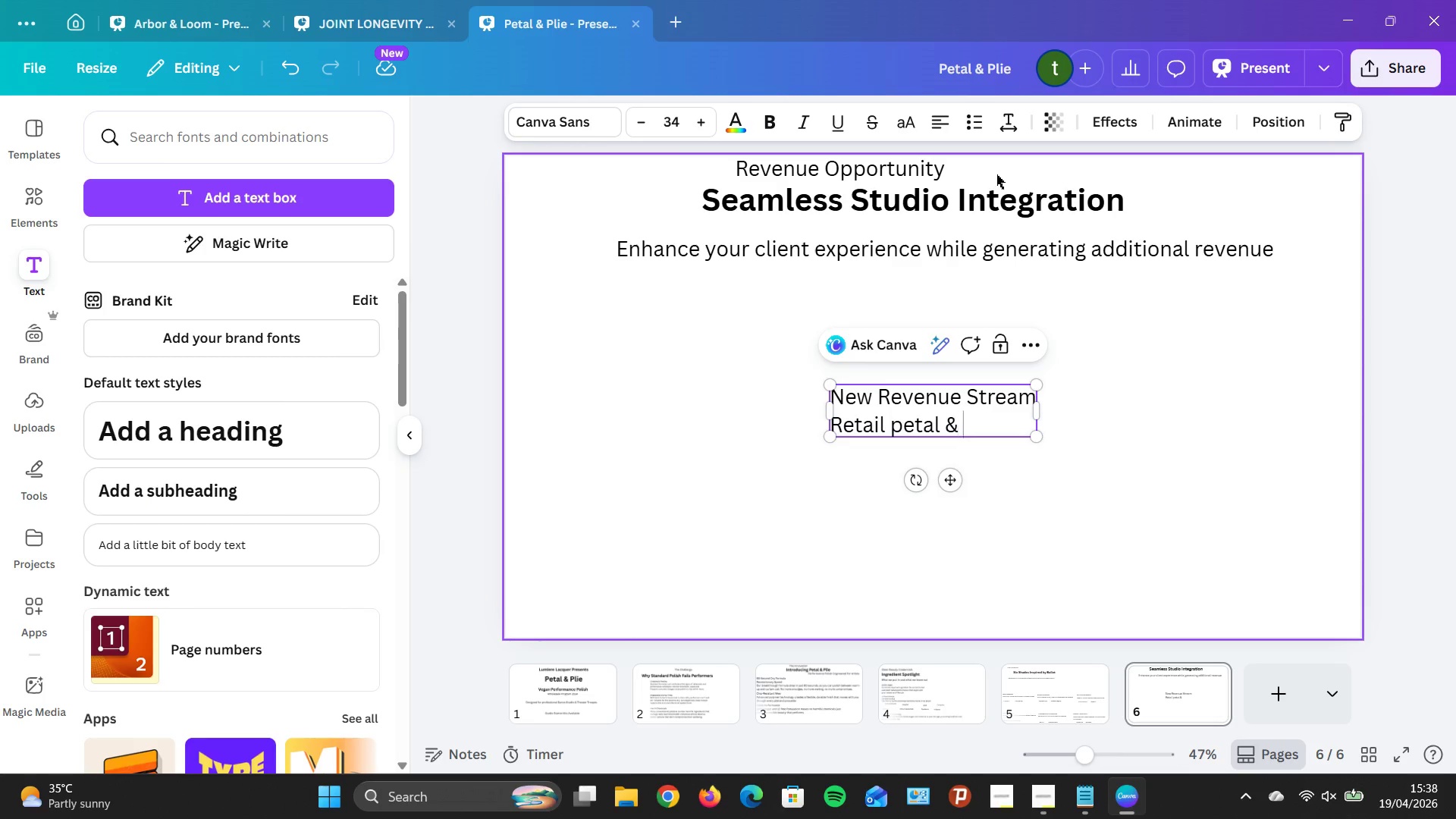 
type( Plie at your studio with 40%-59)
key(Backspace)
type(0% profit )
 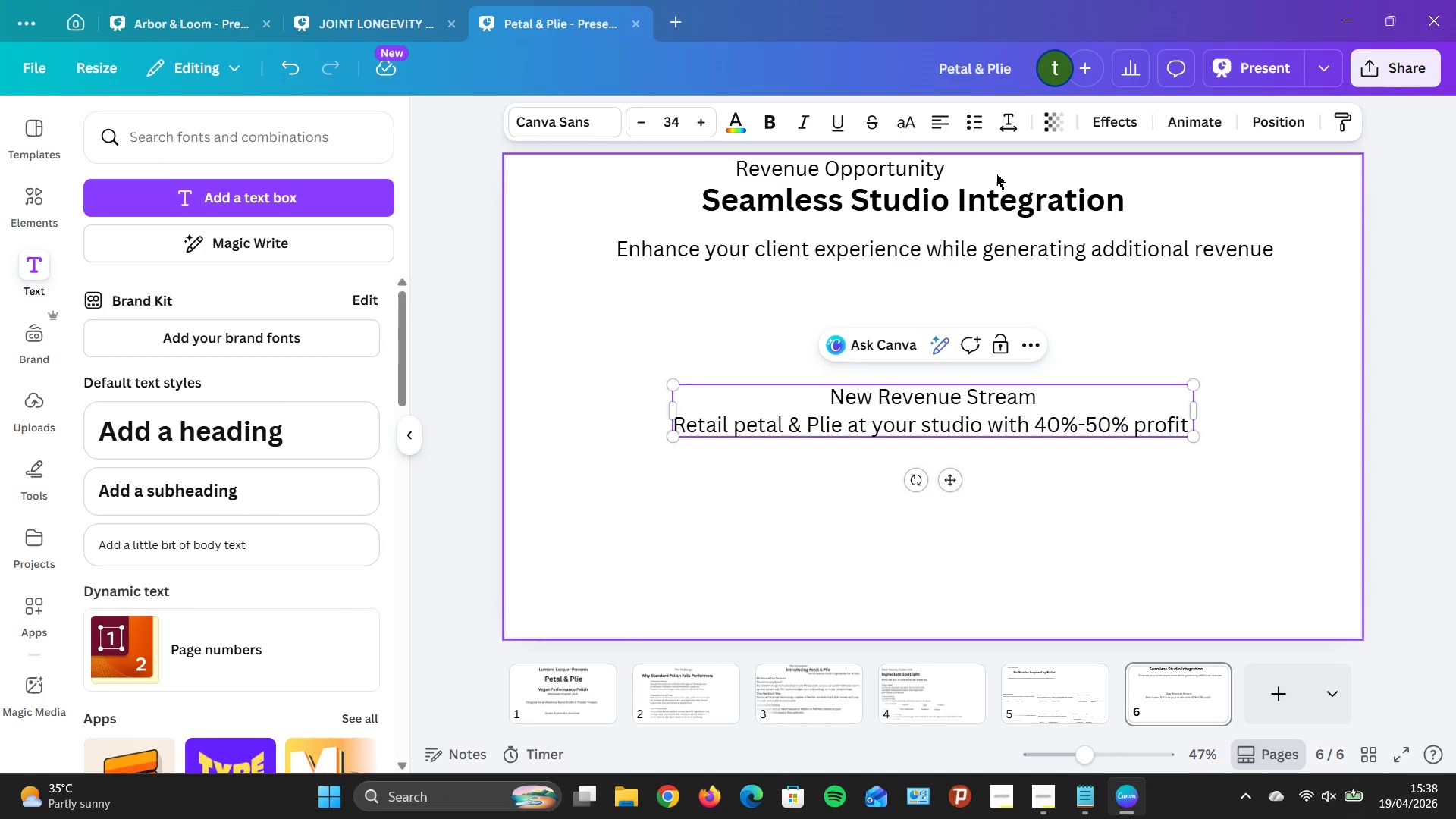 
type(mard)
key(Backspace)
type(gins Turn you )
key(Backspace)
type(r waiting )
 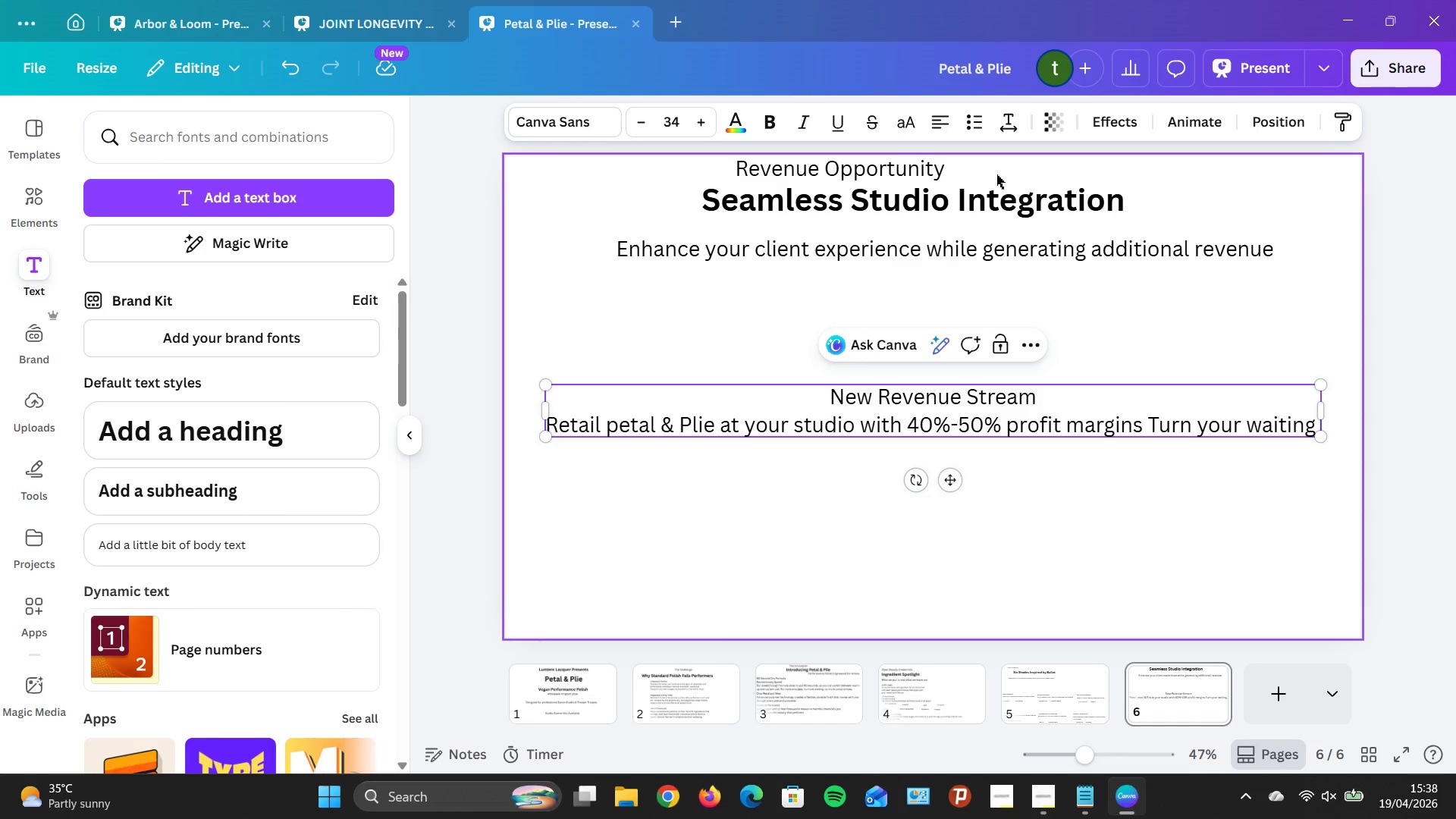 
type(area into a retail destination.)
 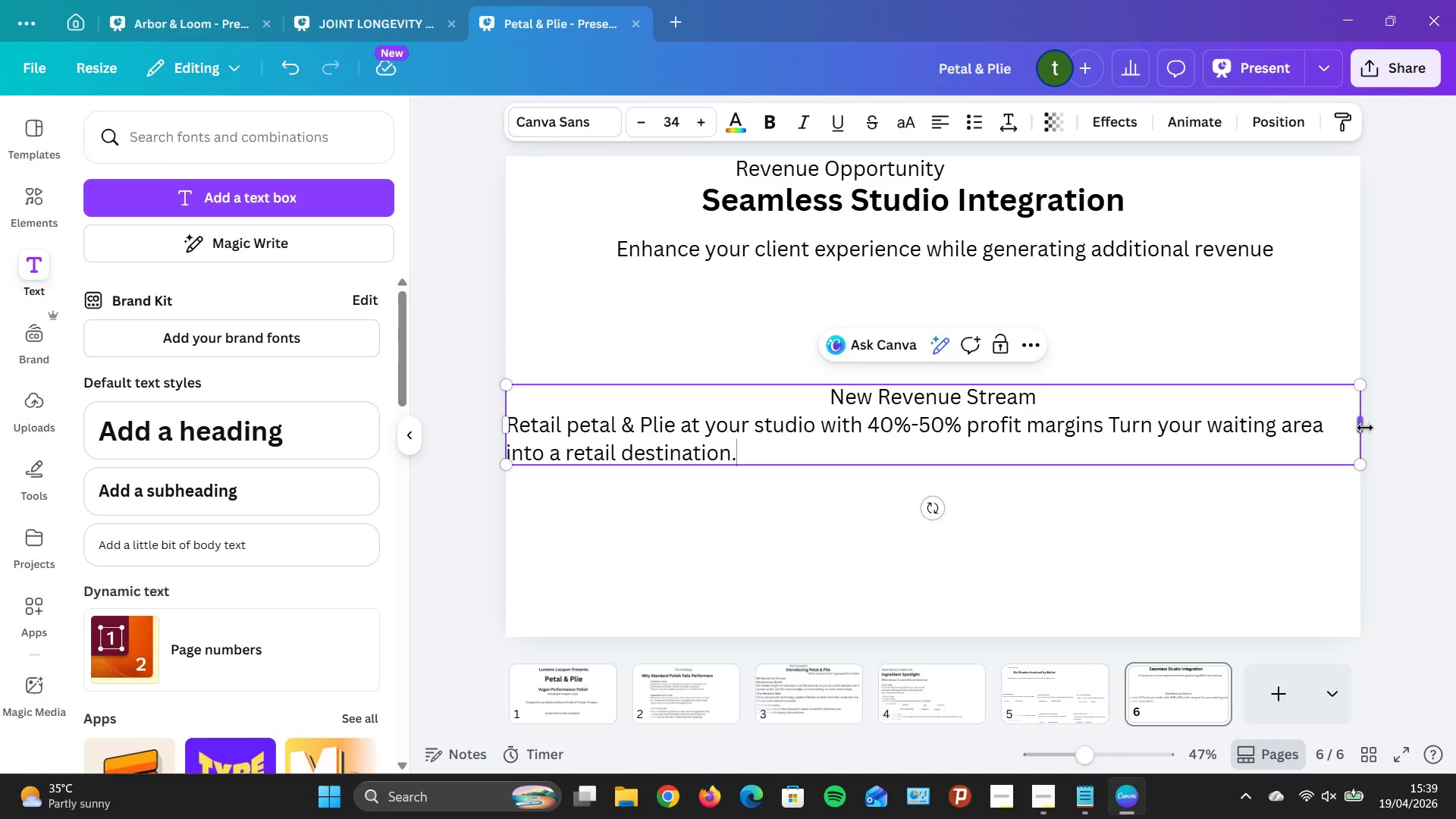 
left_click_drag(start_coordinate=[1363, 427], to_coordinate=[916, 451])
 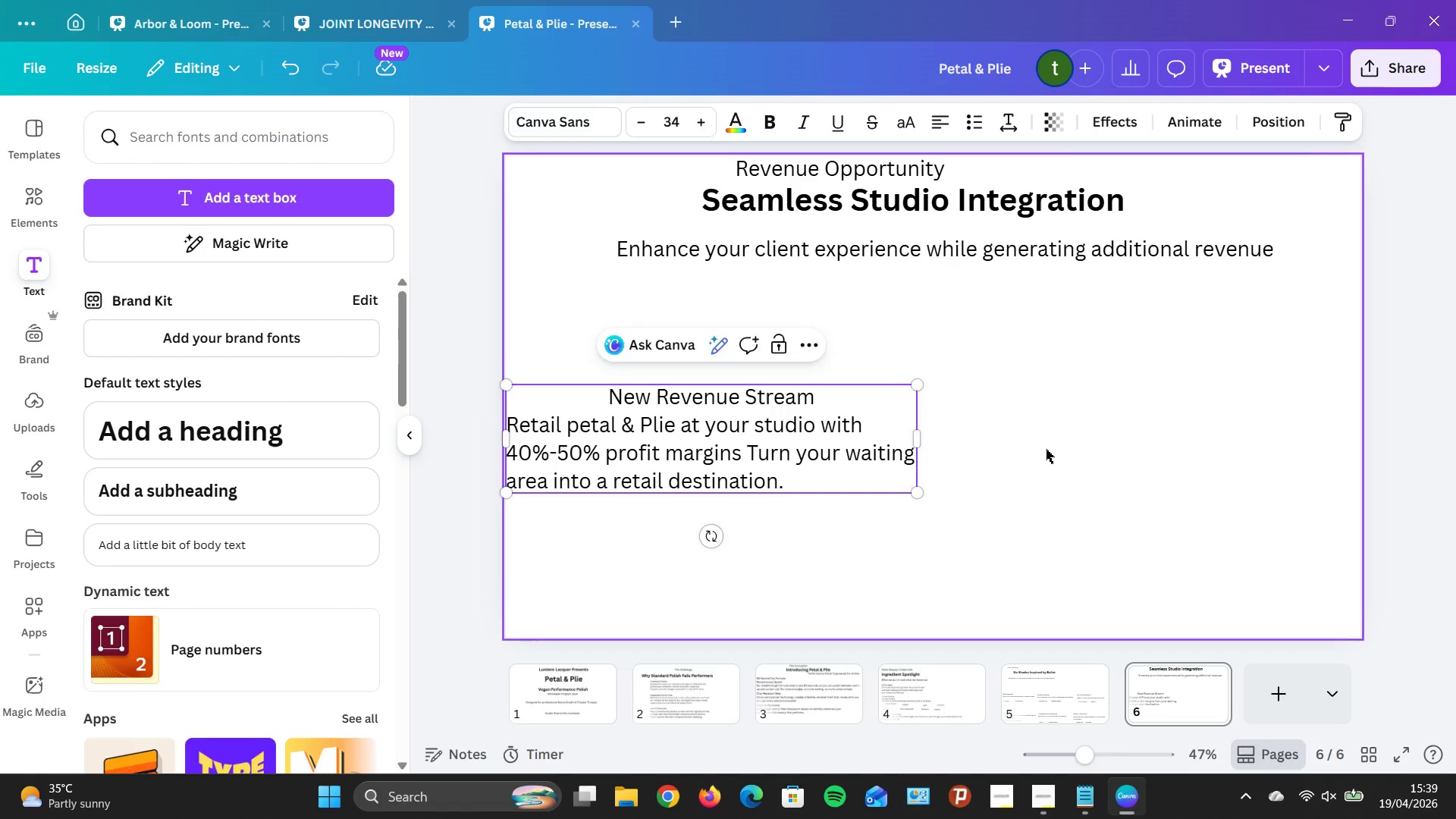 
left_click([1046, 449])
 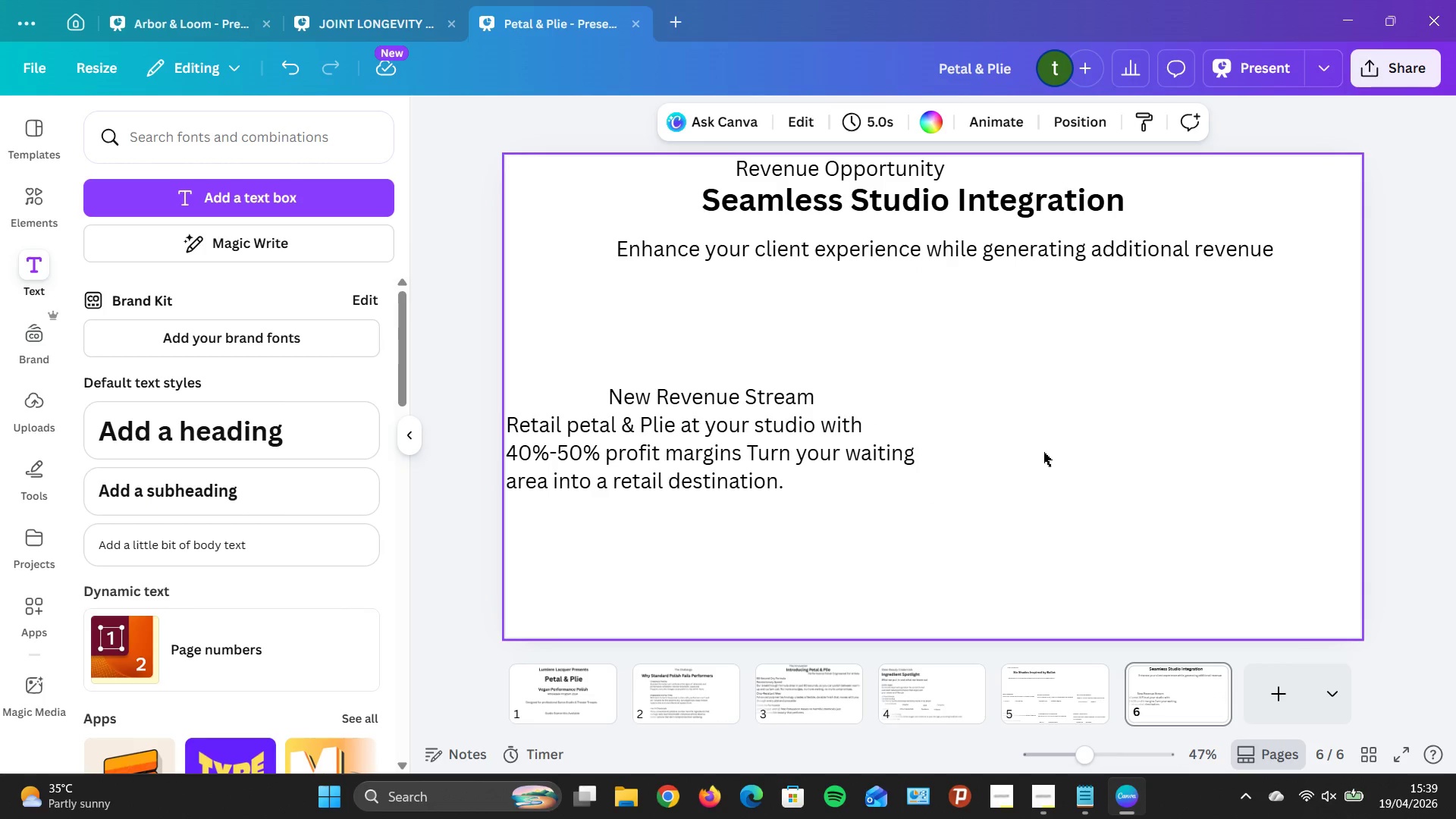 
wait(5.64)
 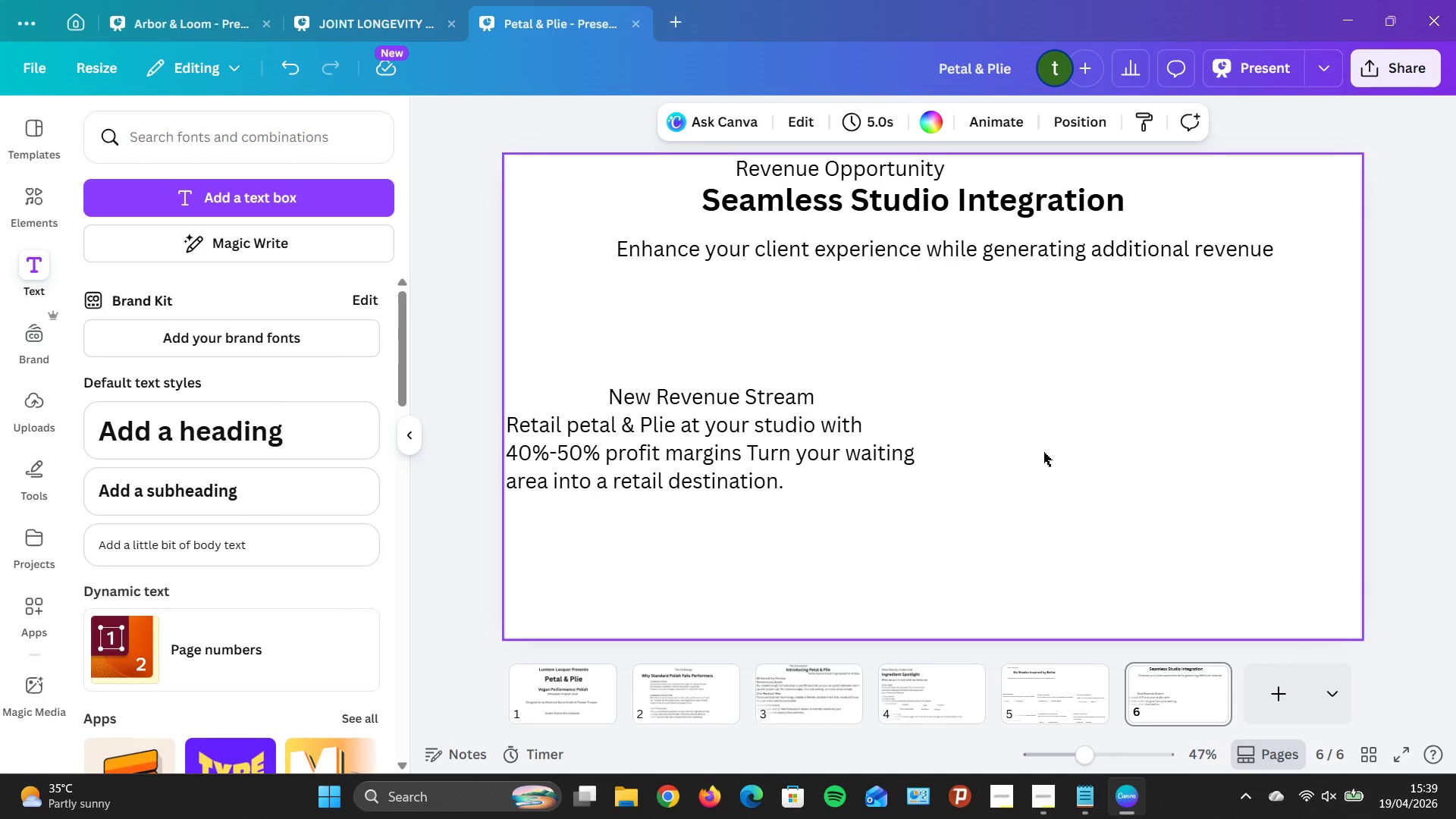 
left_click([718, 453])
 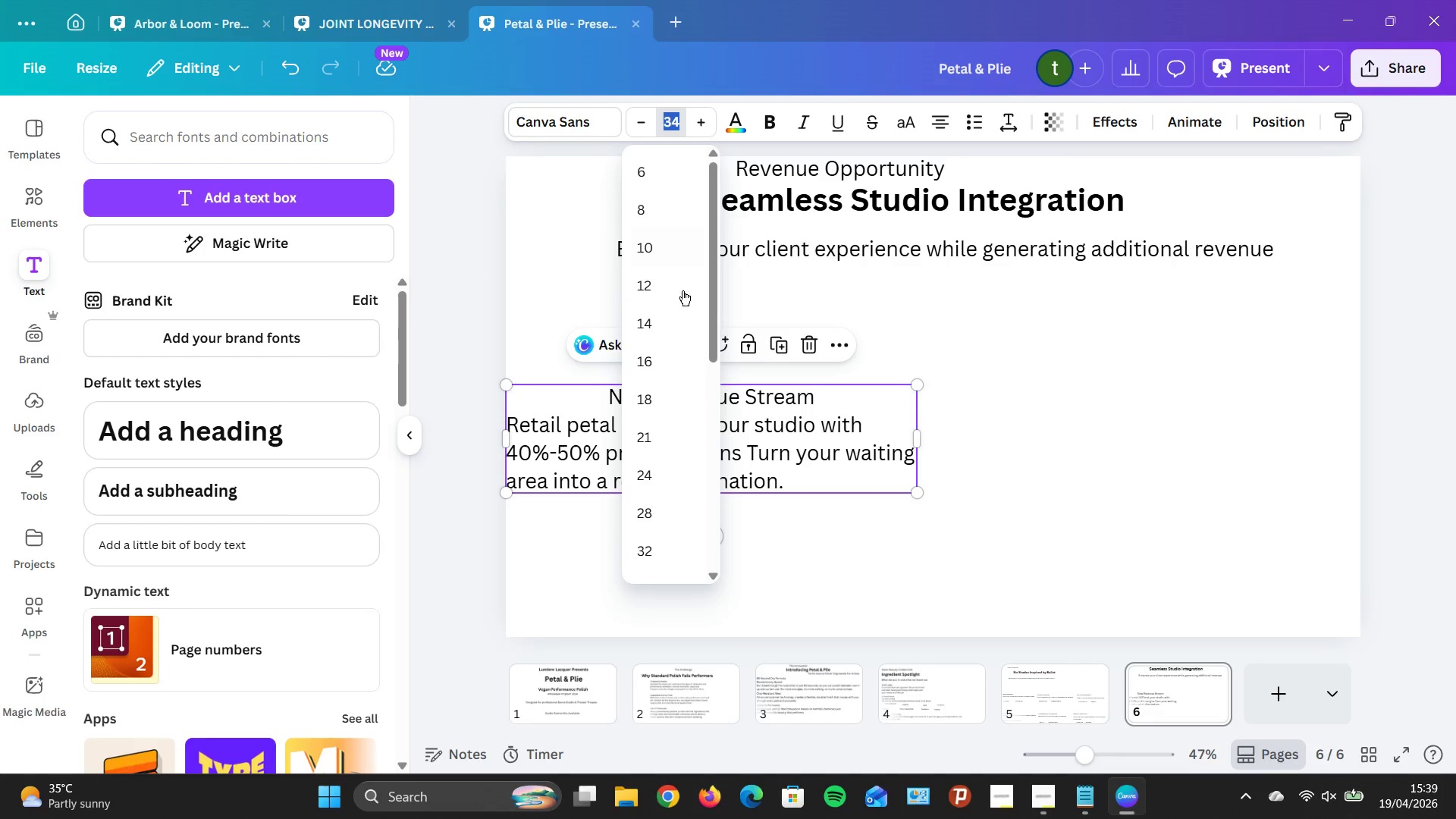 
left_click([654, 479])
 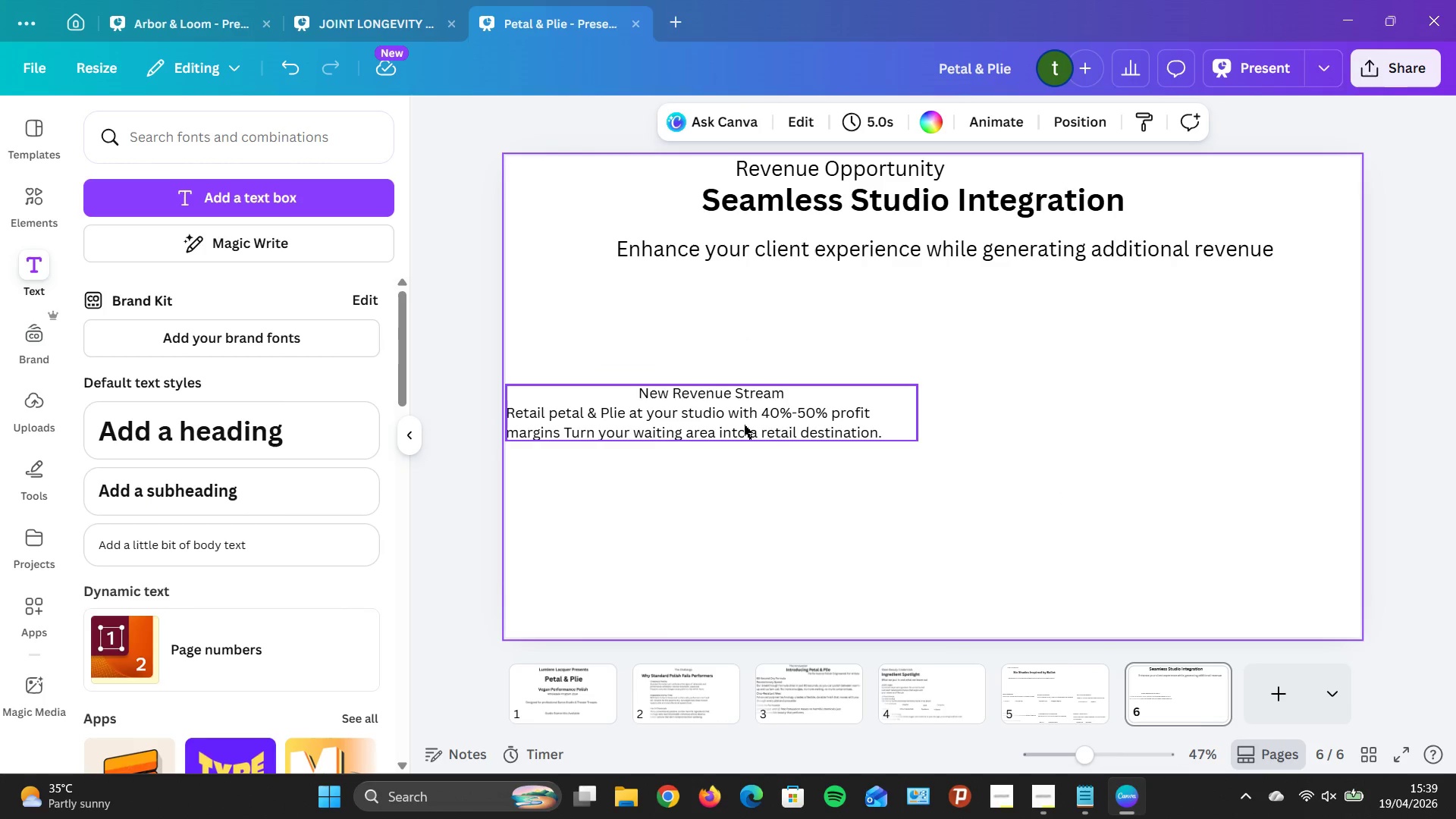 
left_click_drag(start_coordinate=[741, 425], to_coordinate=[783, 431])
 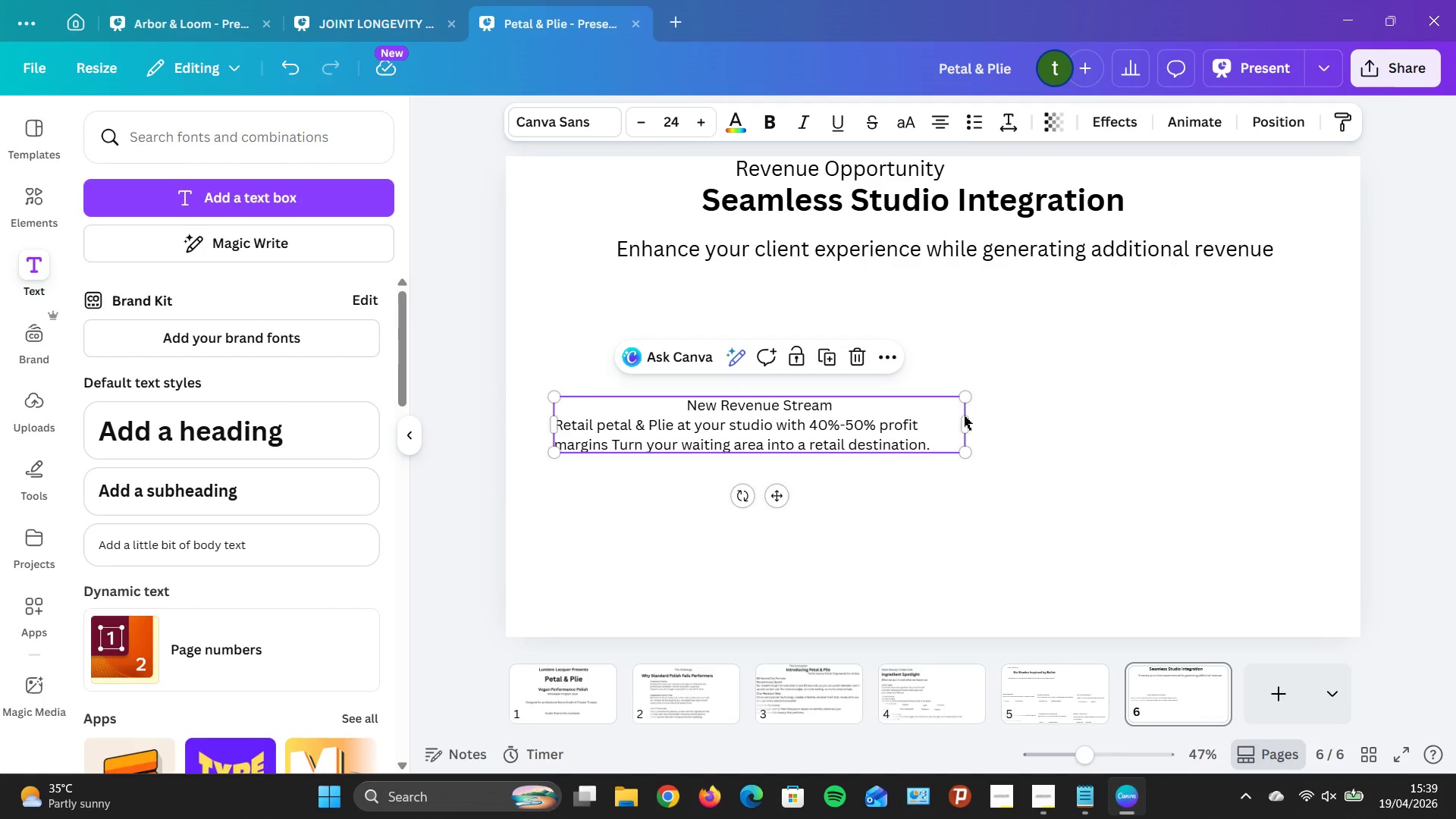 
left_click_drag(start_coordinate=[970, 420], to_coordinate=[862, 425])
 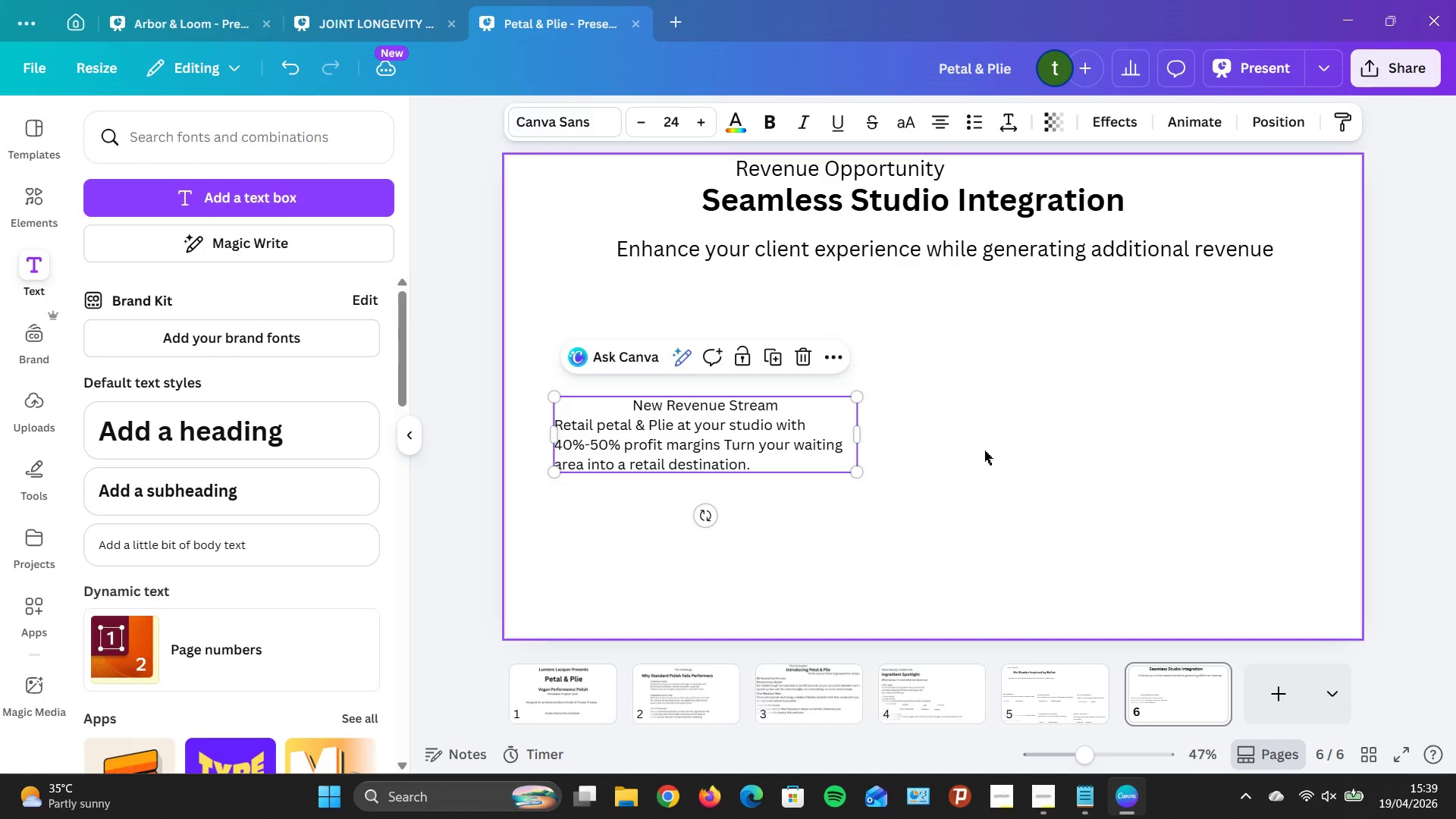 
left_click([984, 450])
 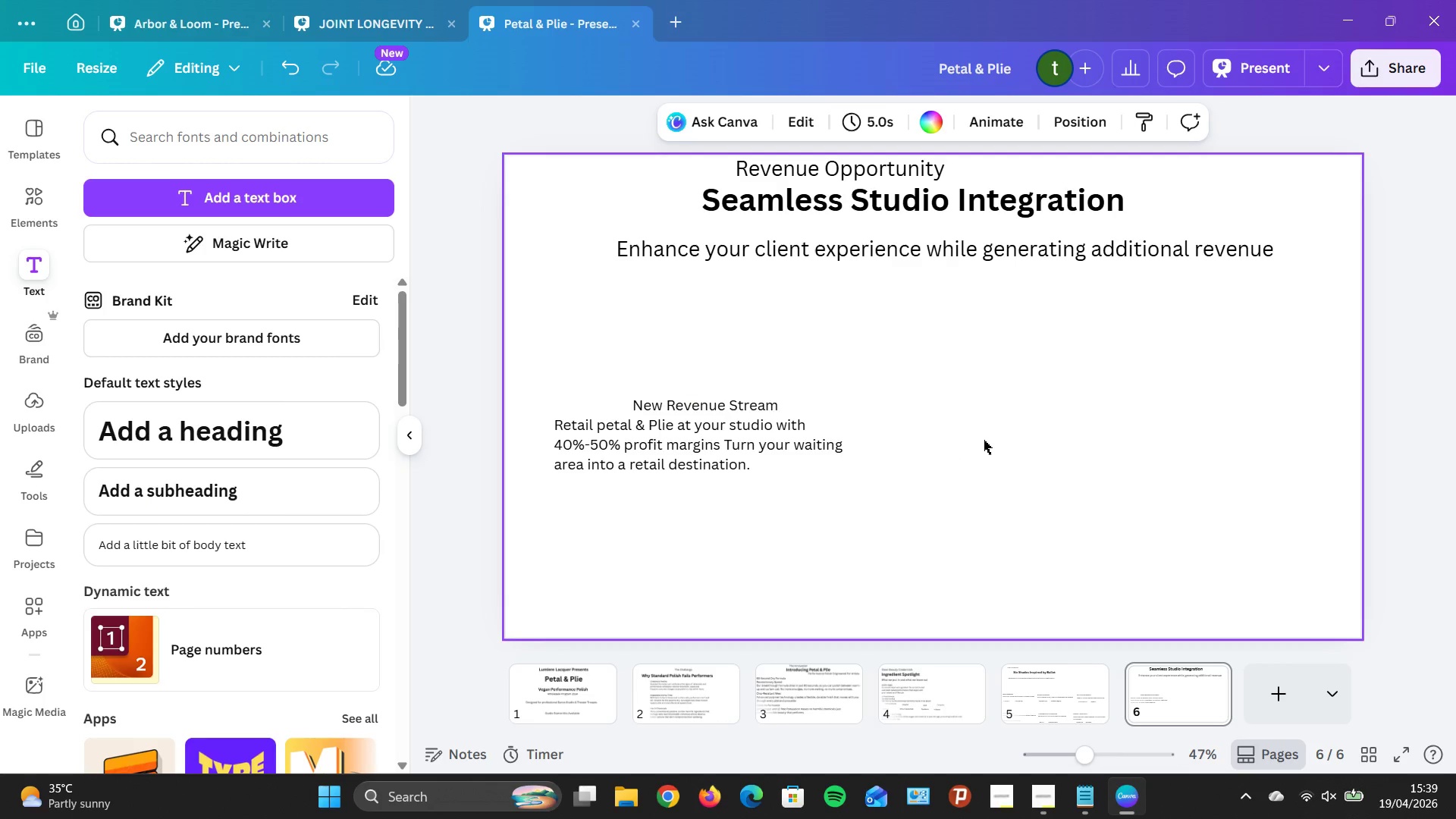 
wait(11.84)
 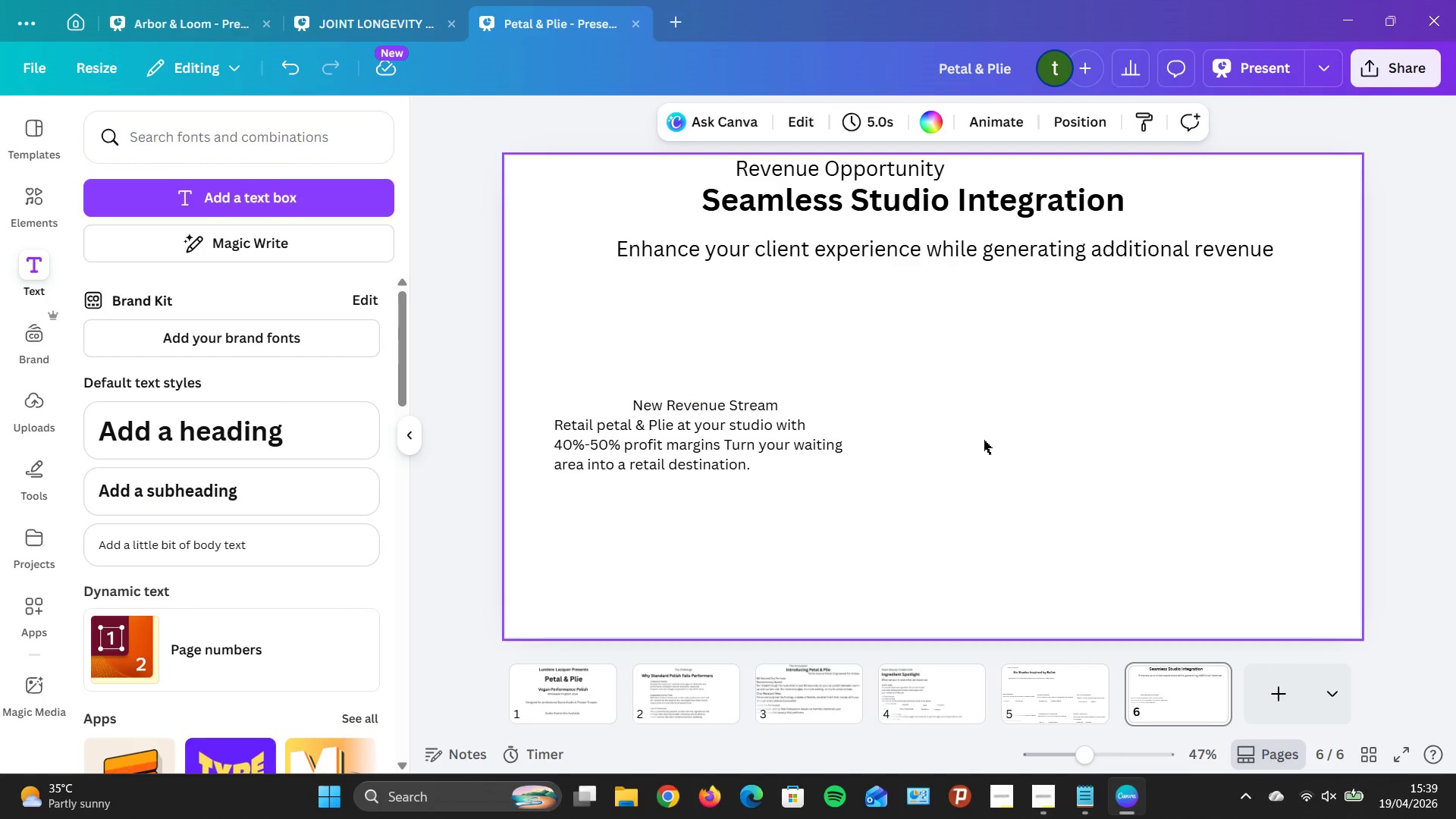 
left_click_drag(start_coordinate=[723, 457], to_coordinate=[694, 419])
 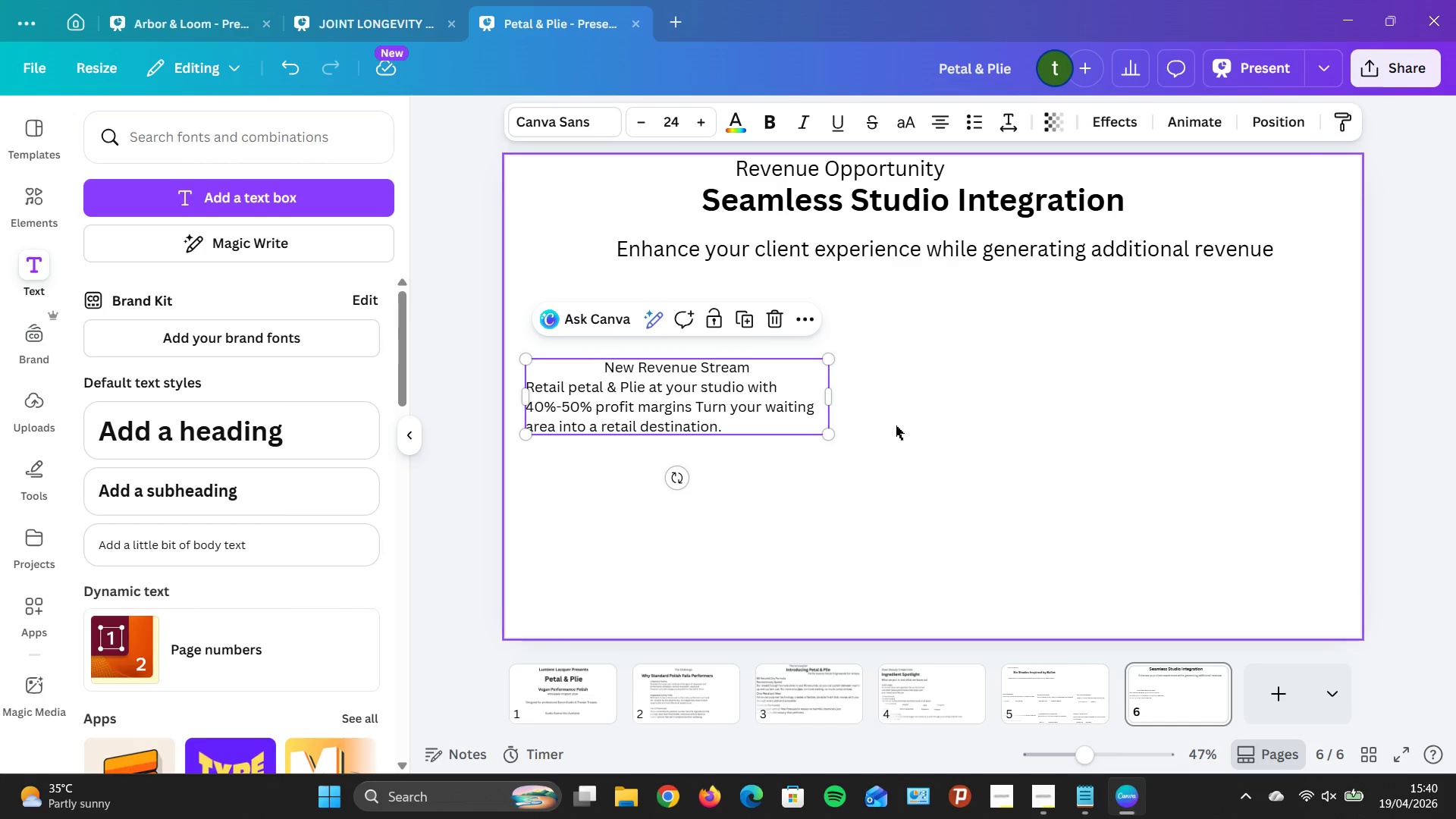 
left_click_drag(start_coordinate=[881, 482], to_coordinate=[886, 480])
 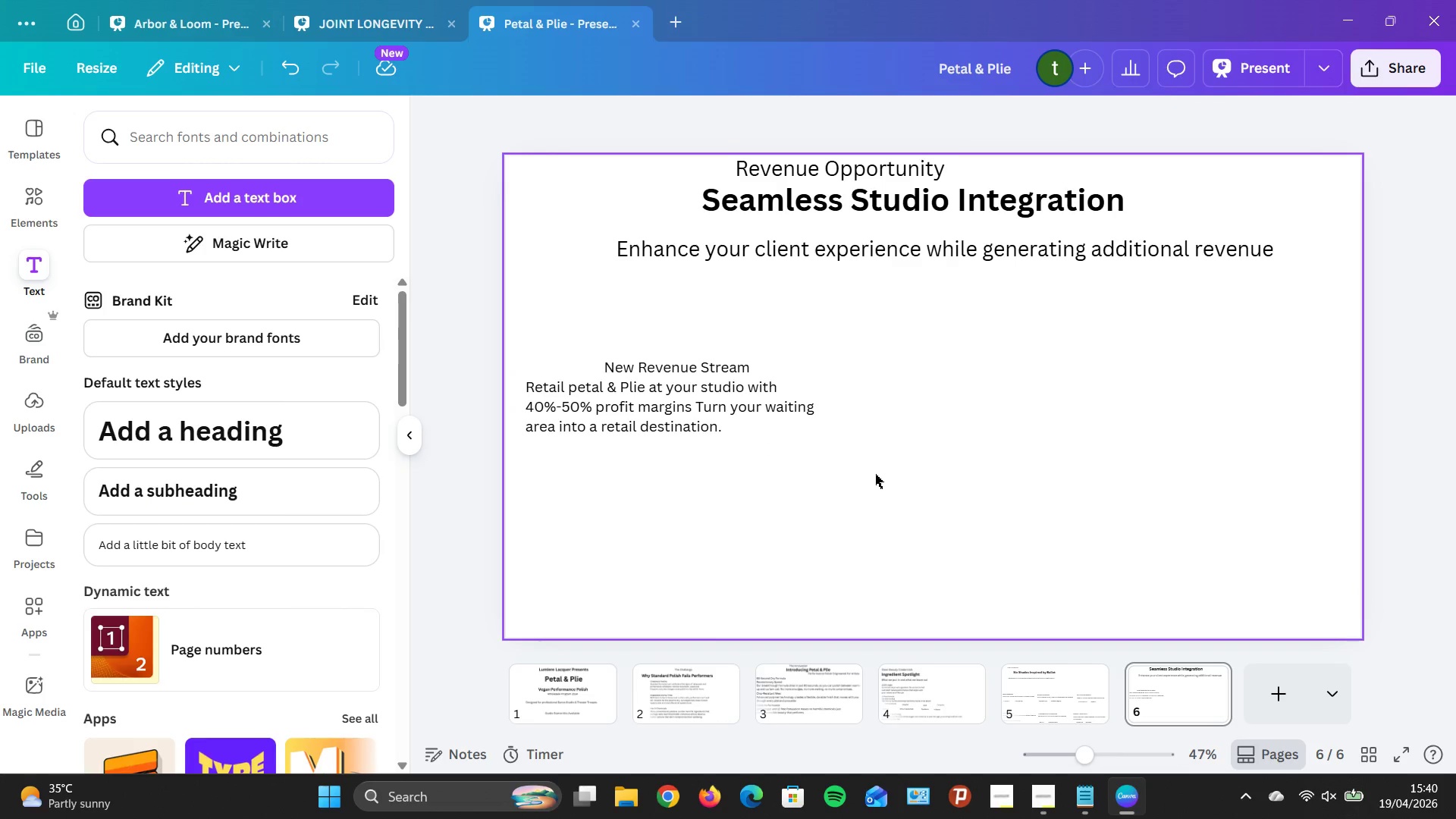 
left_click_drag(start_coordinate=[849, 400], to_coordinate=[845, 400])
 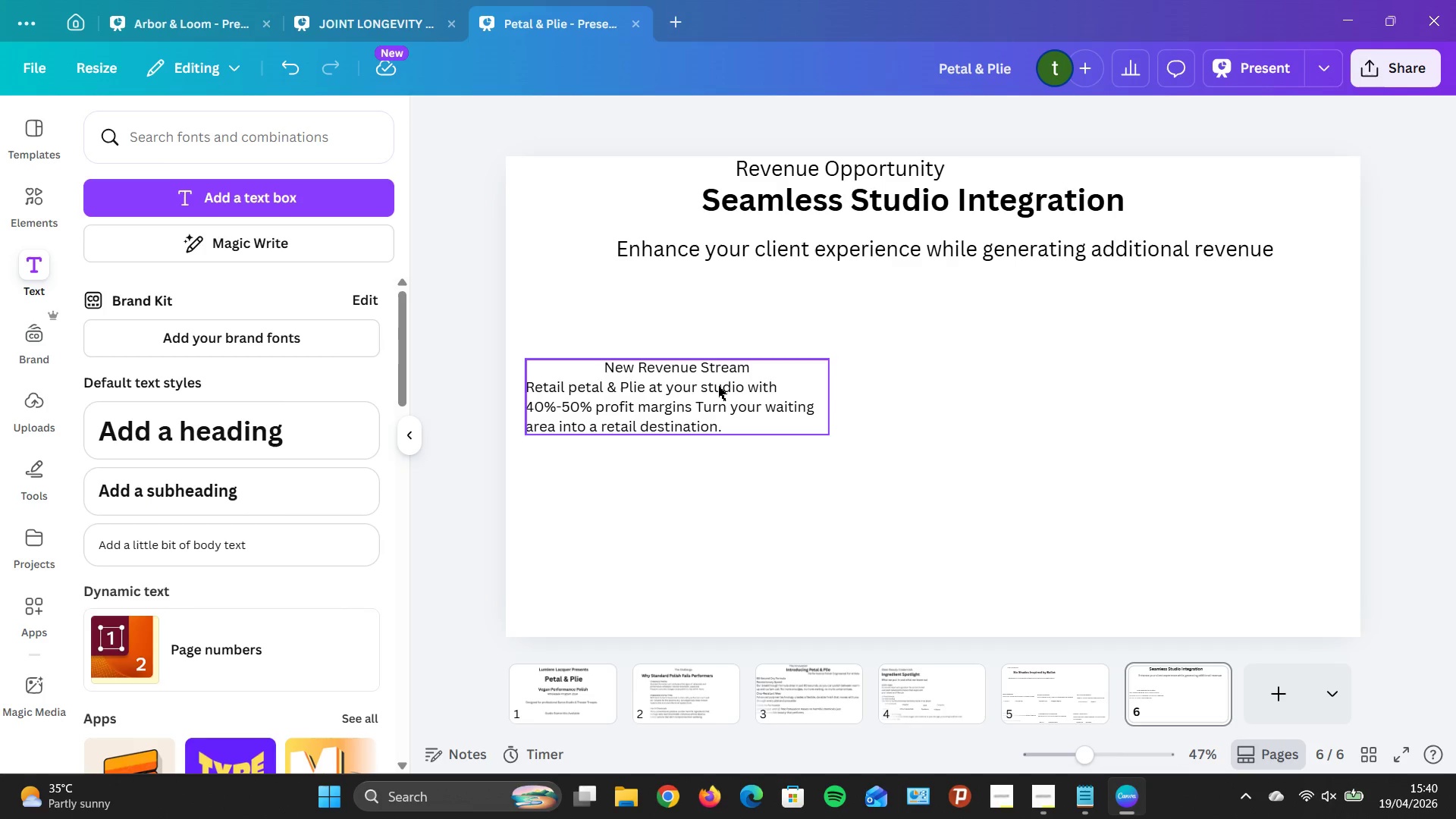 
left_click([718, 386])
 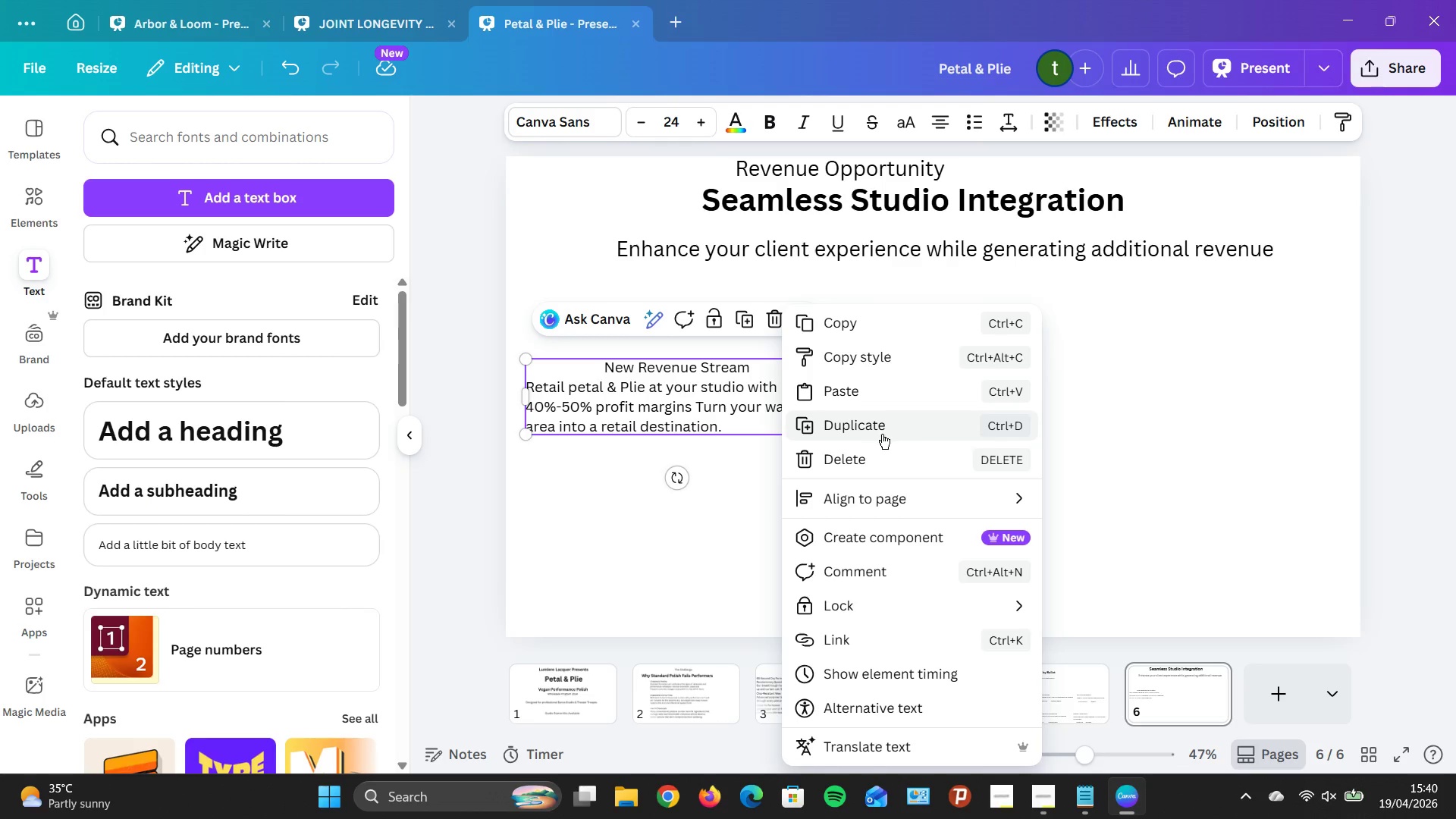 
left_click([1075, 431])
 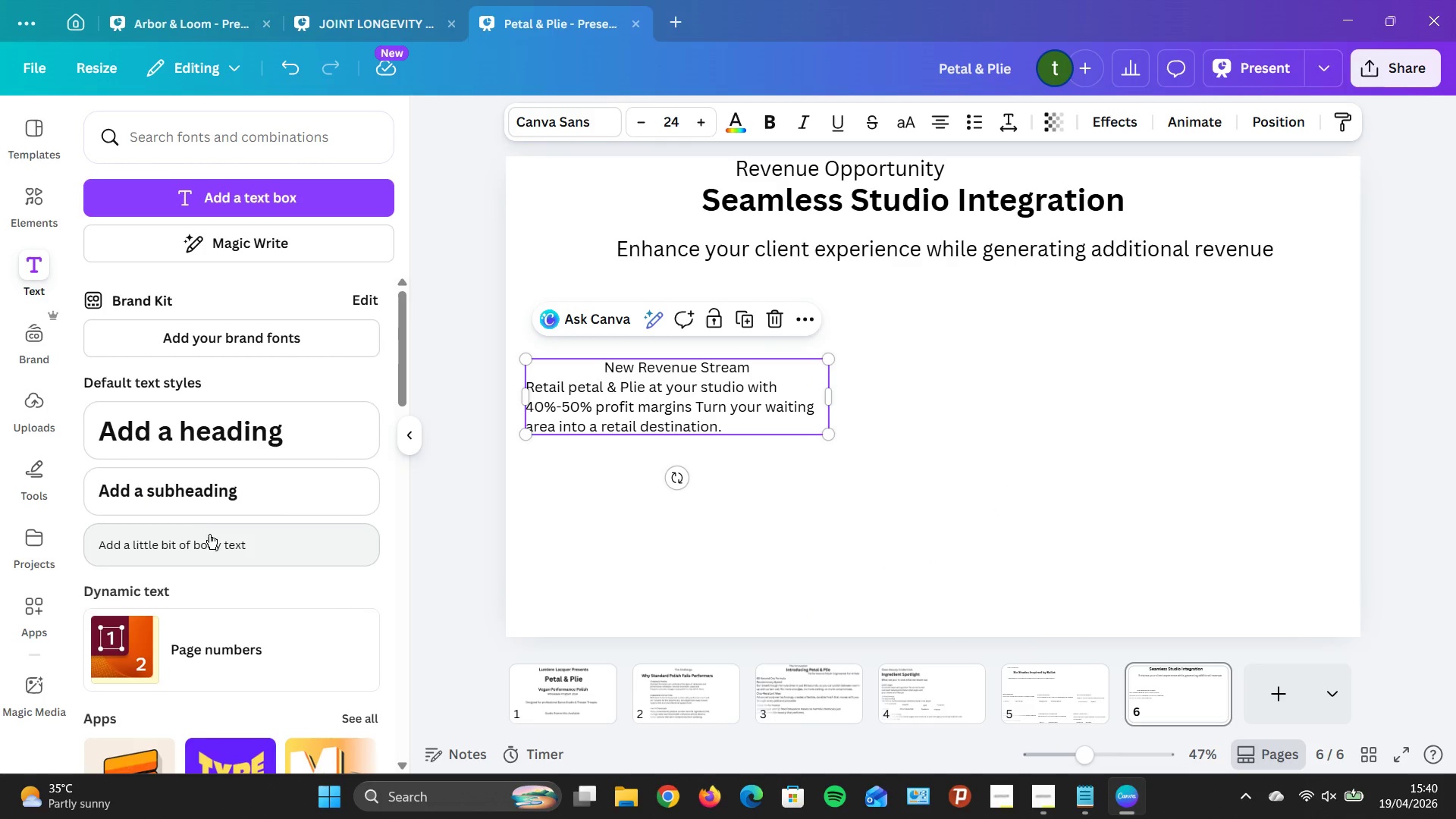 
left_click([213, 535])
 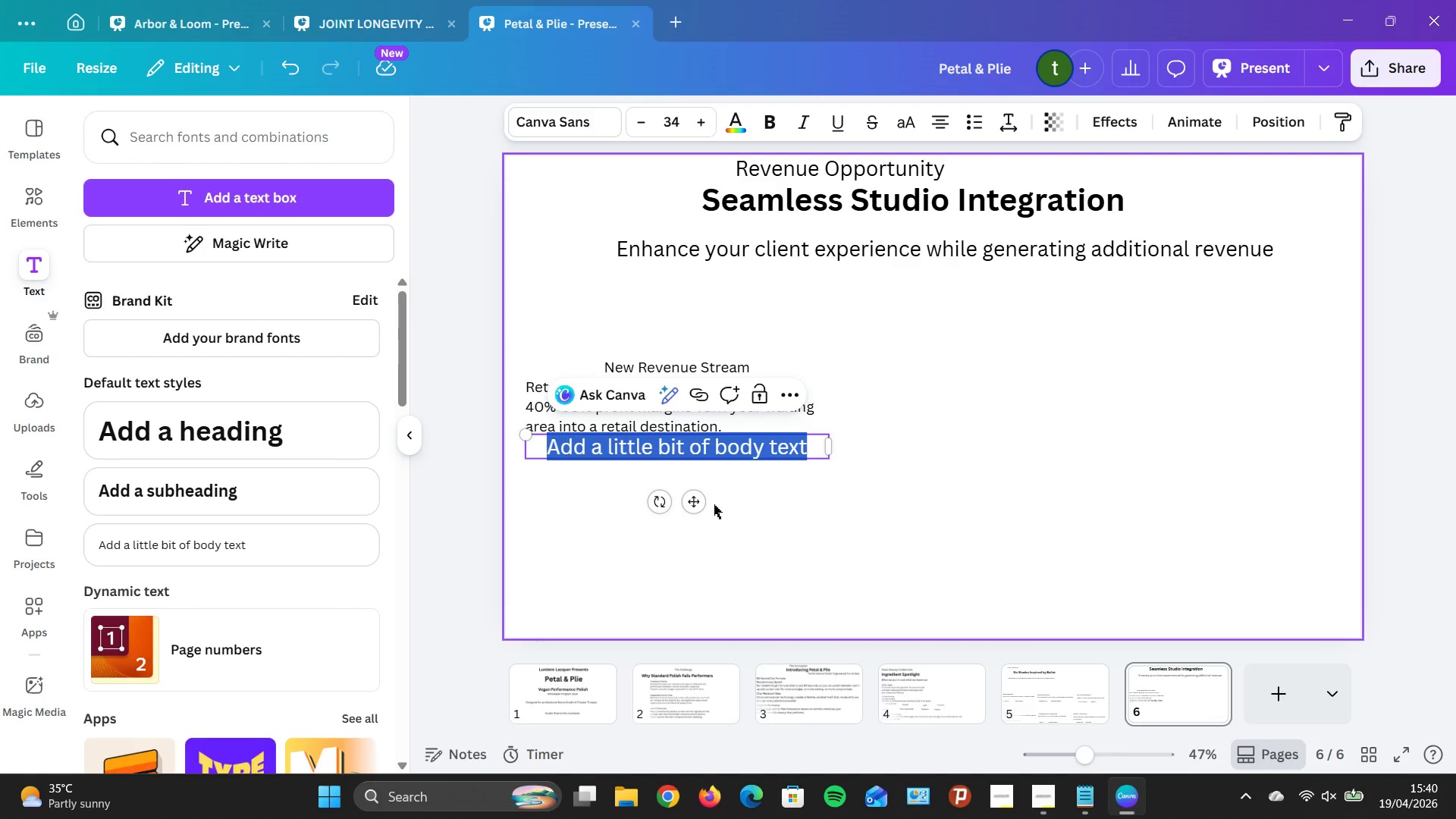 
left_click_drag(start_coordinate=[692, 504], to_coordinate=[1072, 431])
 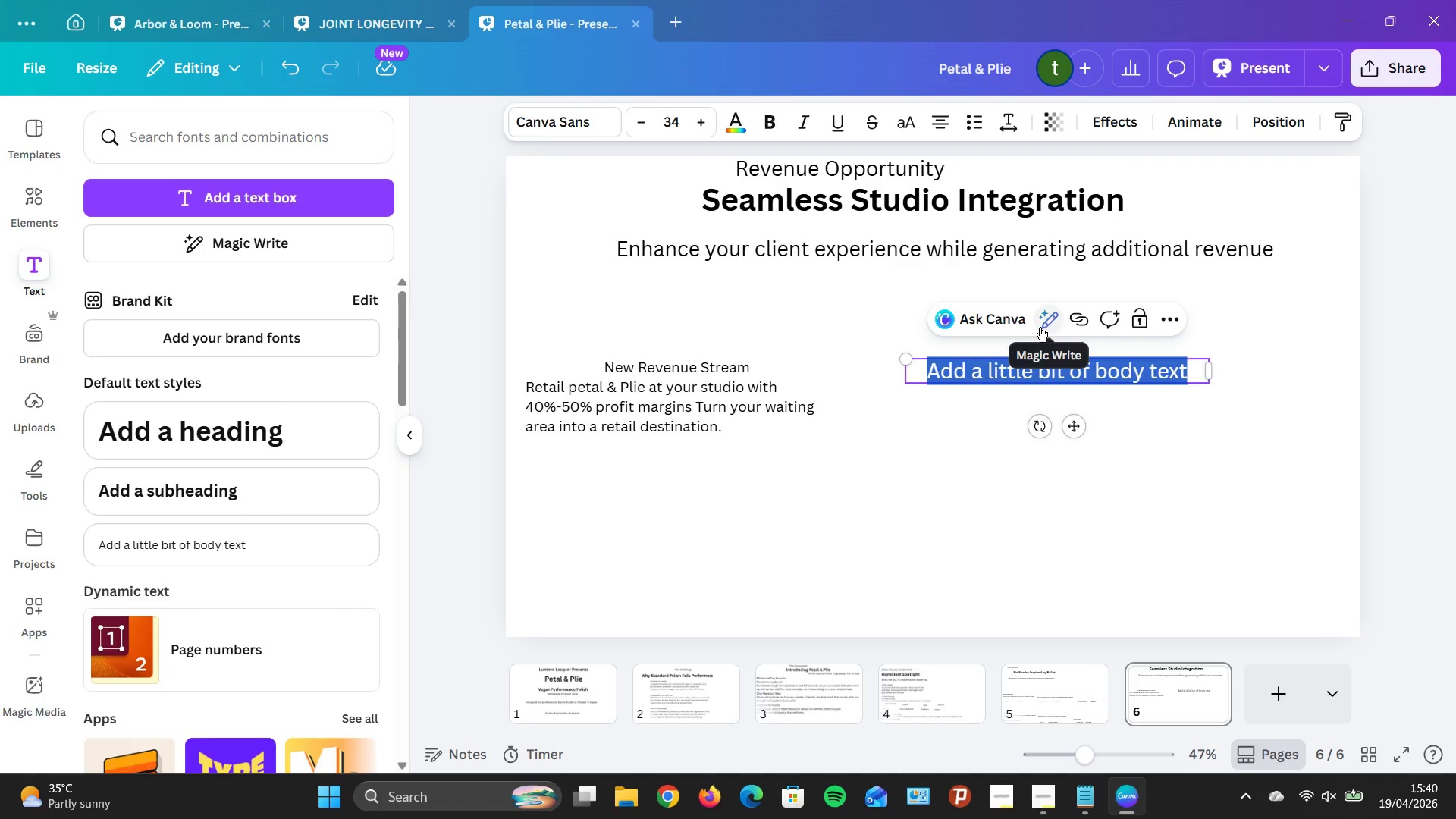 
key(Backspace)
 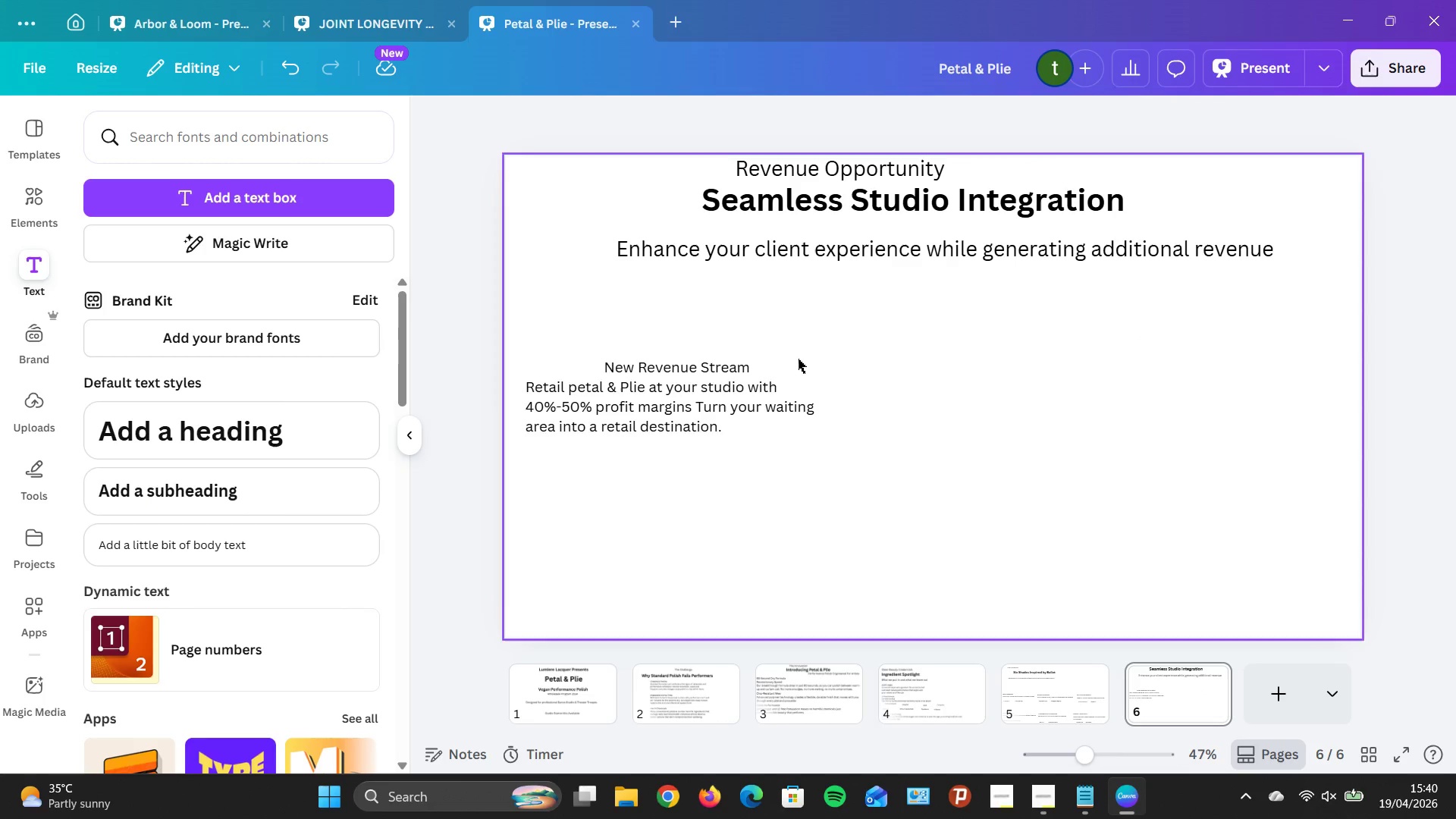 
left_click([357, 539])
 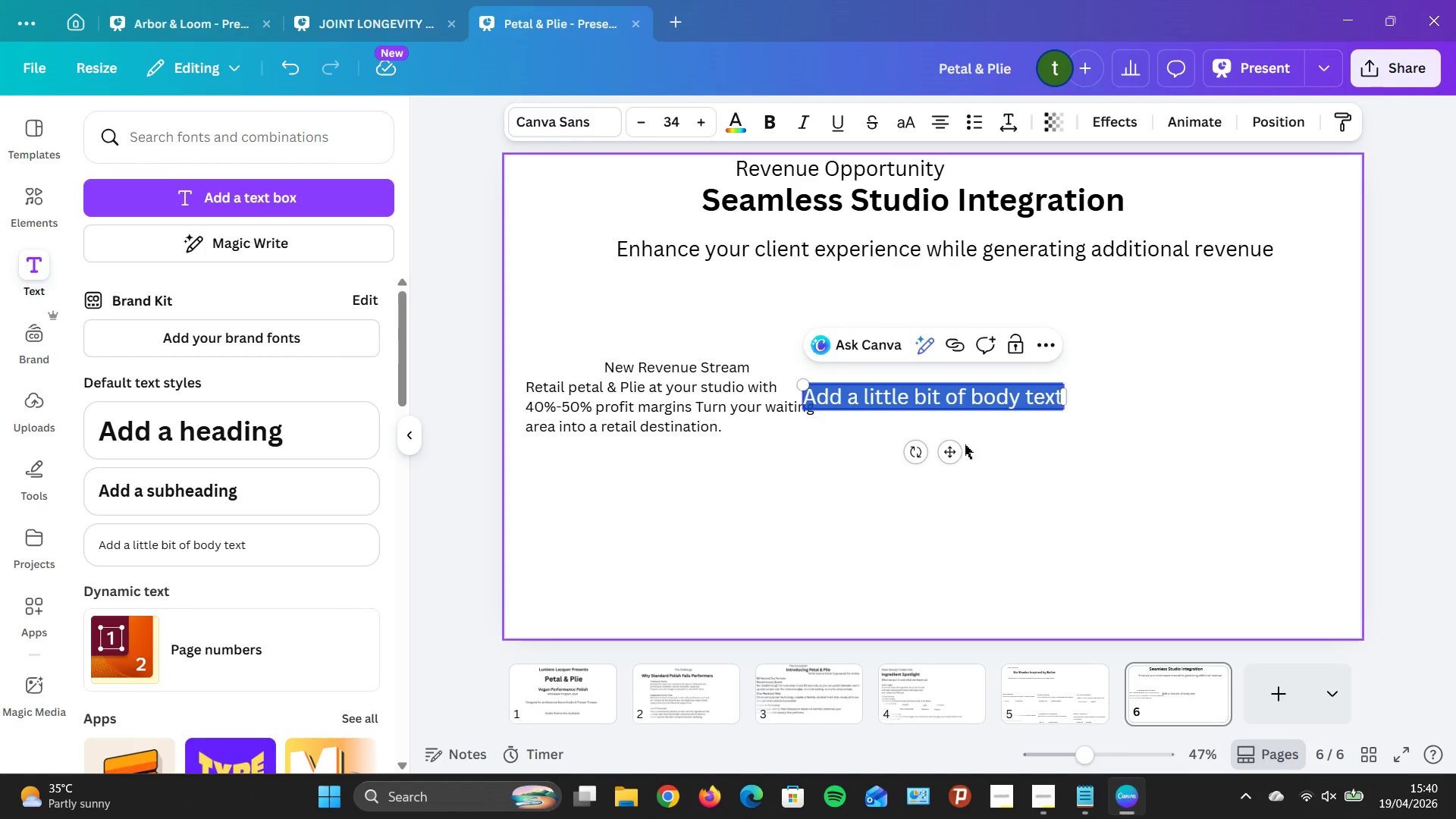 
left_click_drag(start_coordinate=[953, 454], to_coordinate=[1122, 454])
 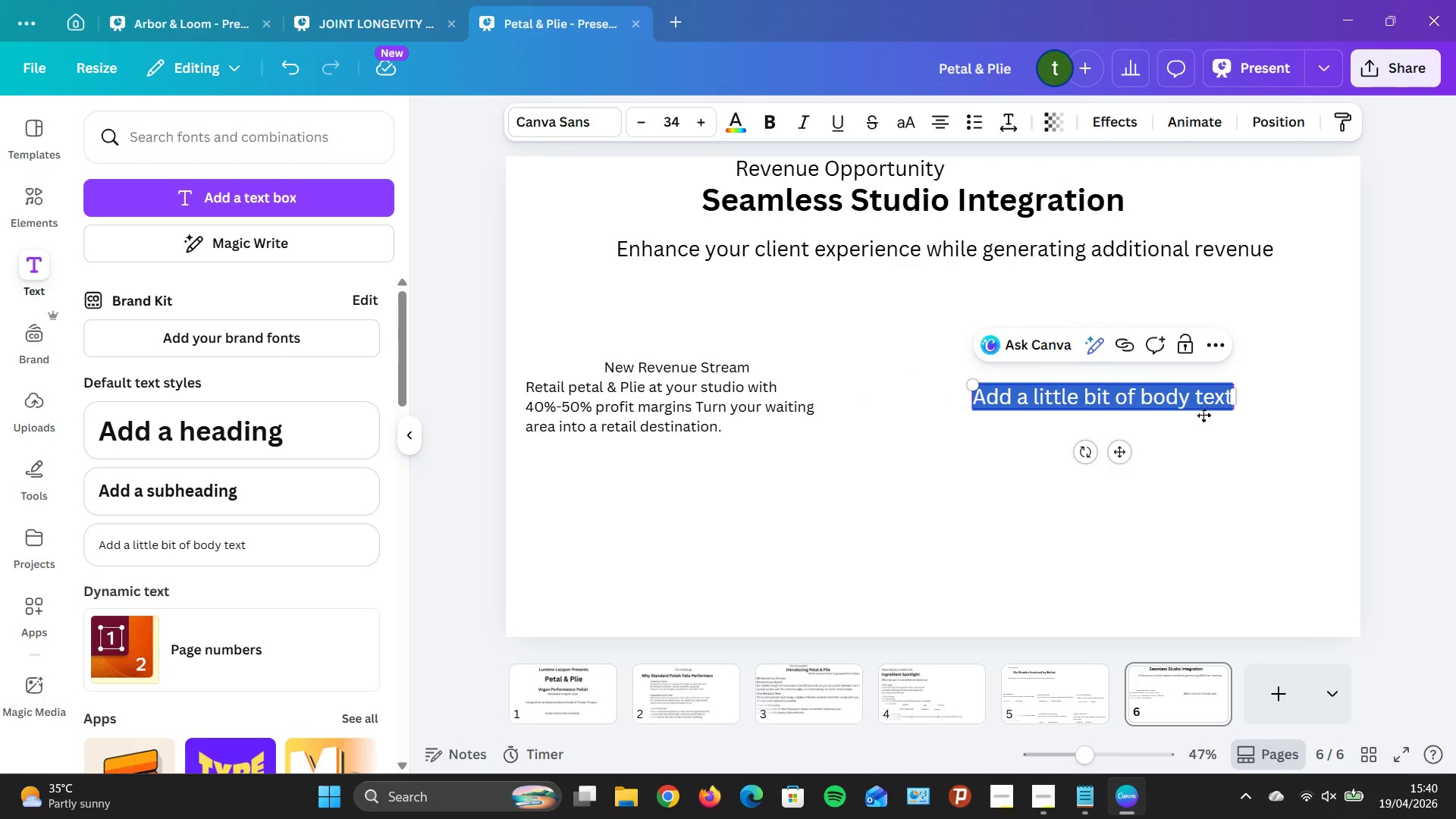 
left_click([1207, 406])
 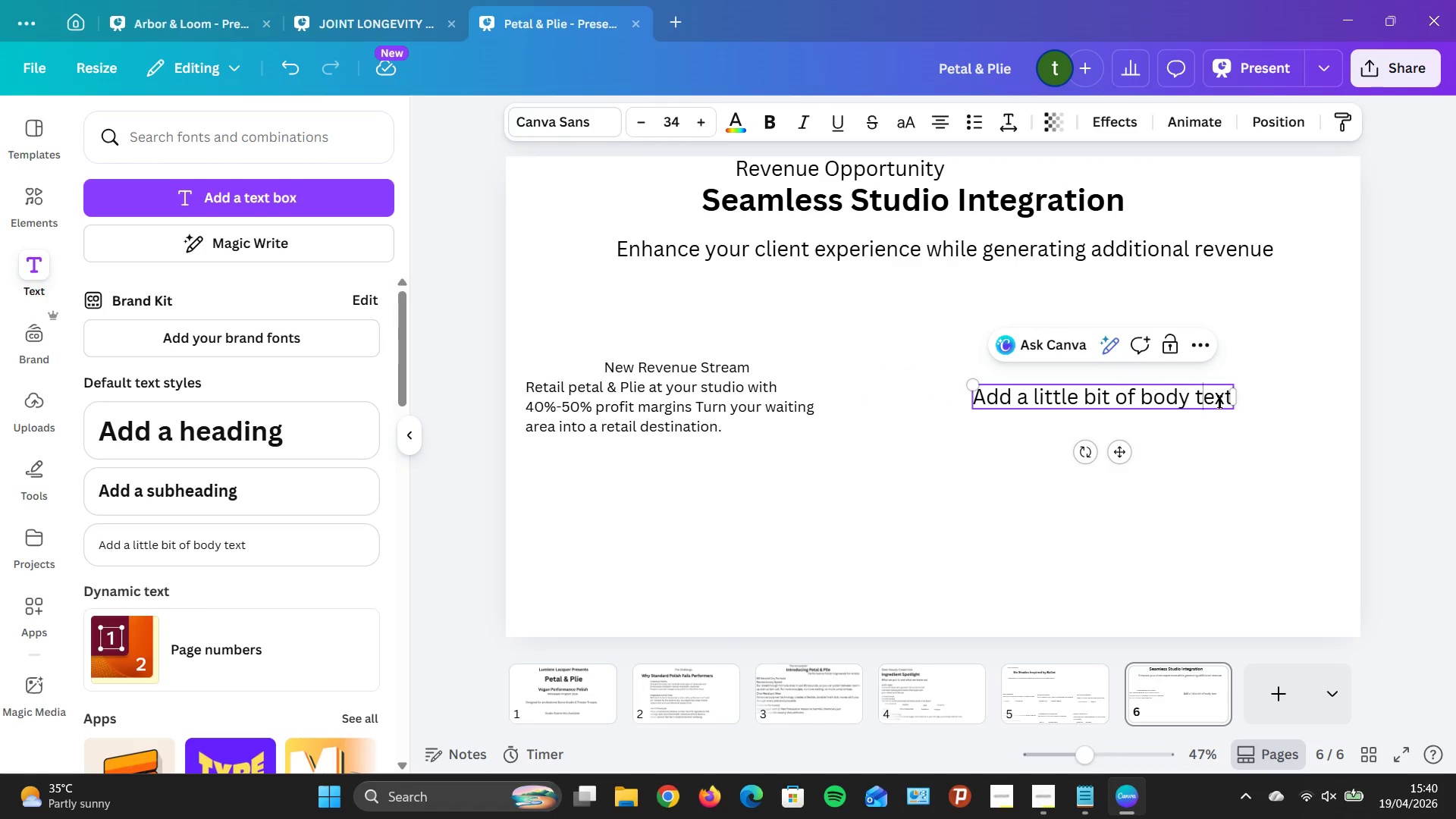 
key(ArrowRight)
 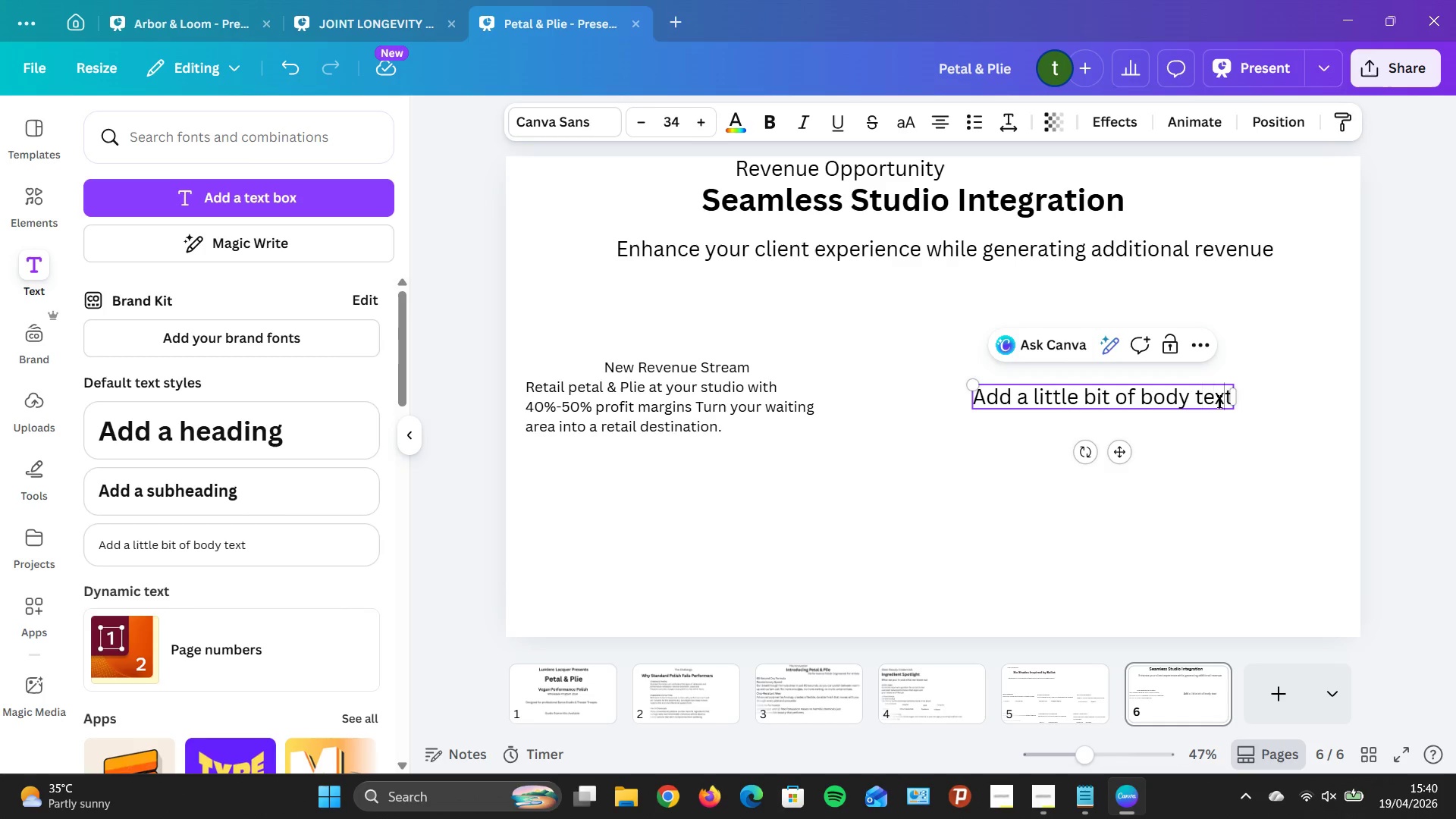 
key(ArrowRight)
 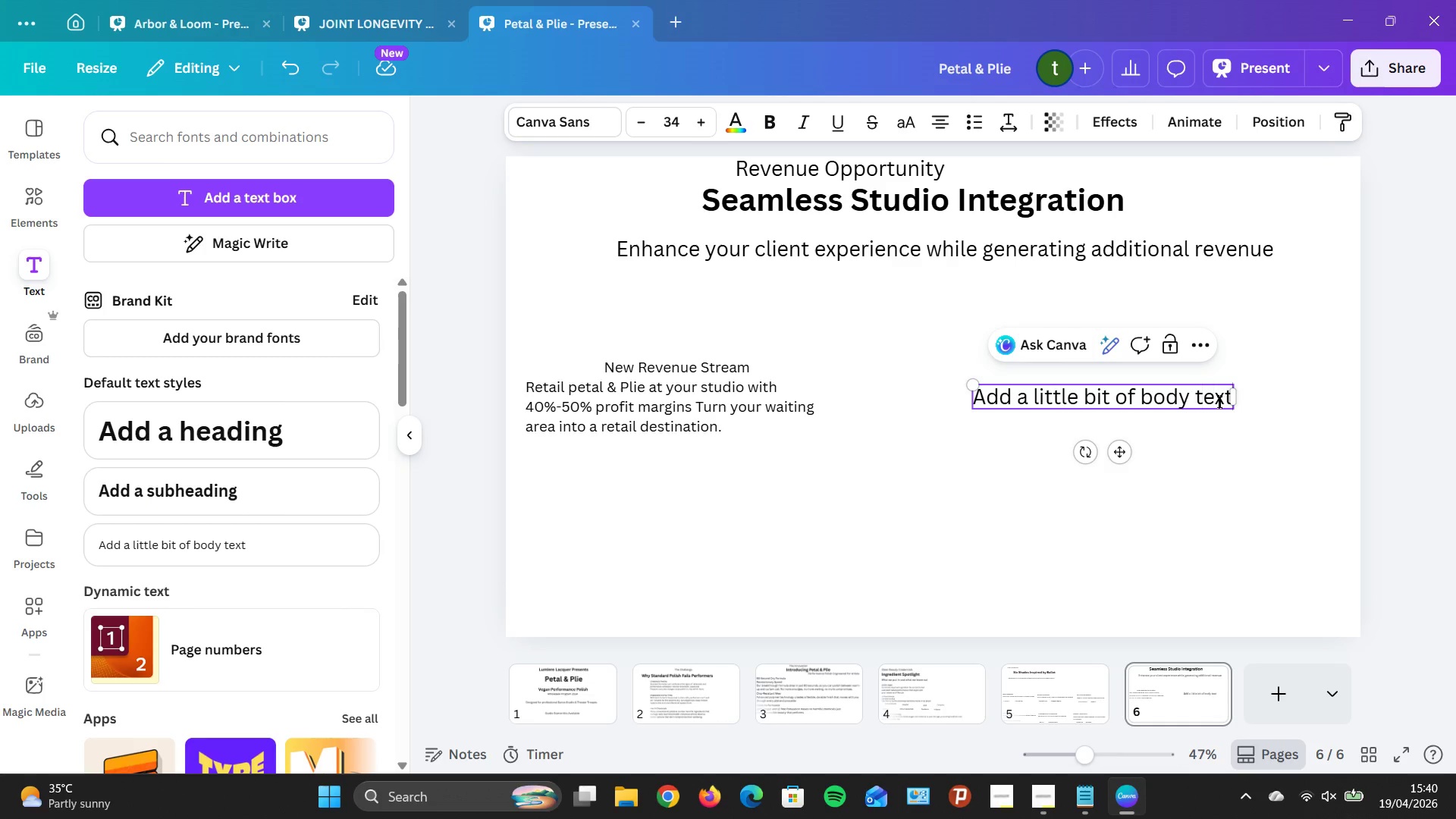 
key(ArrowRight)
 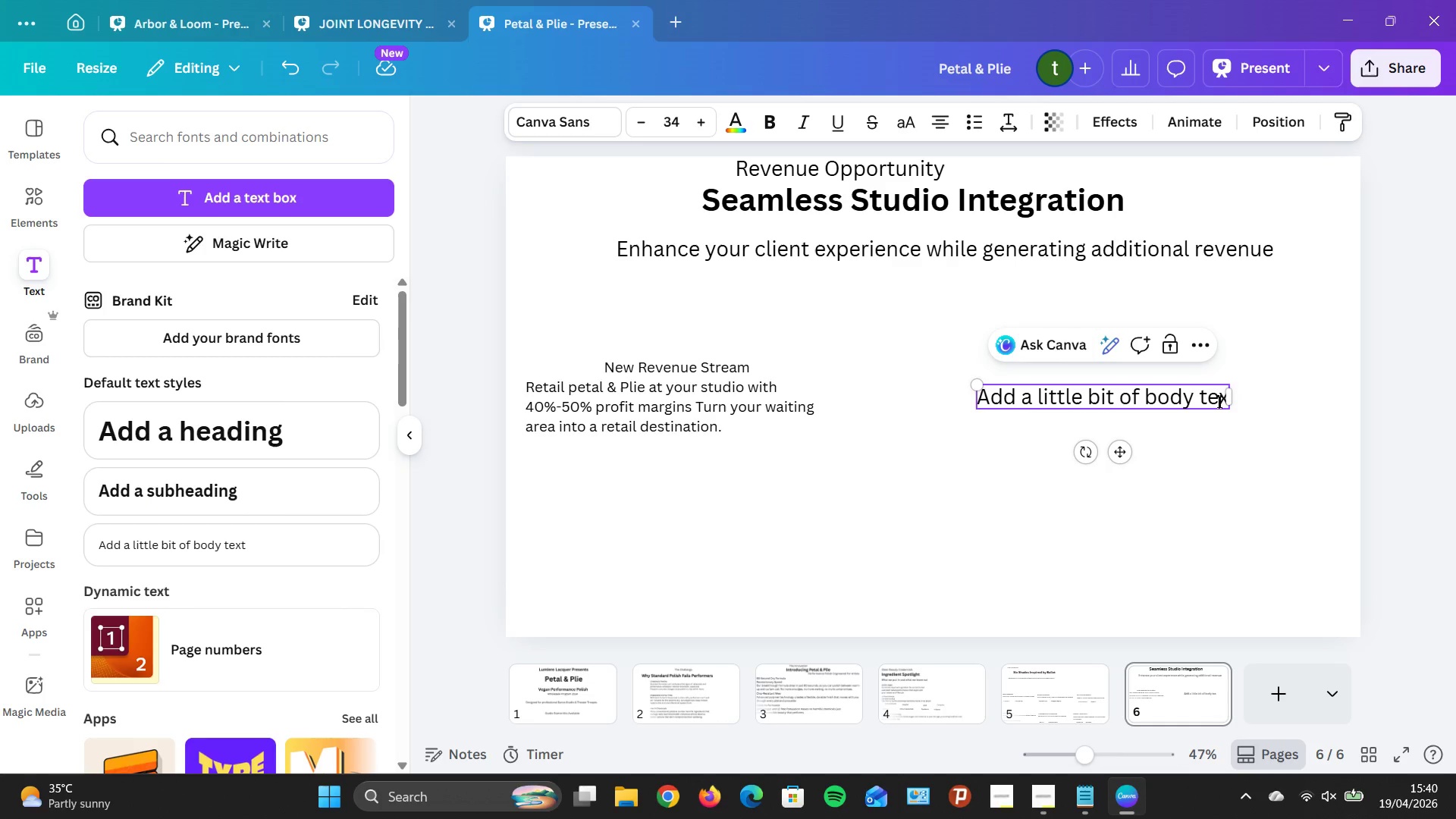 
key(Backspace)
key(Backspace)
key(Backspace)
key(Backspace)
key(Backspace)
key(Backspace)
key(Backspace)
key(Backspace)
key(Backspace)
key(Backspace)
key(Backspace)
key(Backspace)
key(Backspace)
key(Backspace)
key(Backspace)
key(Backspace)
key(Backspace)
key(Backspace)
key(Backspace)
key(Backspace)
key(Backspace)
key(Backspace)
key(Backspace)
key(Backspace)
key(Backspace)
key(Backspace)
key(Backspace)
key(Backspace)
key(Backspace)
type(Premium Client Experience)
 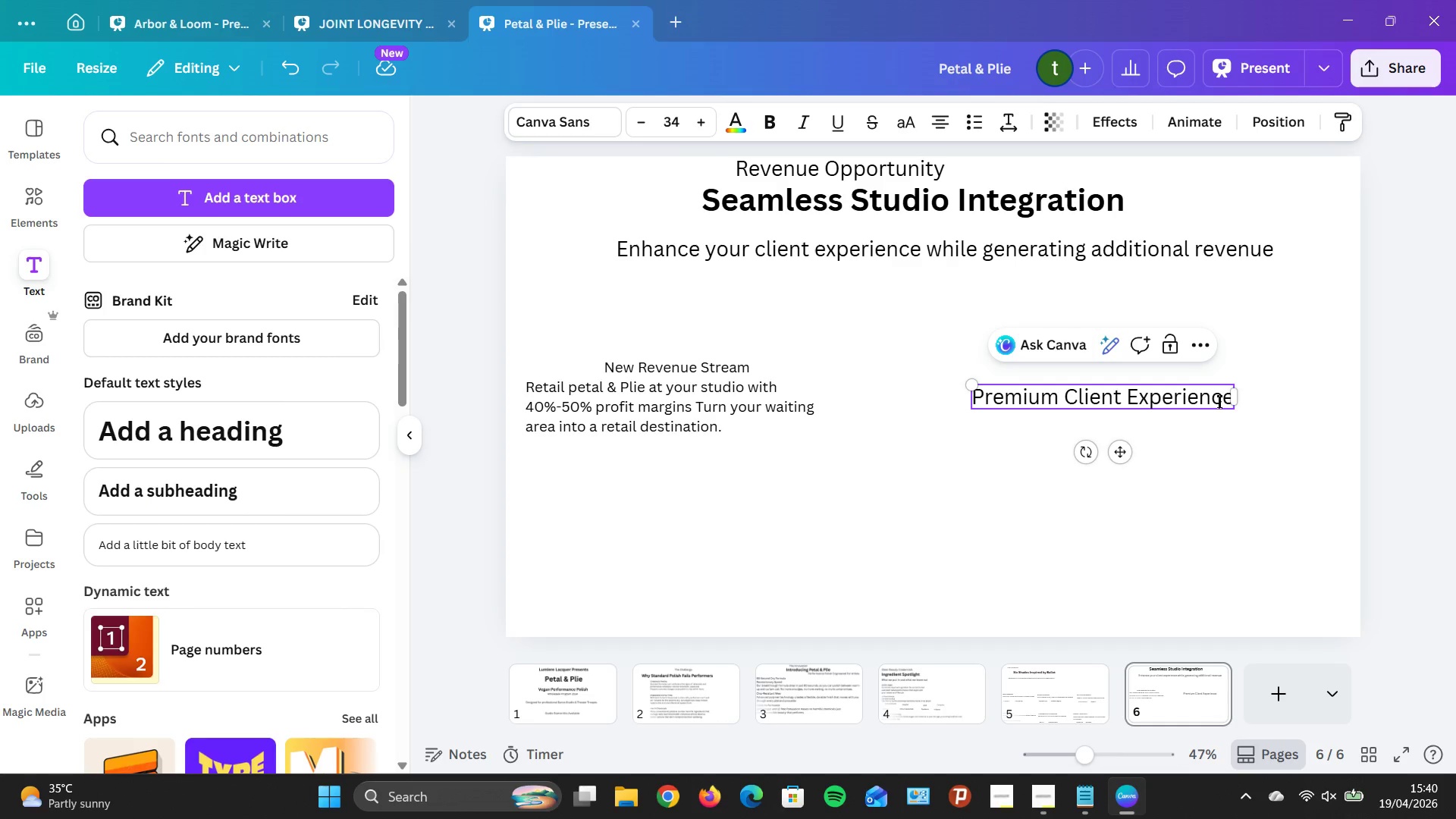 
key(Enter)
 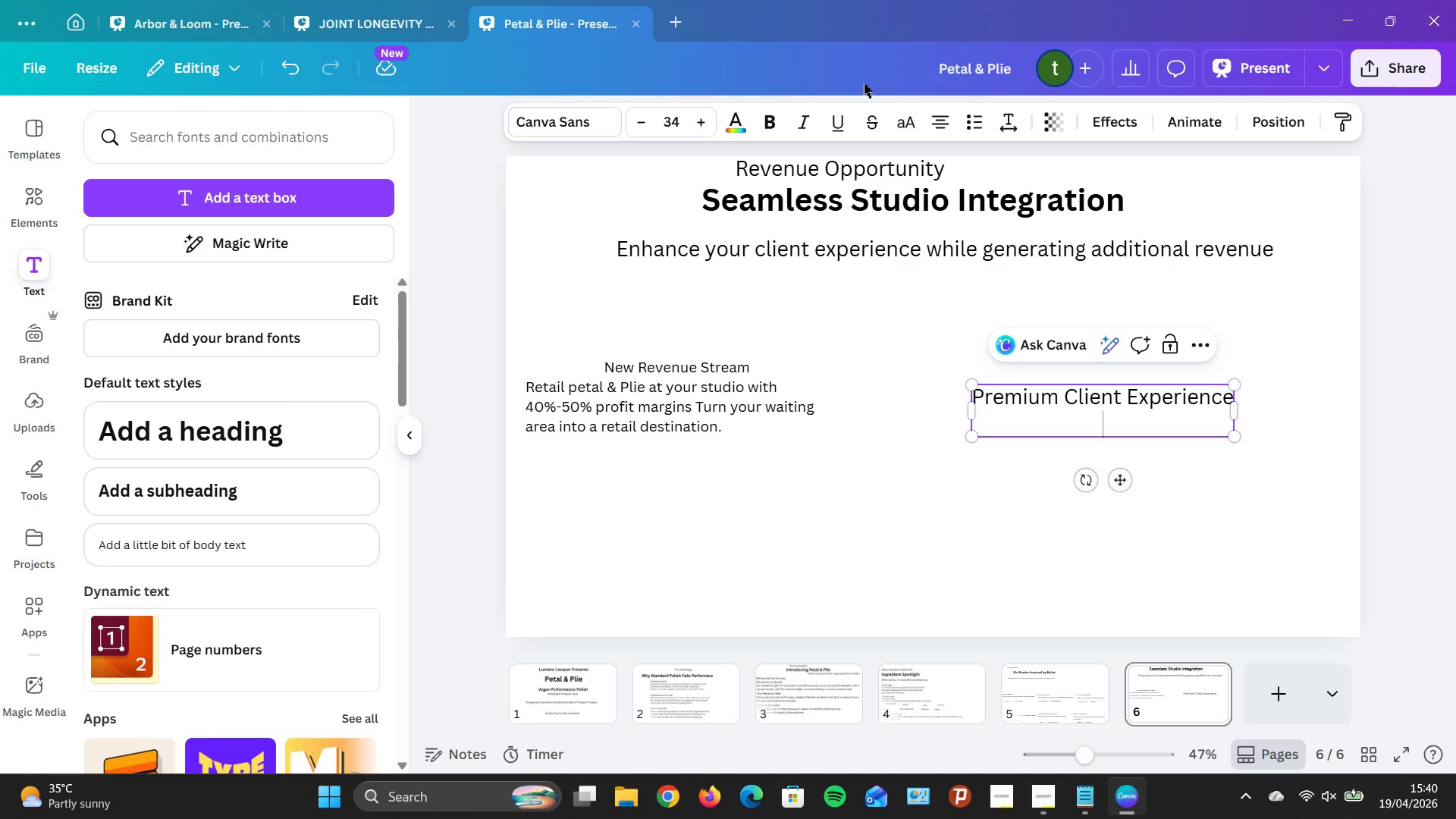 
left_click([938, 111])
 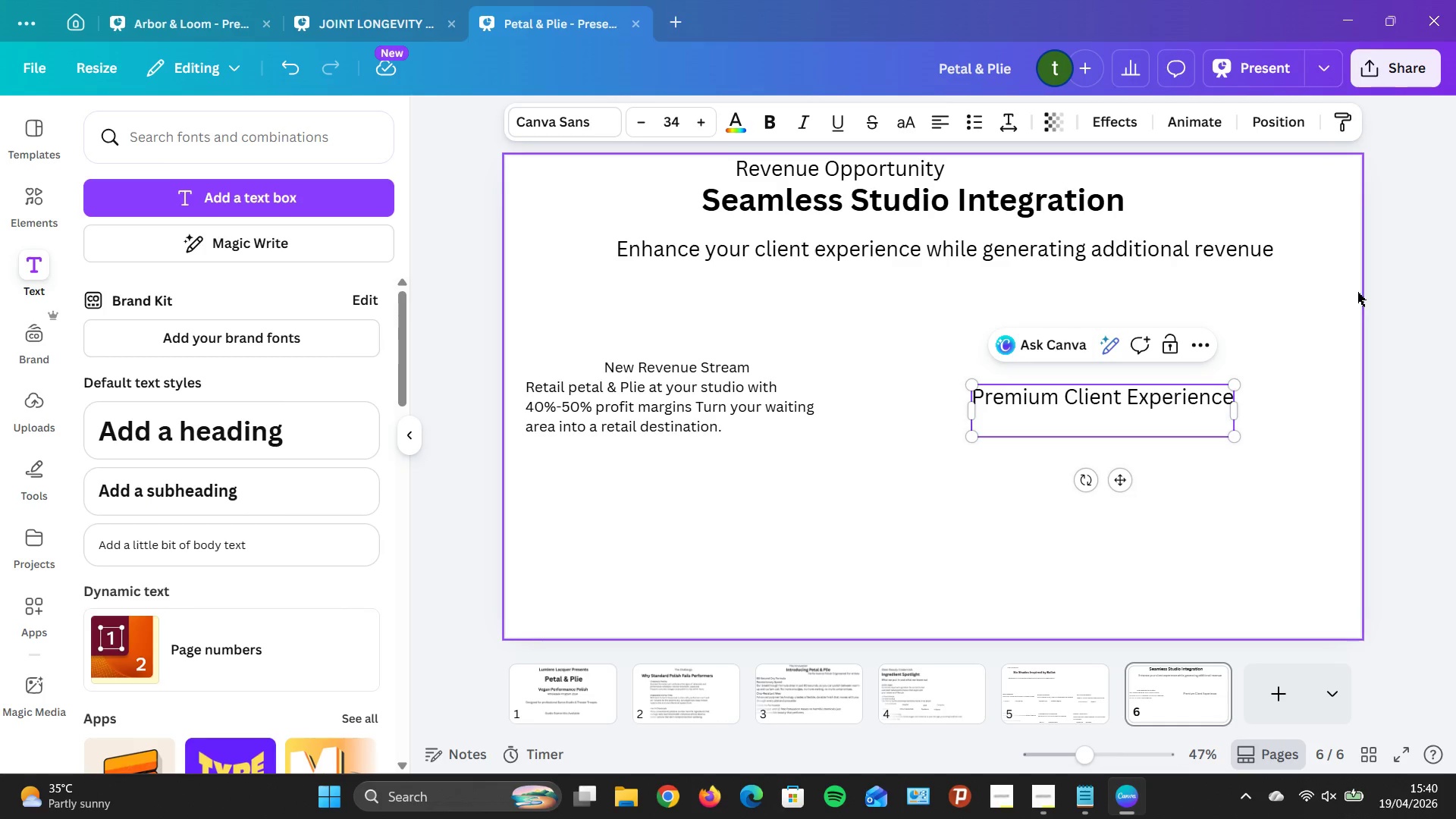 
type(Offer professional-gre)
key(Backspace)
type(ade products that refles)
key(Backspace)
type(ct your studio's commitment to quality and artistry.)
 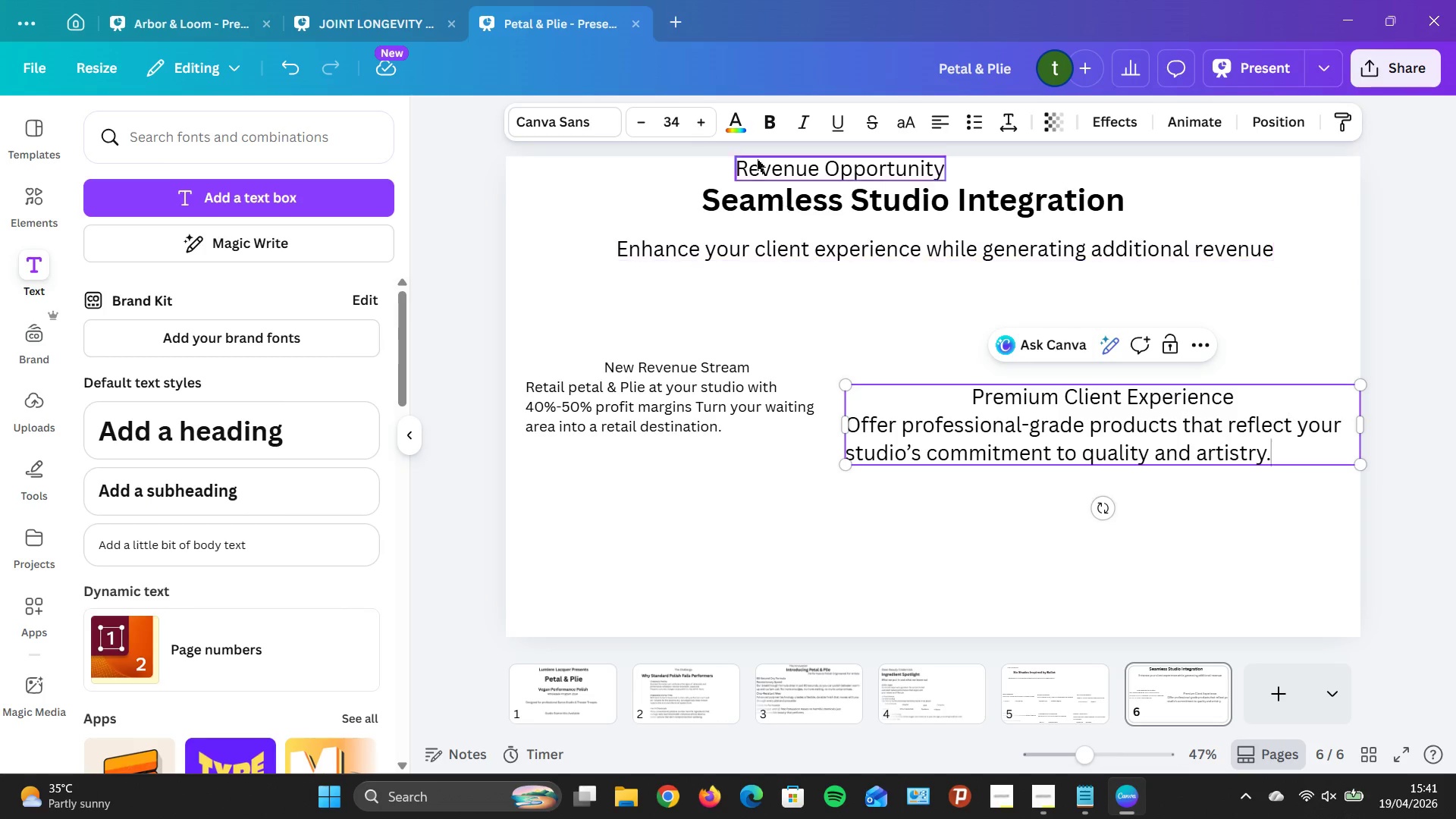 
left_click([665, 117])
 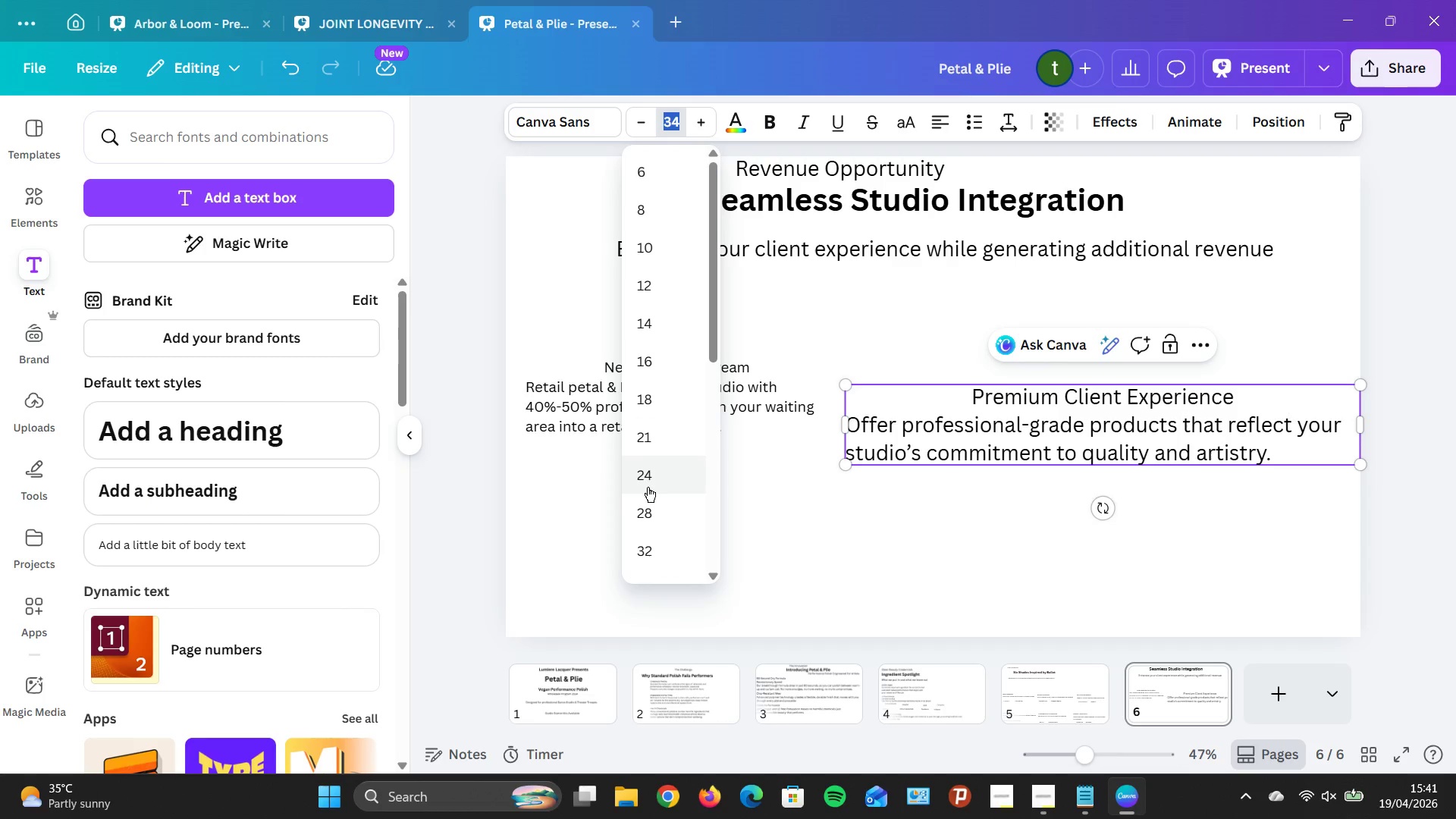 
left_click([648, 485])
 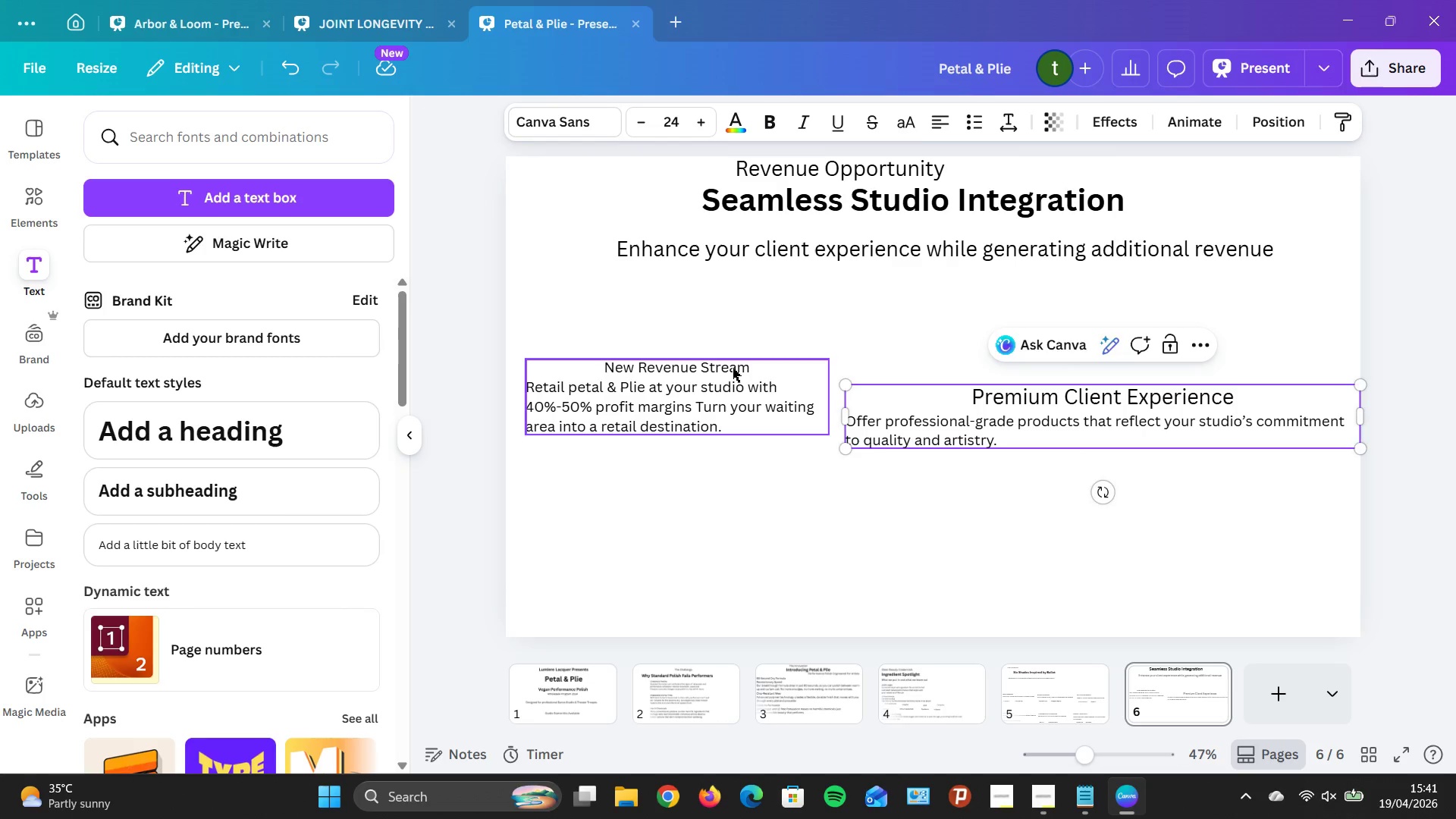 
left_click([733, 368])
 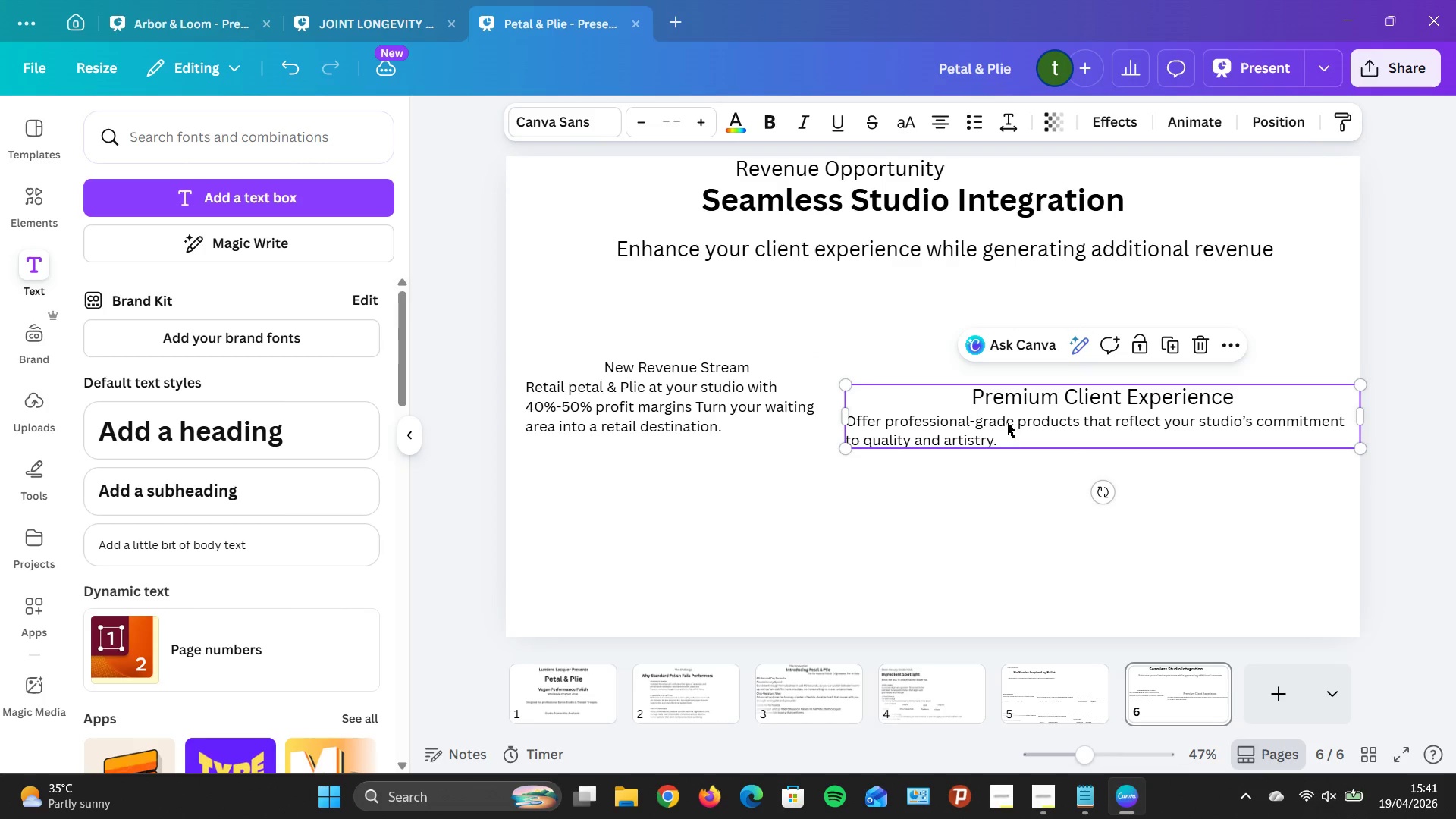 
key(Control+A)
 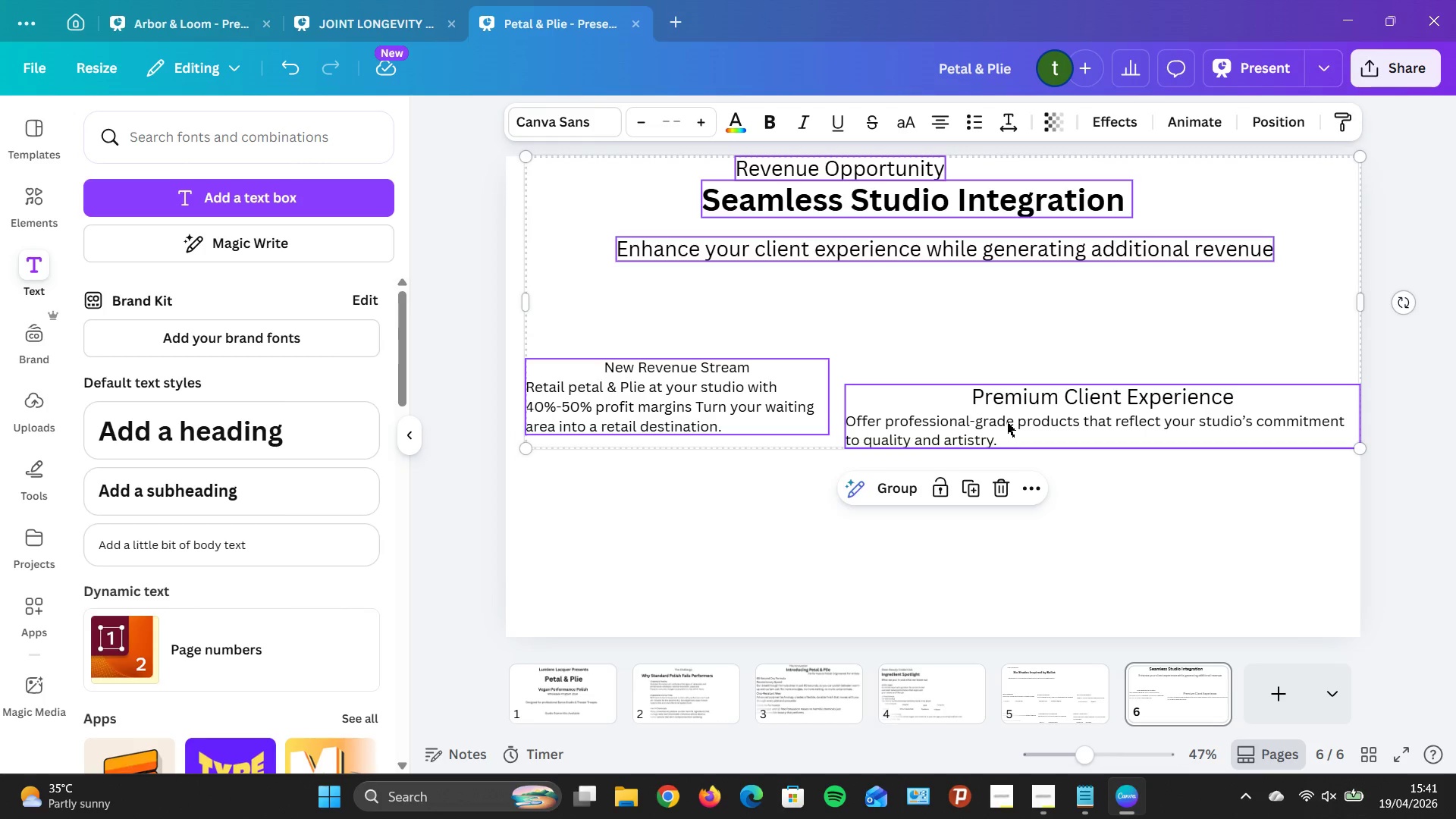 
left_click([1007, 422])
 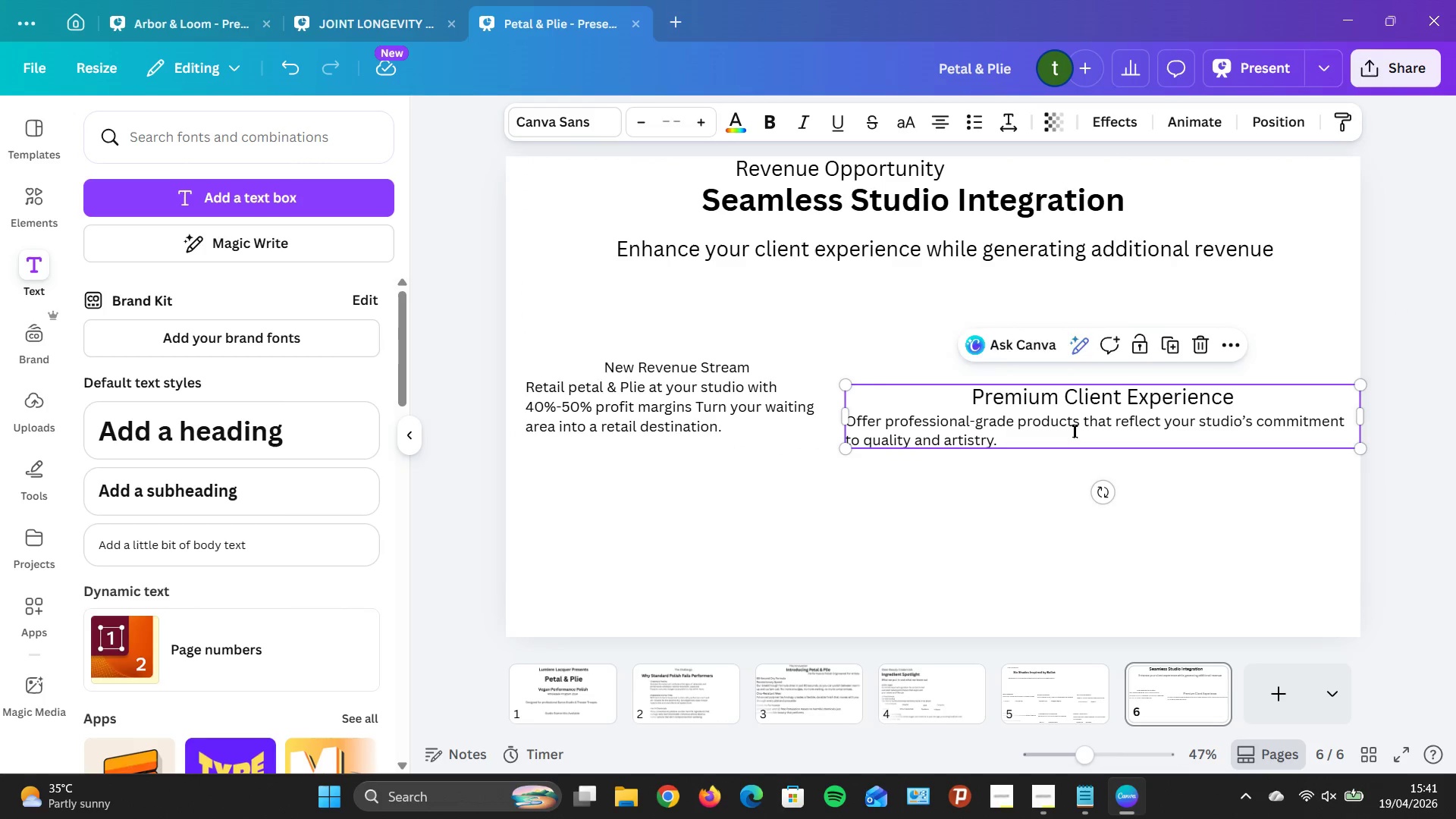 
double_click([1074, 431])
 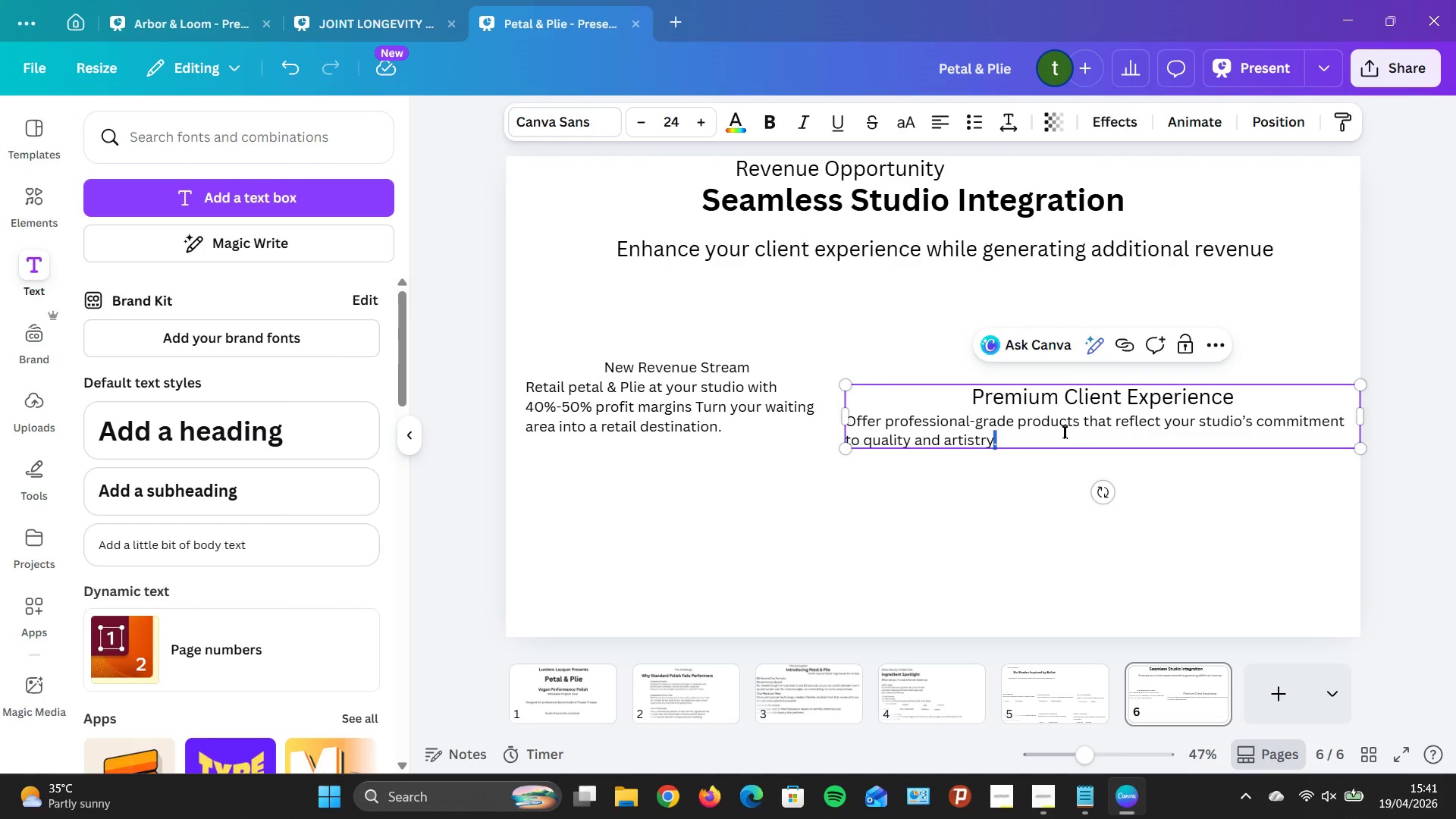 
left_click_drag(start_coordinate=[1071, 431], to_coordinate=[983, 388])
 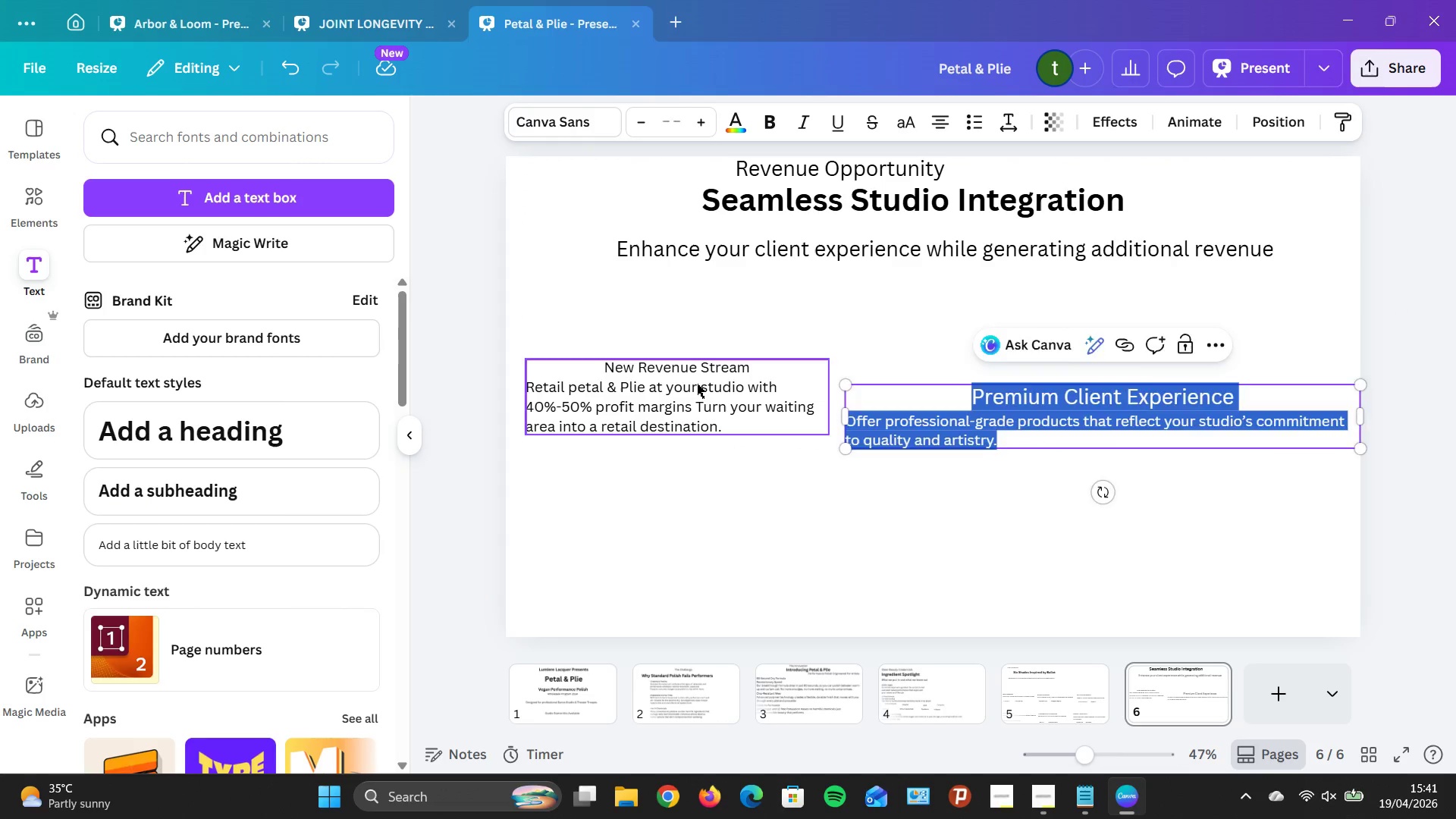 
left_click([697, 384])
 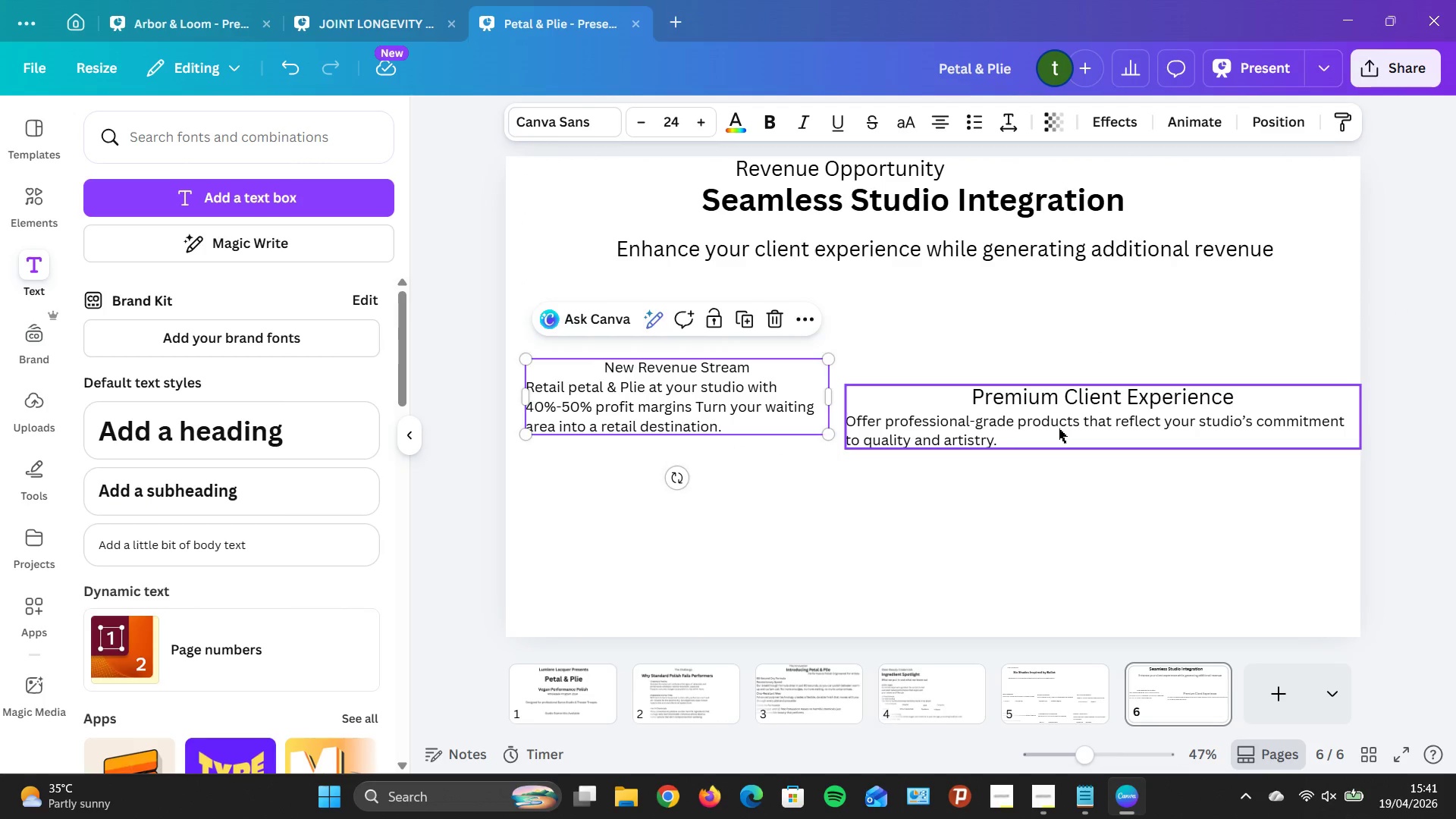 
left_click([1059, 428])
 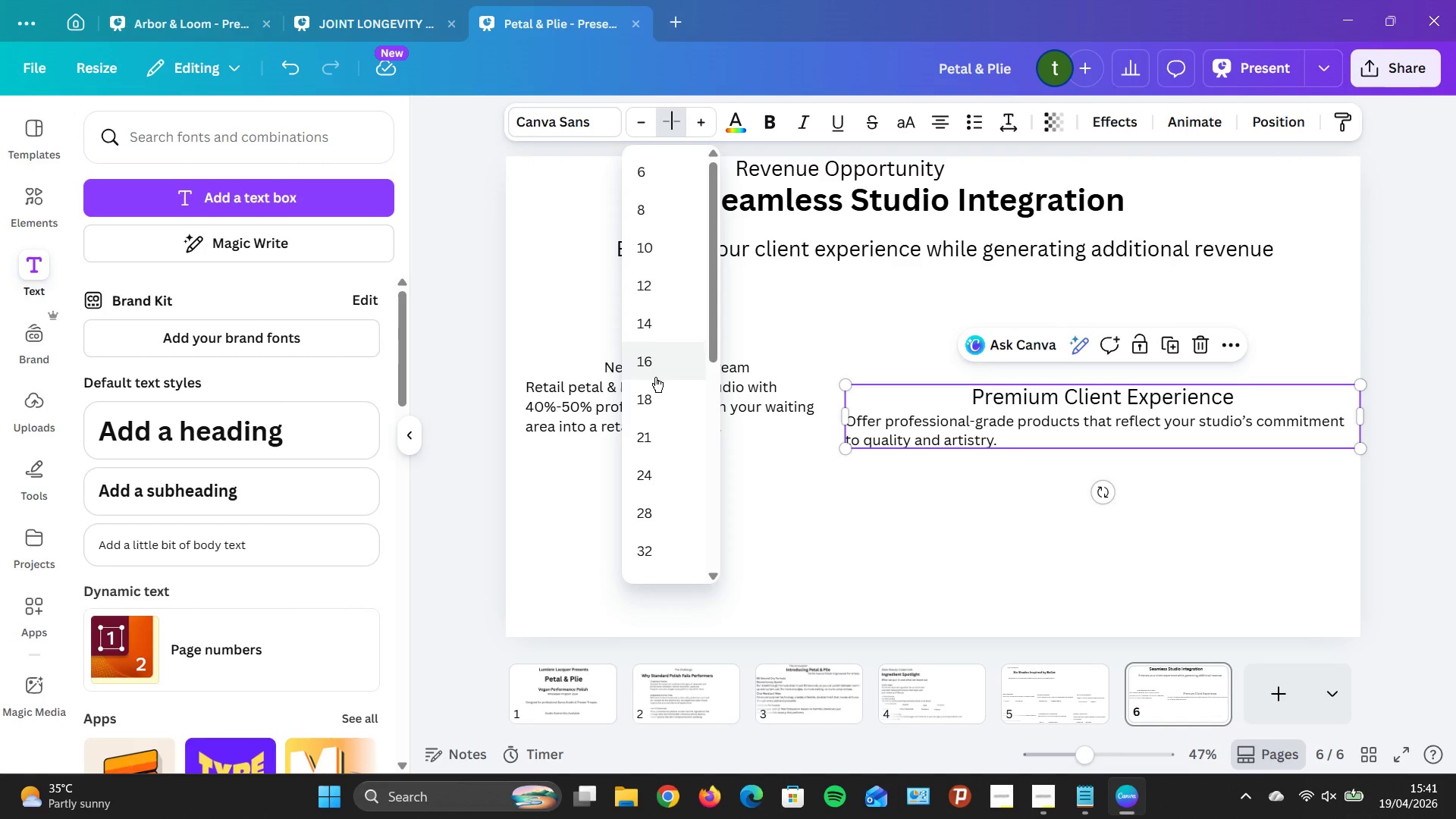 
left_click([657, 464])
 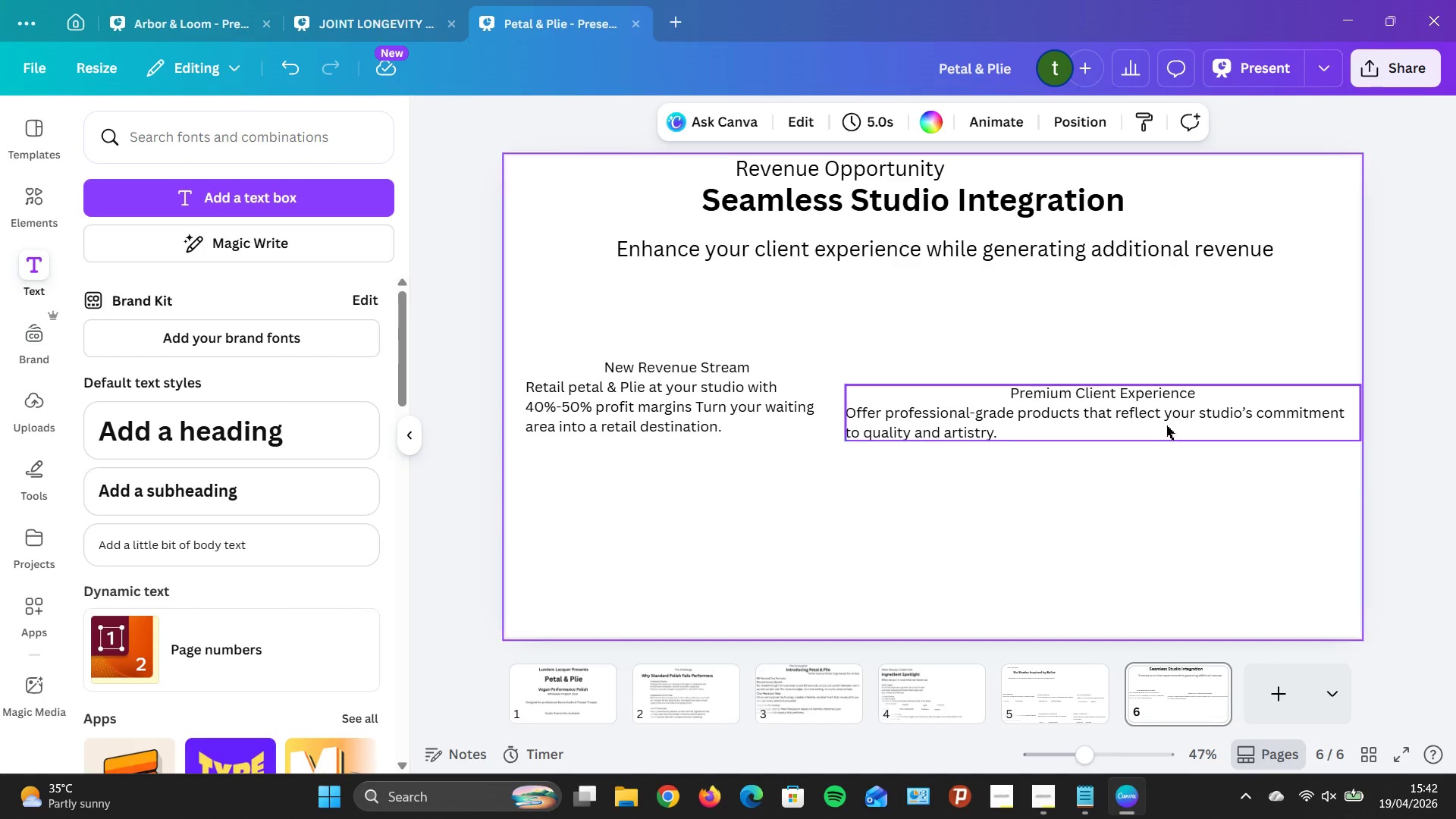 
left_click([1166, 422])
 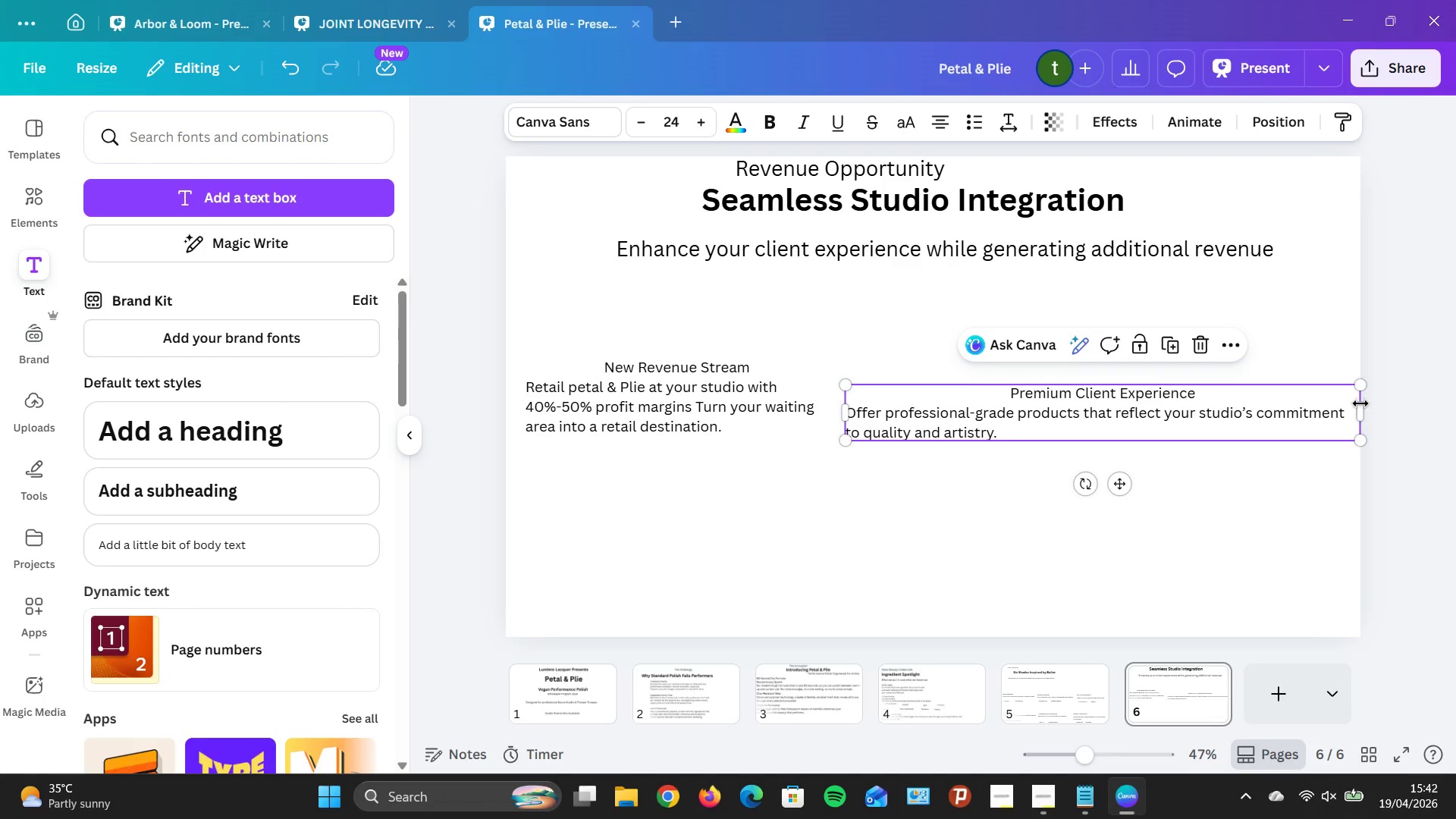 
left_click_drag(start_coordinate=[1360, 404], to_coordinate=[1149, 415])
 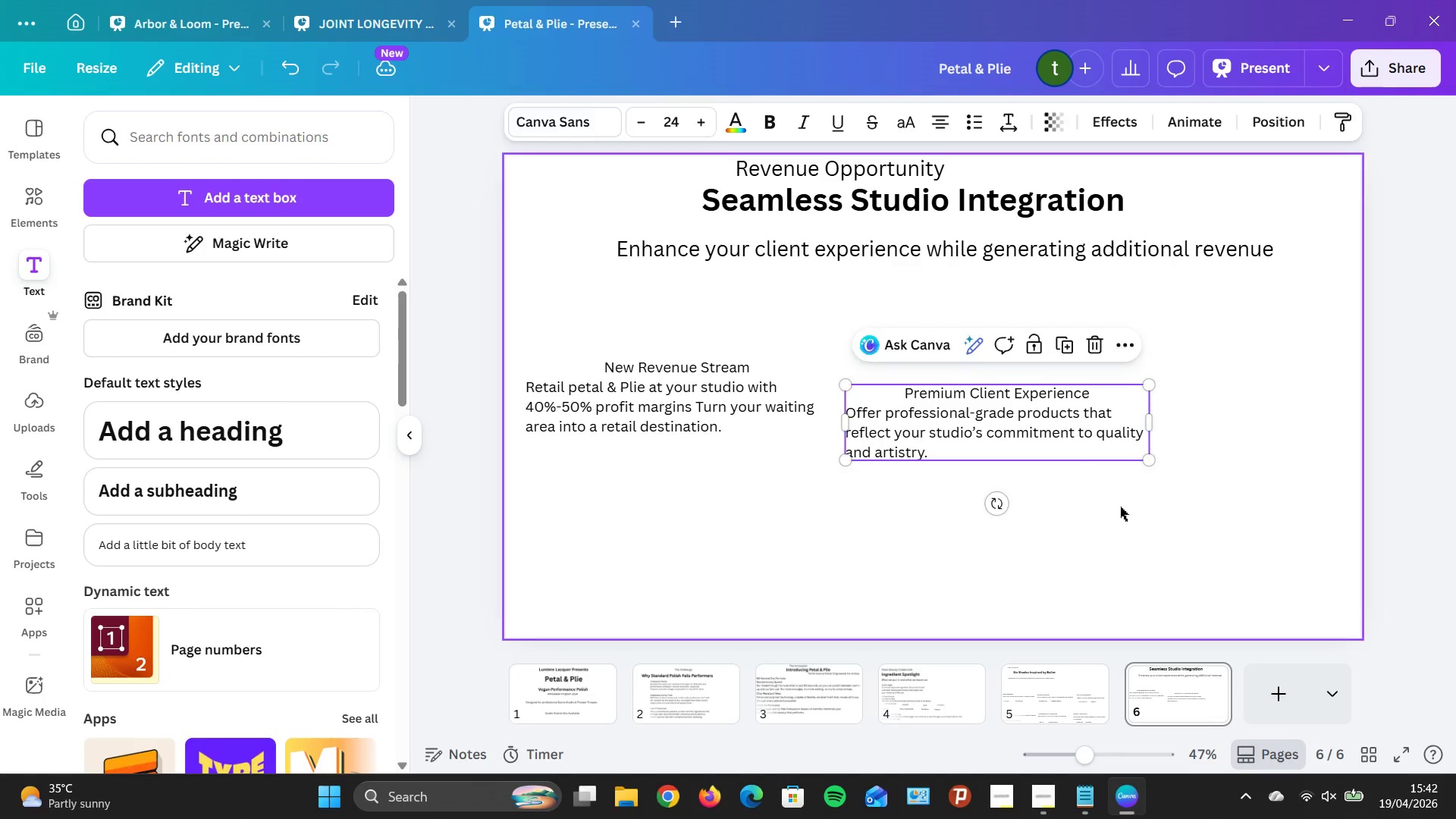 
left_click([1126, 510])
 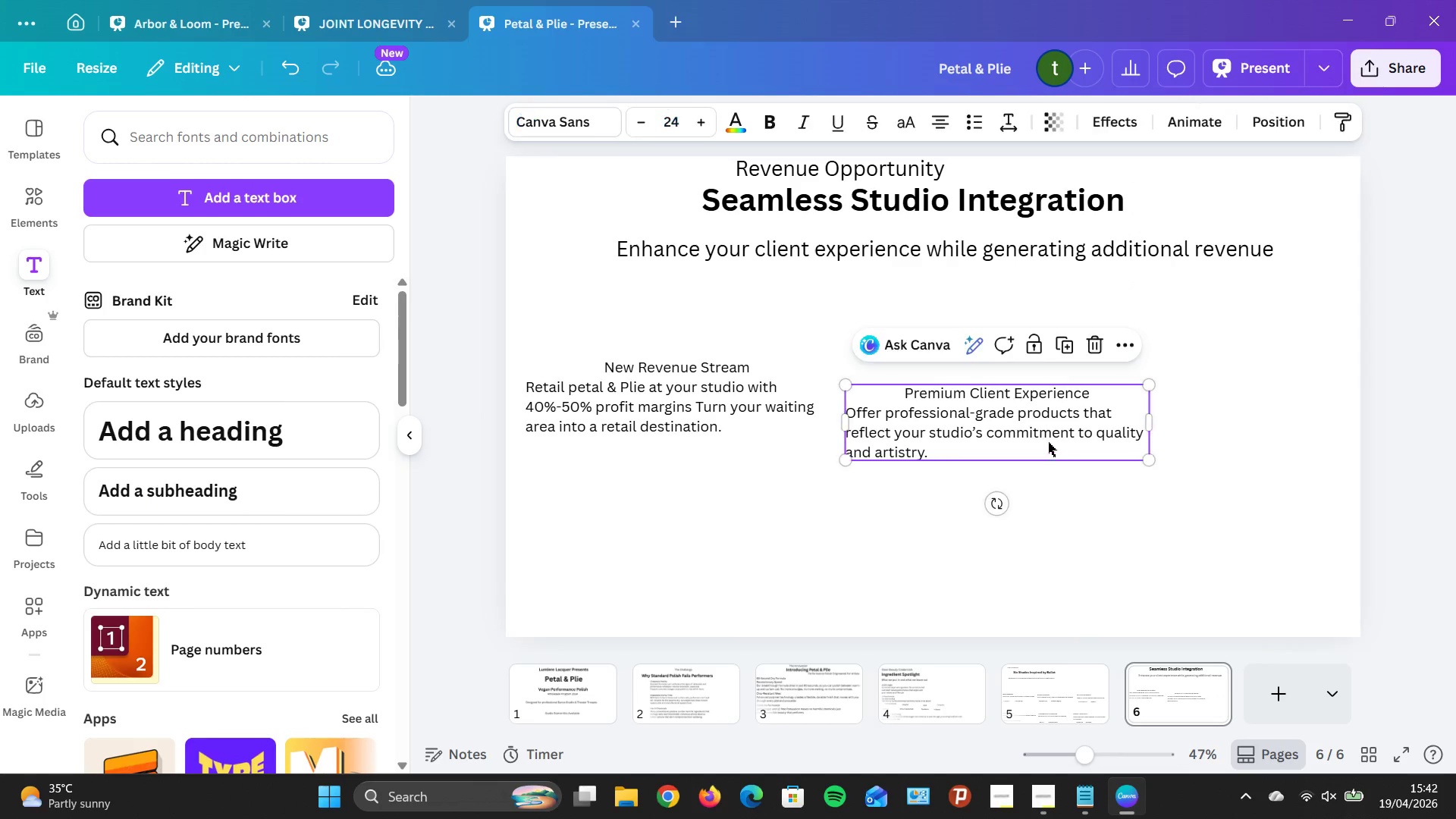 
left_click_drag(start_coordinate=[1050, 450], to_coordinate=[1050, 417])
 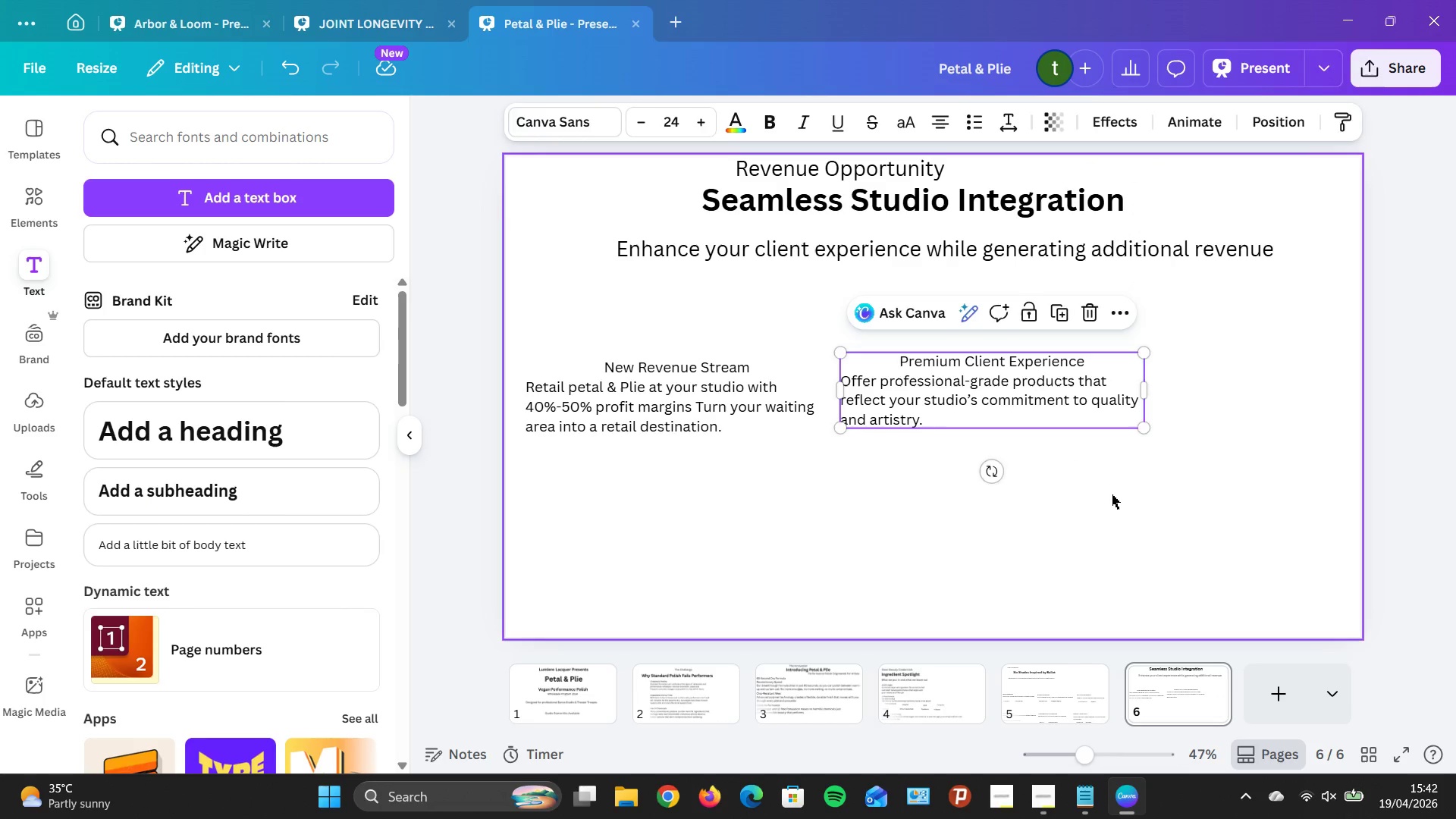 
left_click([1112, 494])
 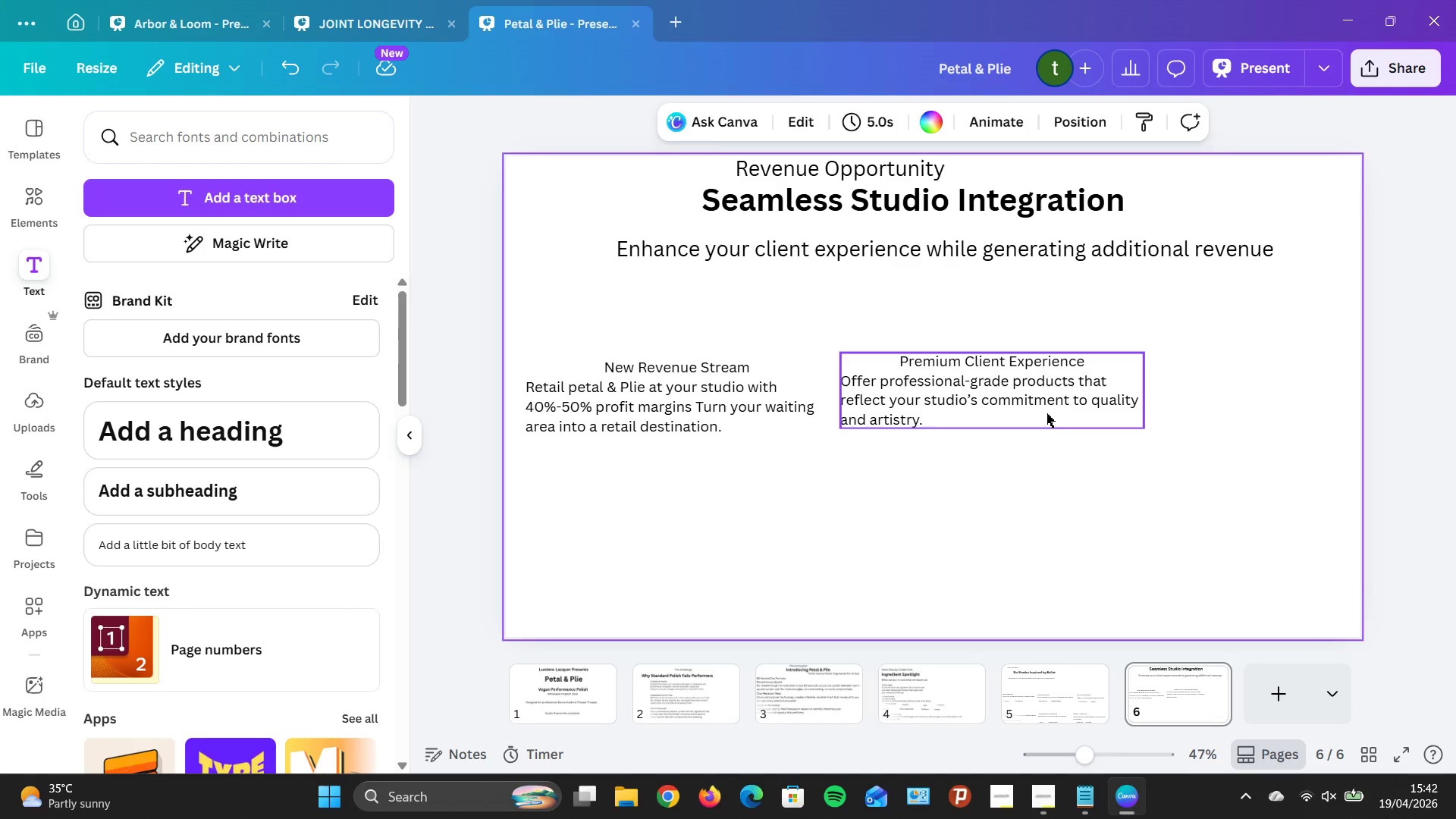 
left_click_drag(start_coordinate=[1046, 413], to_coordinate=[1042, 419])
 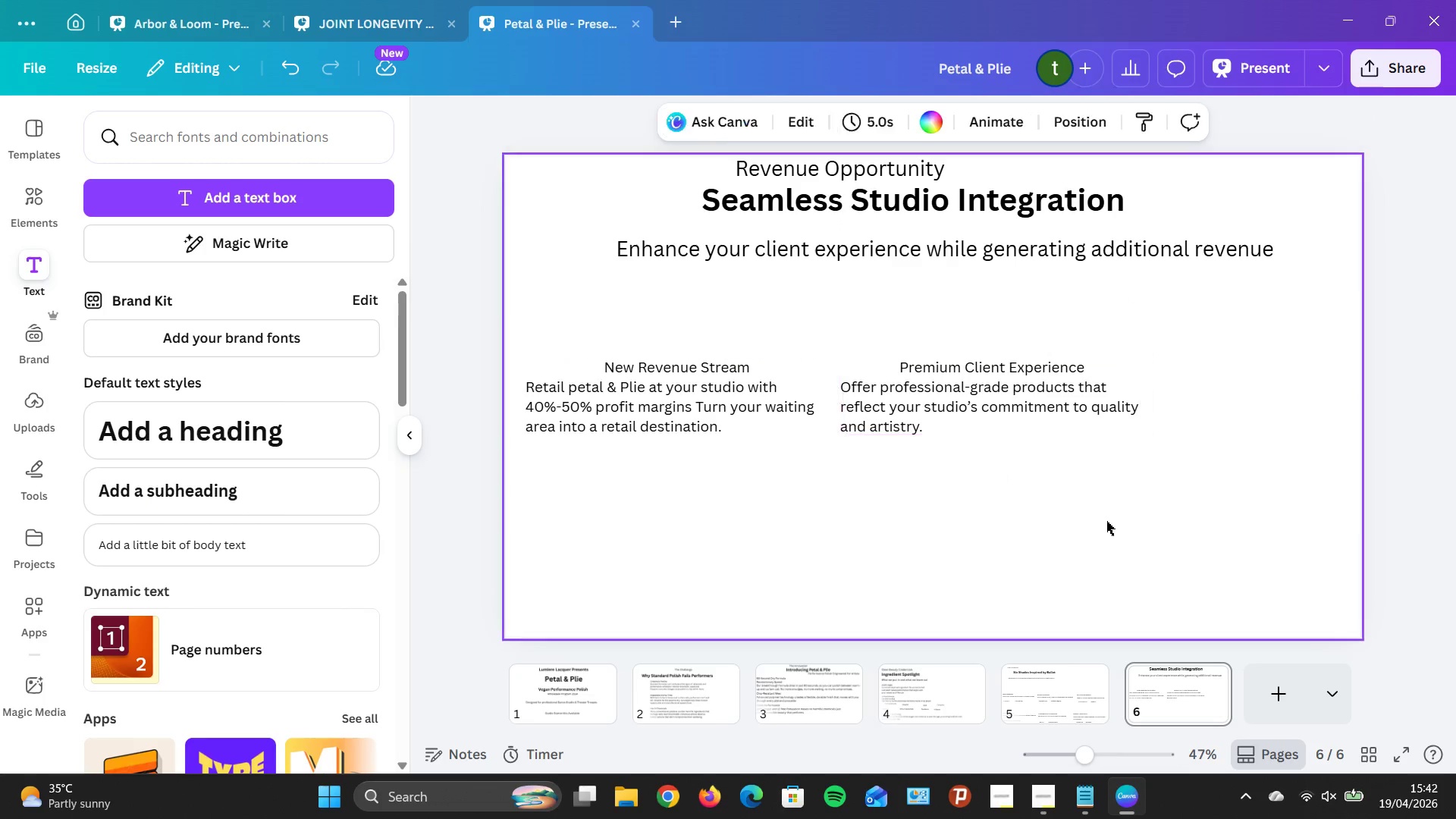 
left_click([1106, 519])
 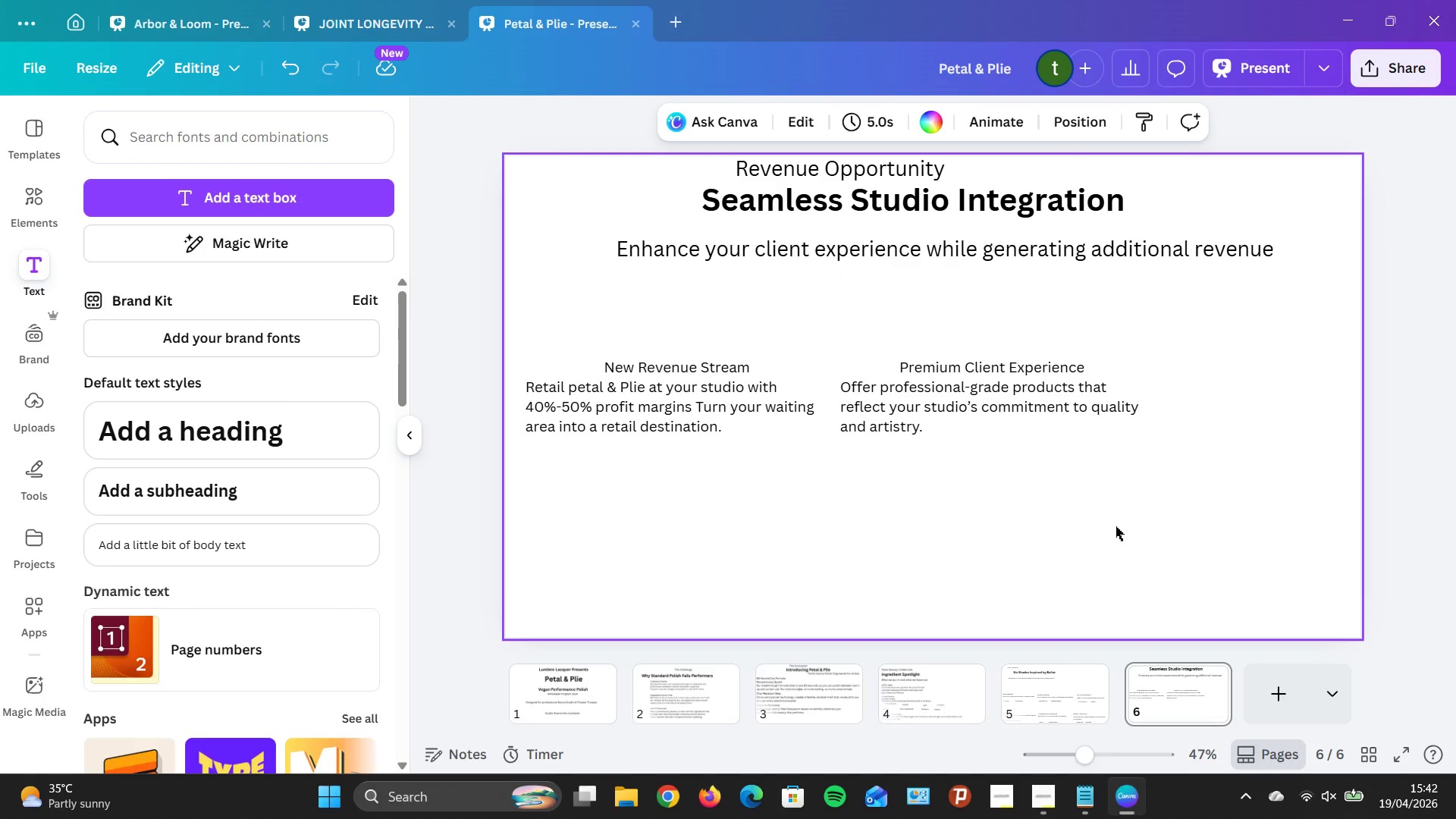 
wait(5.88)
 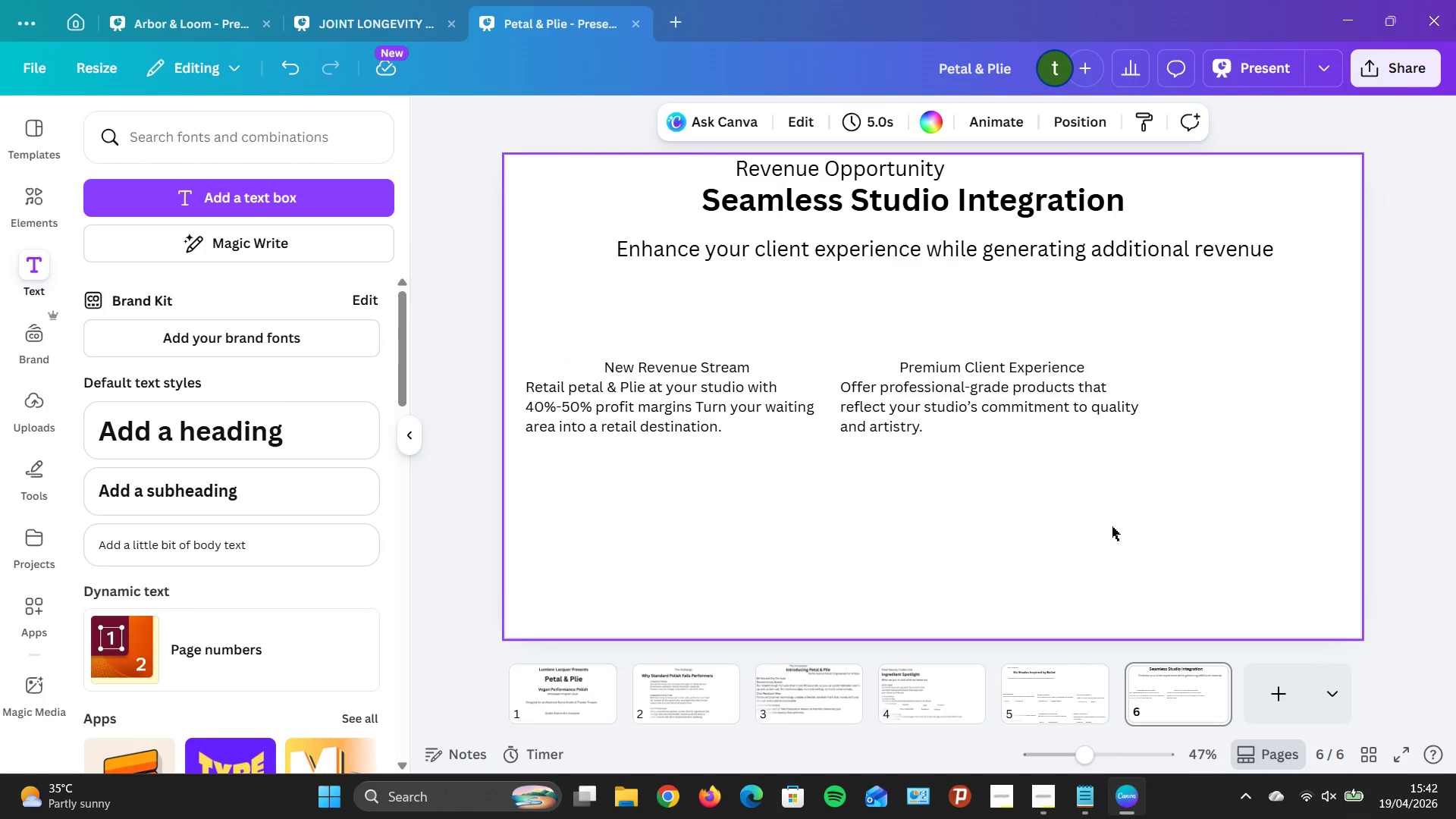 
left_click([970, 375])
 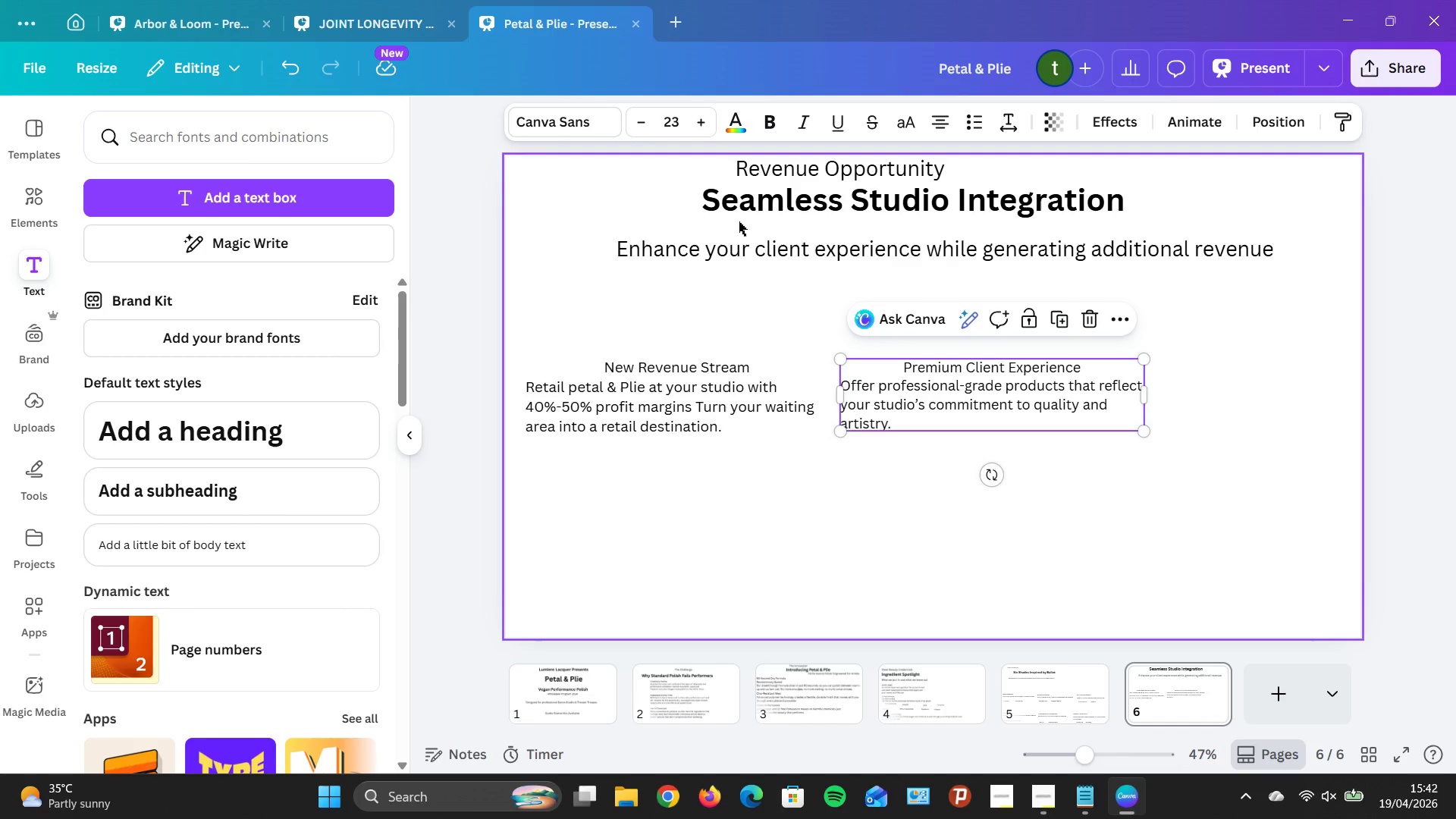 
wait(5.39)
 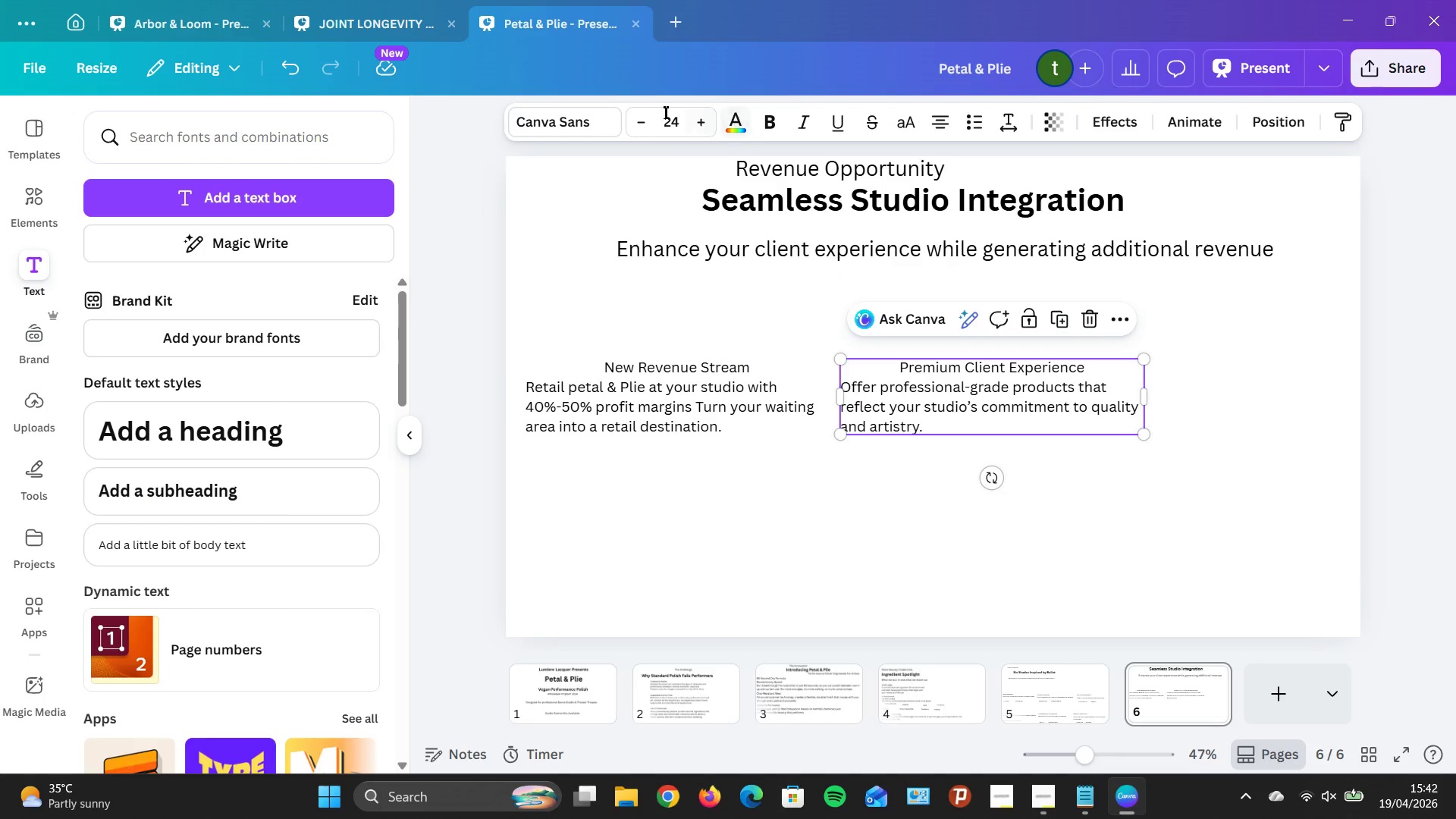 
left_click_drag(start_coordinate=[1147, 393], to_coordinate=[1138, 392])
 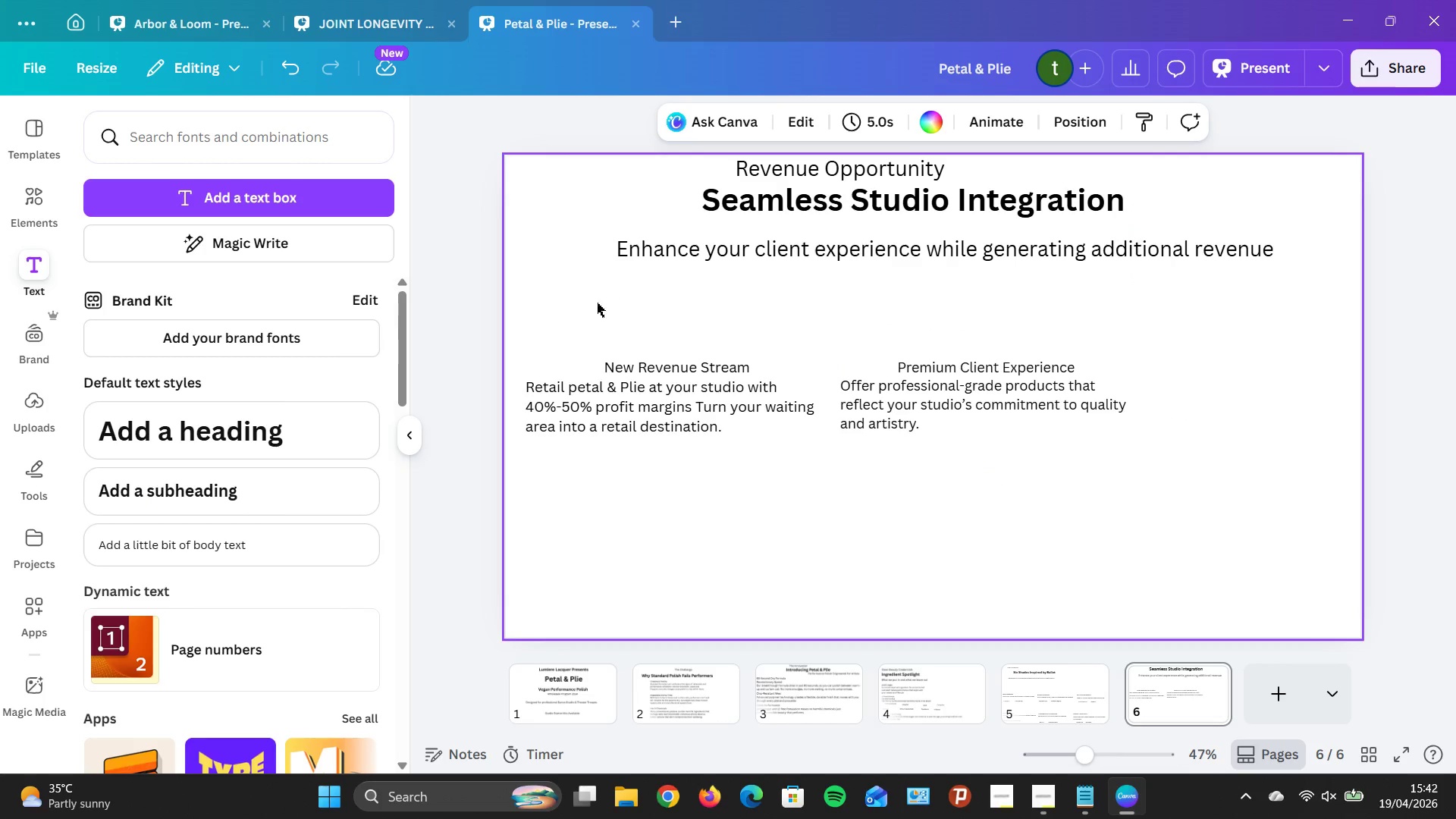 
left_click([625, 372])
 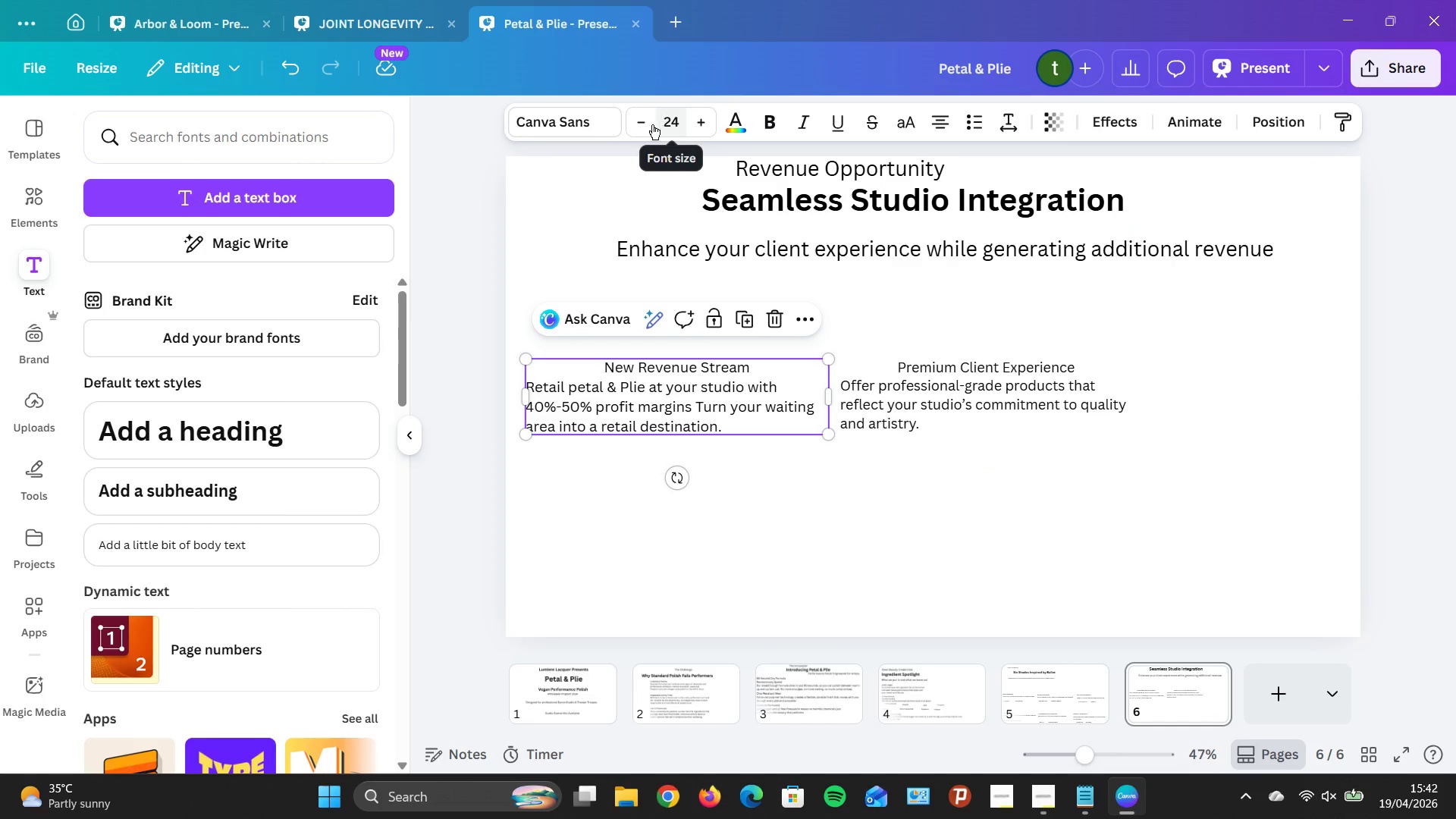 
left_click([641, 124])
 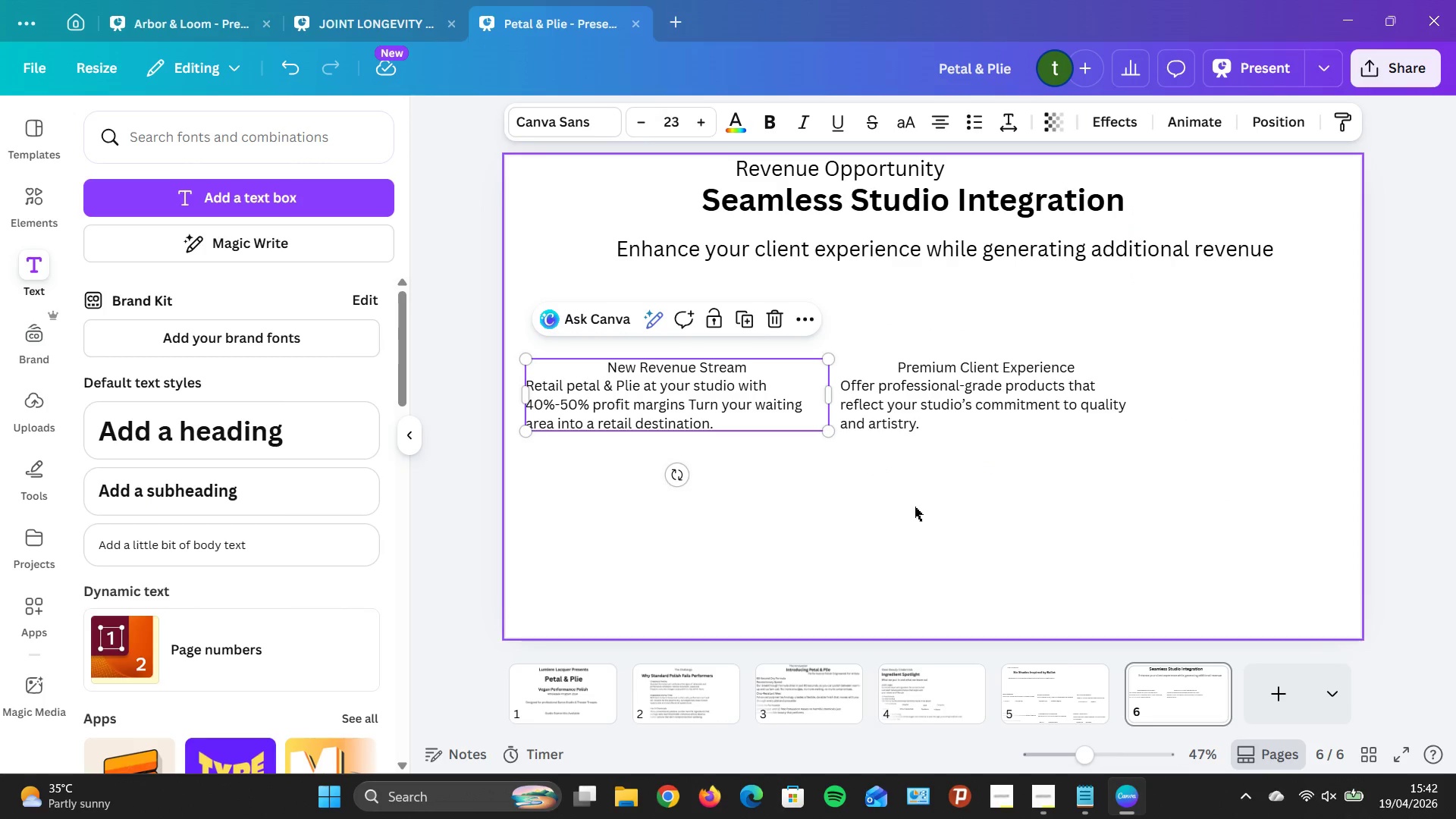 
left_click([938, 540])
 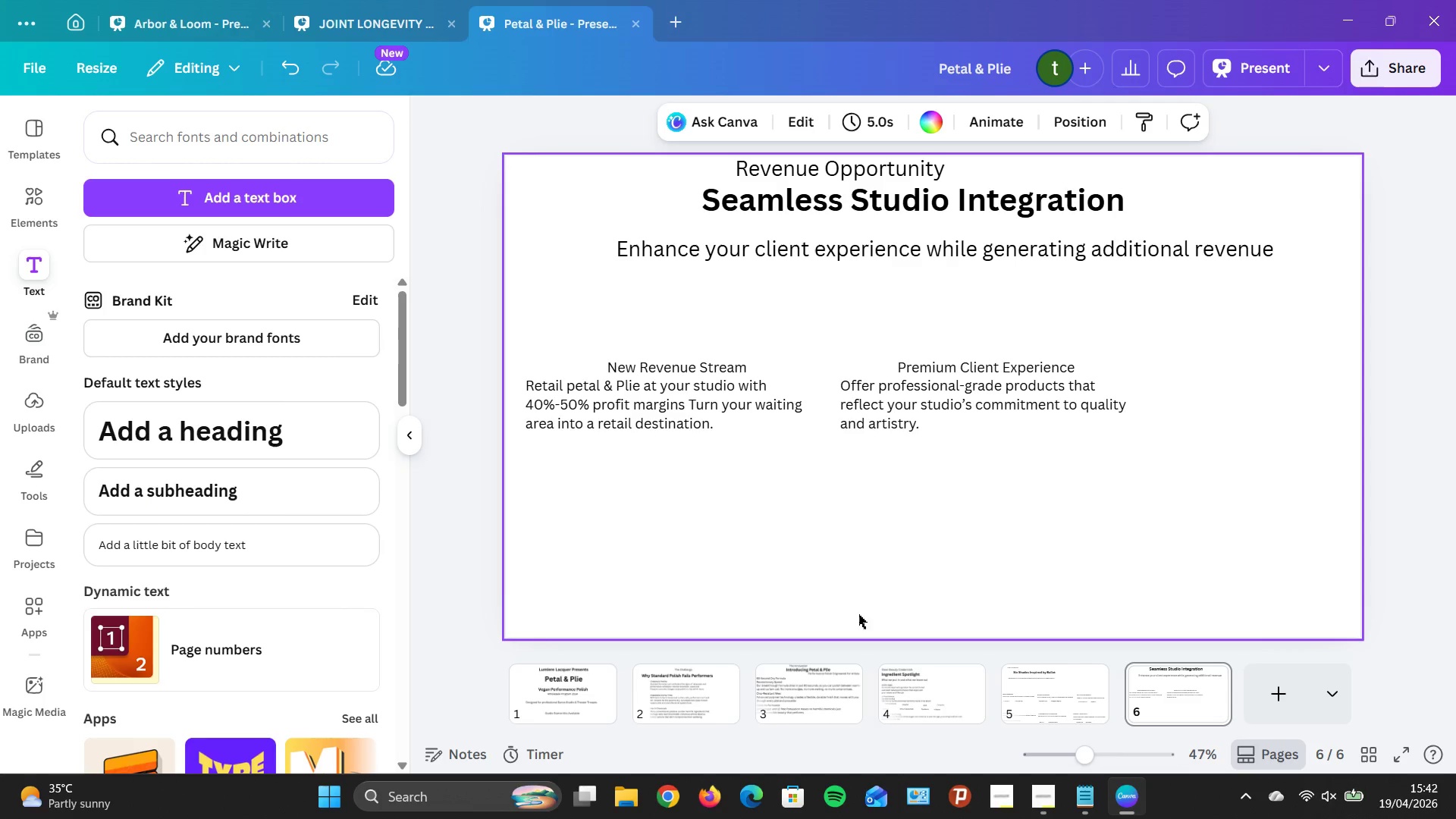 
left_click([712, 415])
 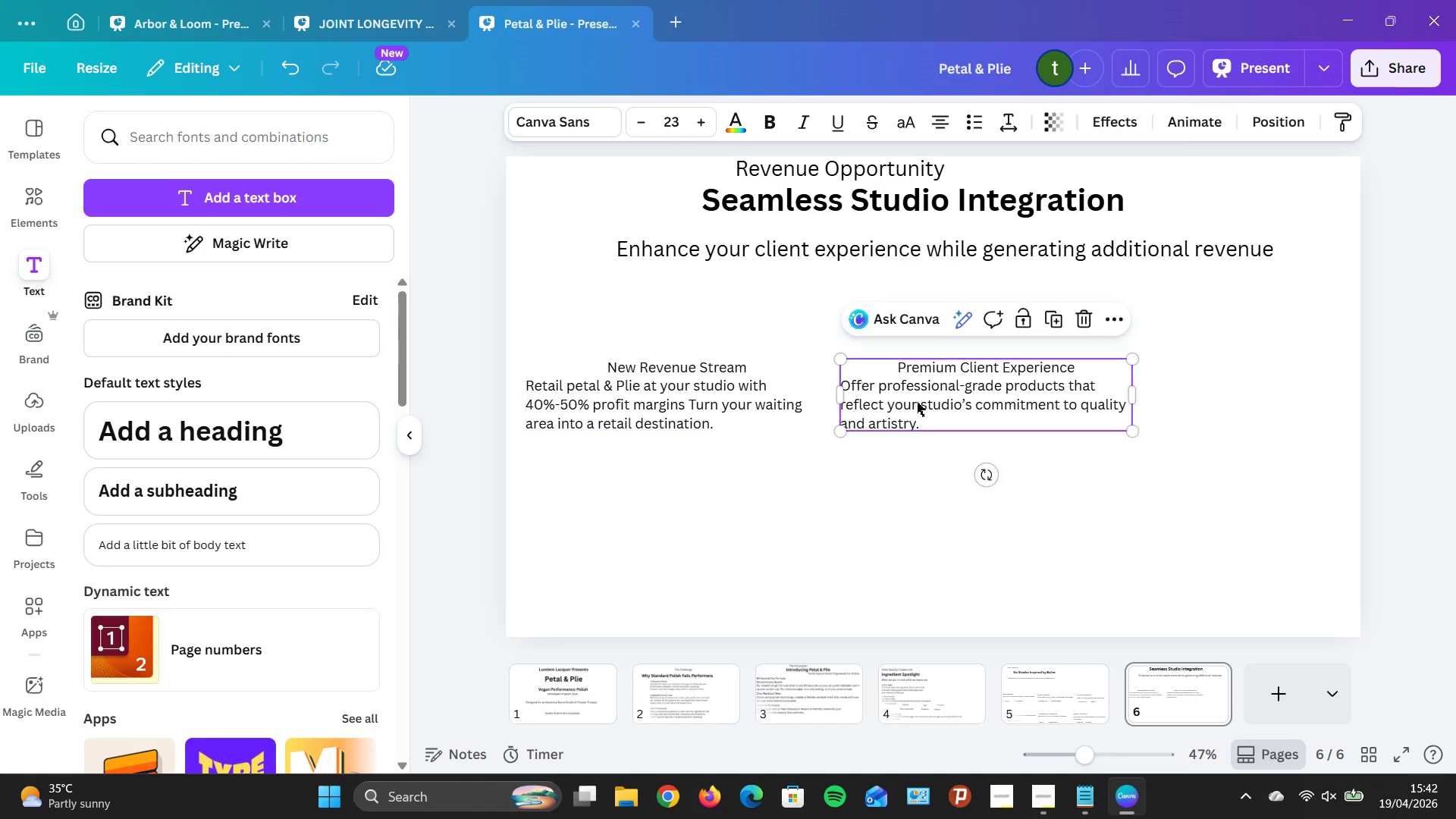 
left_click_drag(start_coordinate=[913, 402], to_coordinate=[918, 401])
 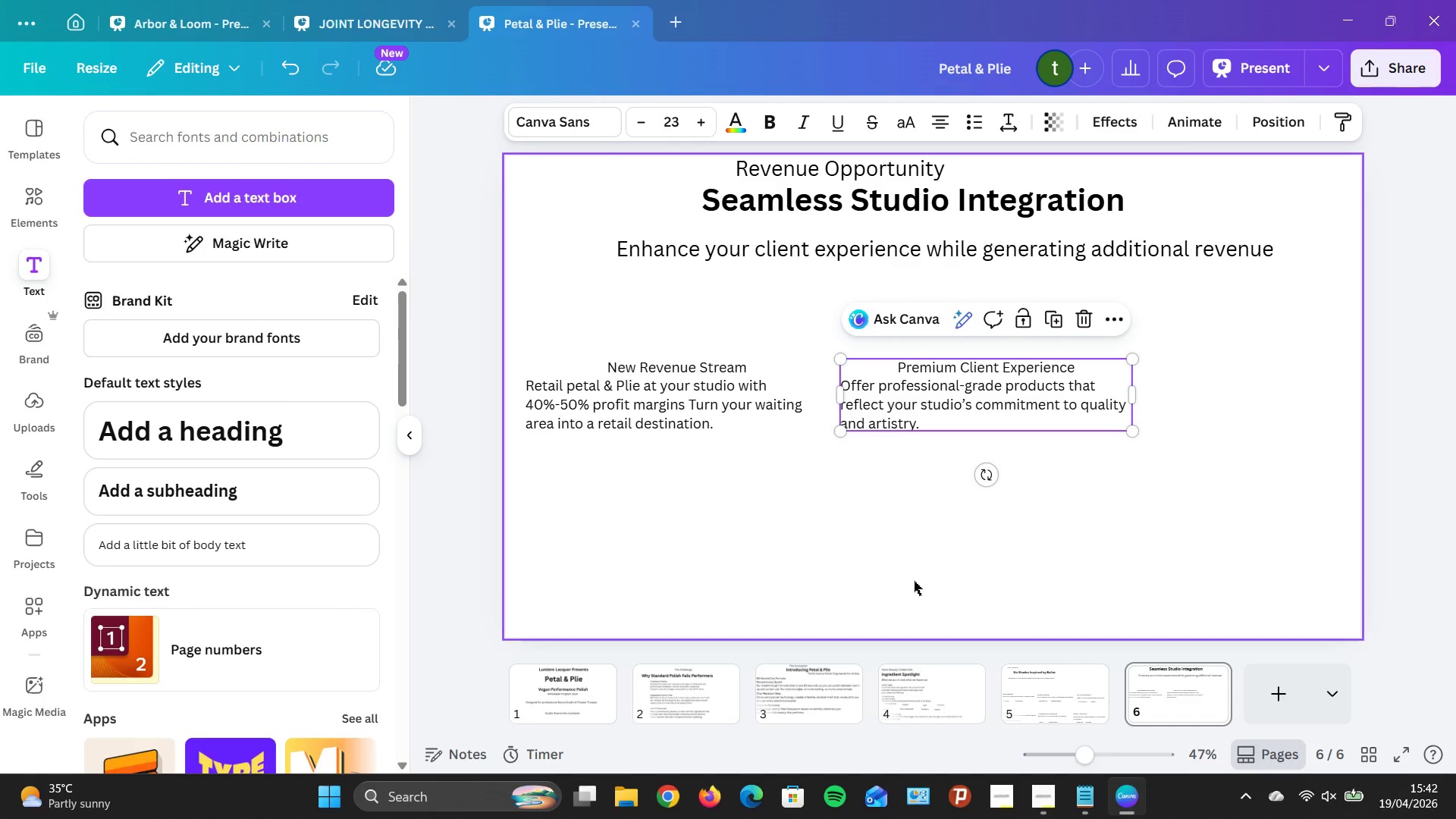 
left_click([808, 582])
 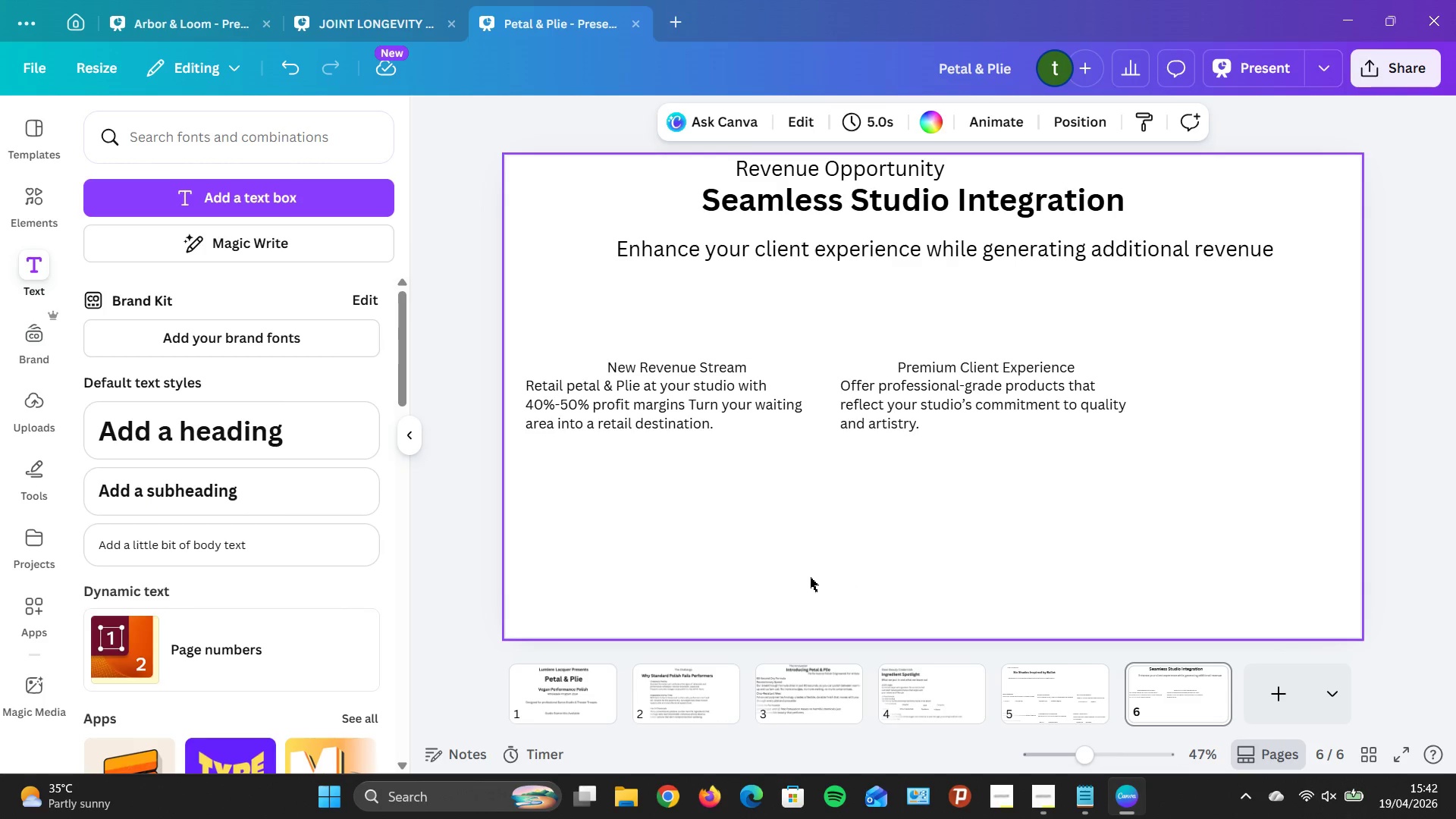 
wait(7.3)
 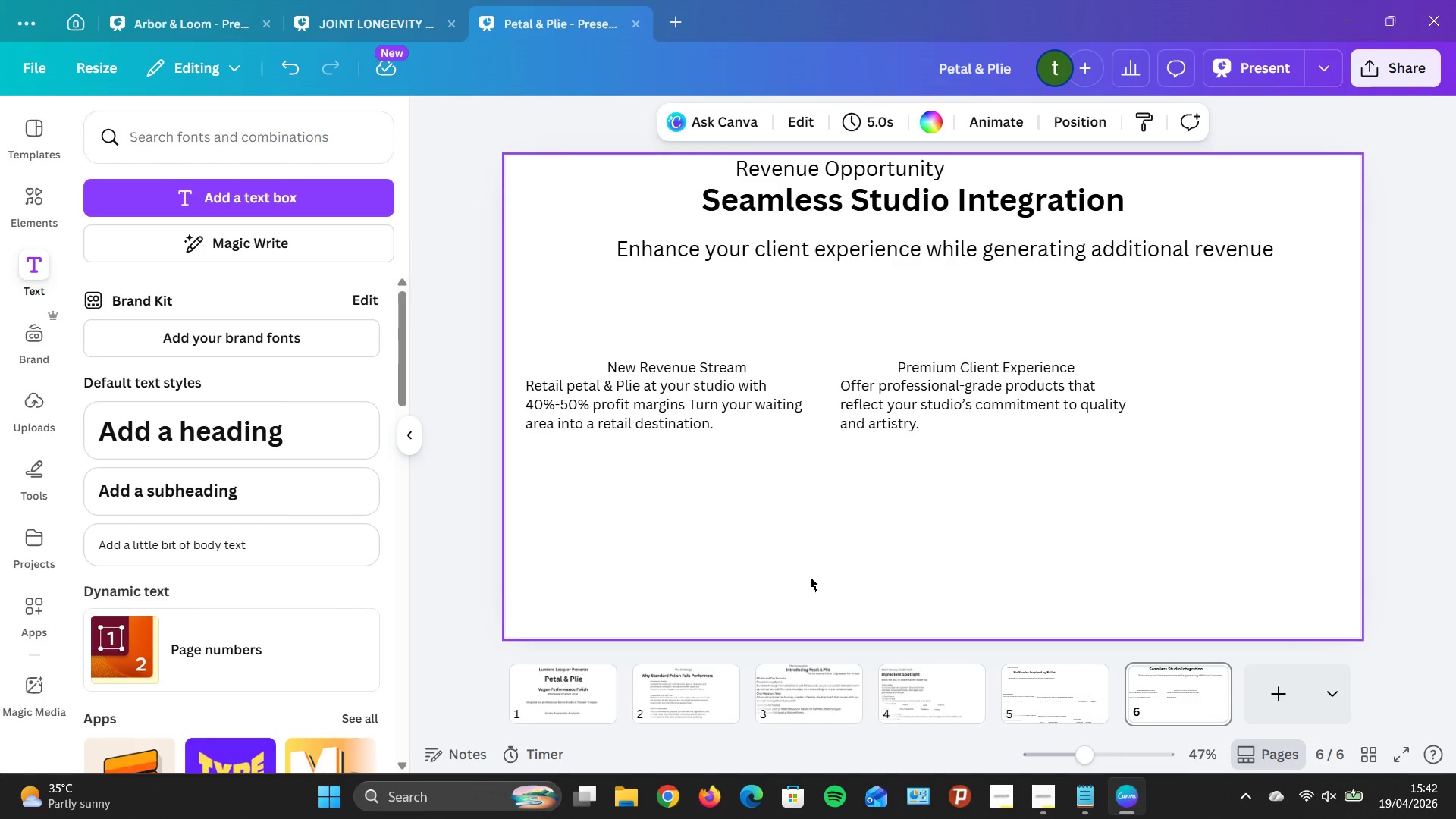 
left_click([893, 381])
 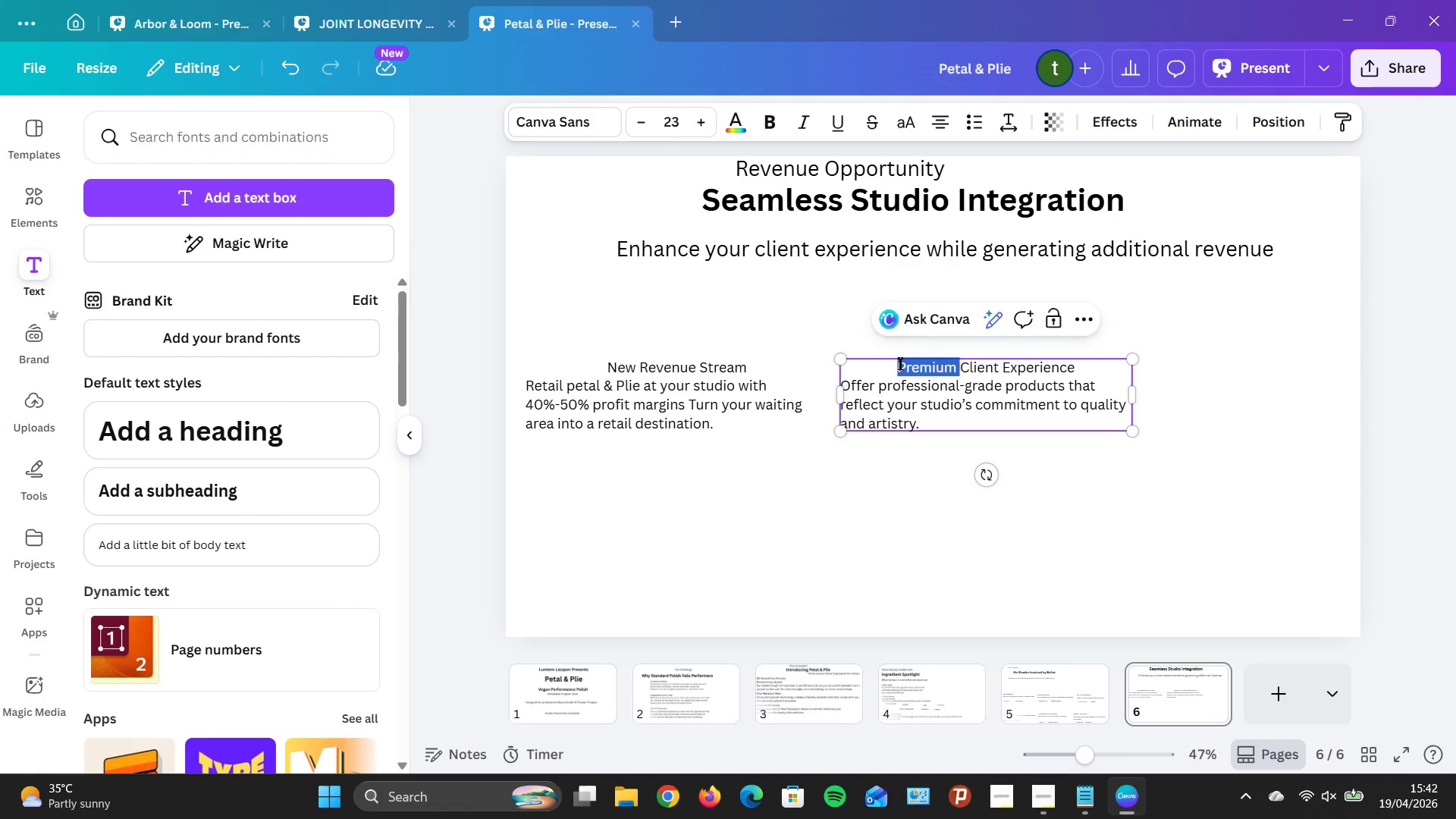 
double_click([899, 363])
 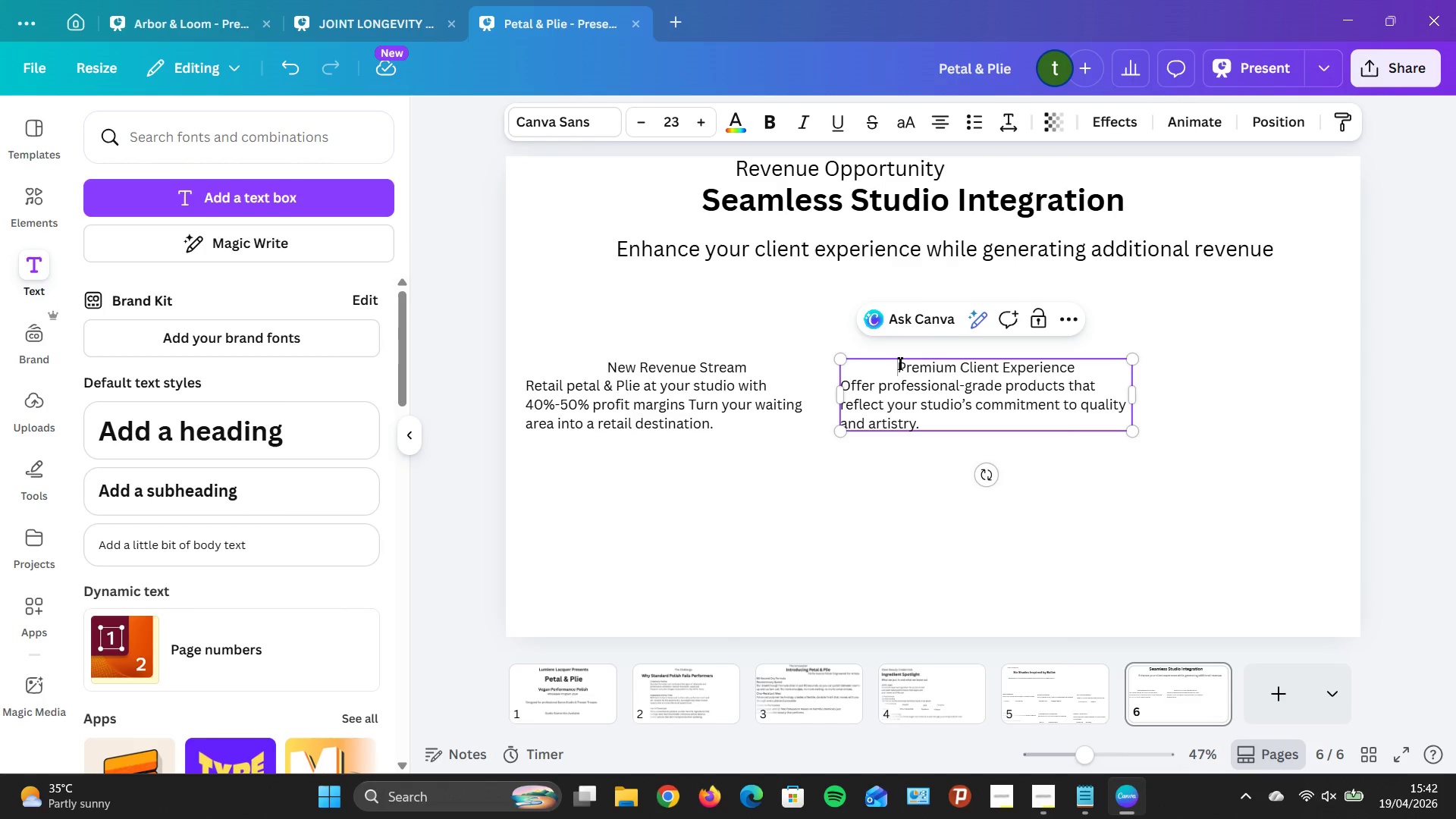 
left_click([899, 363])
 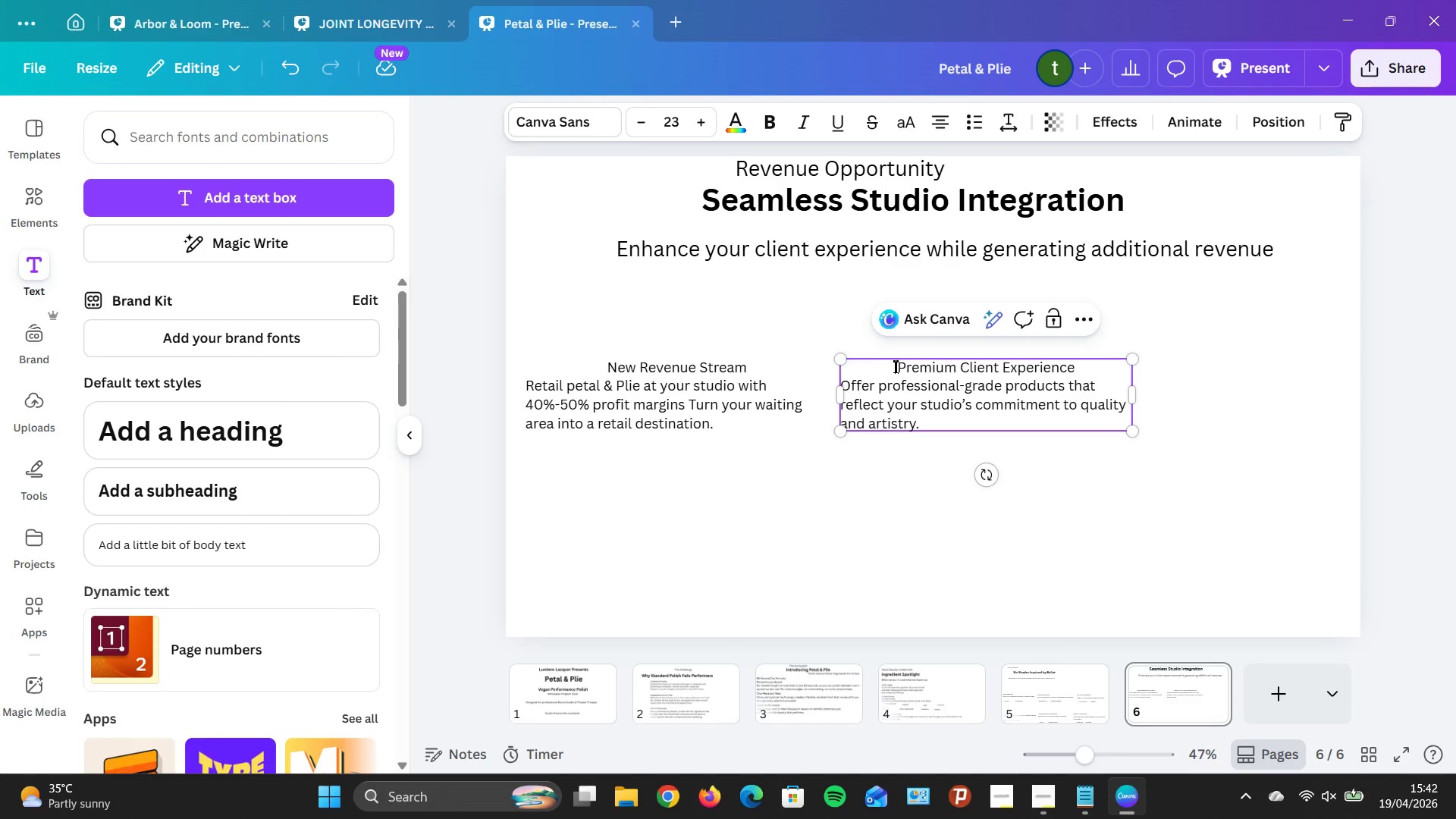 
left_click_drag(start_coordinate=[895, 366], to_coordinate=[1095, 367])
 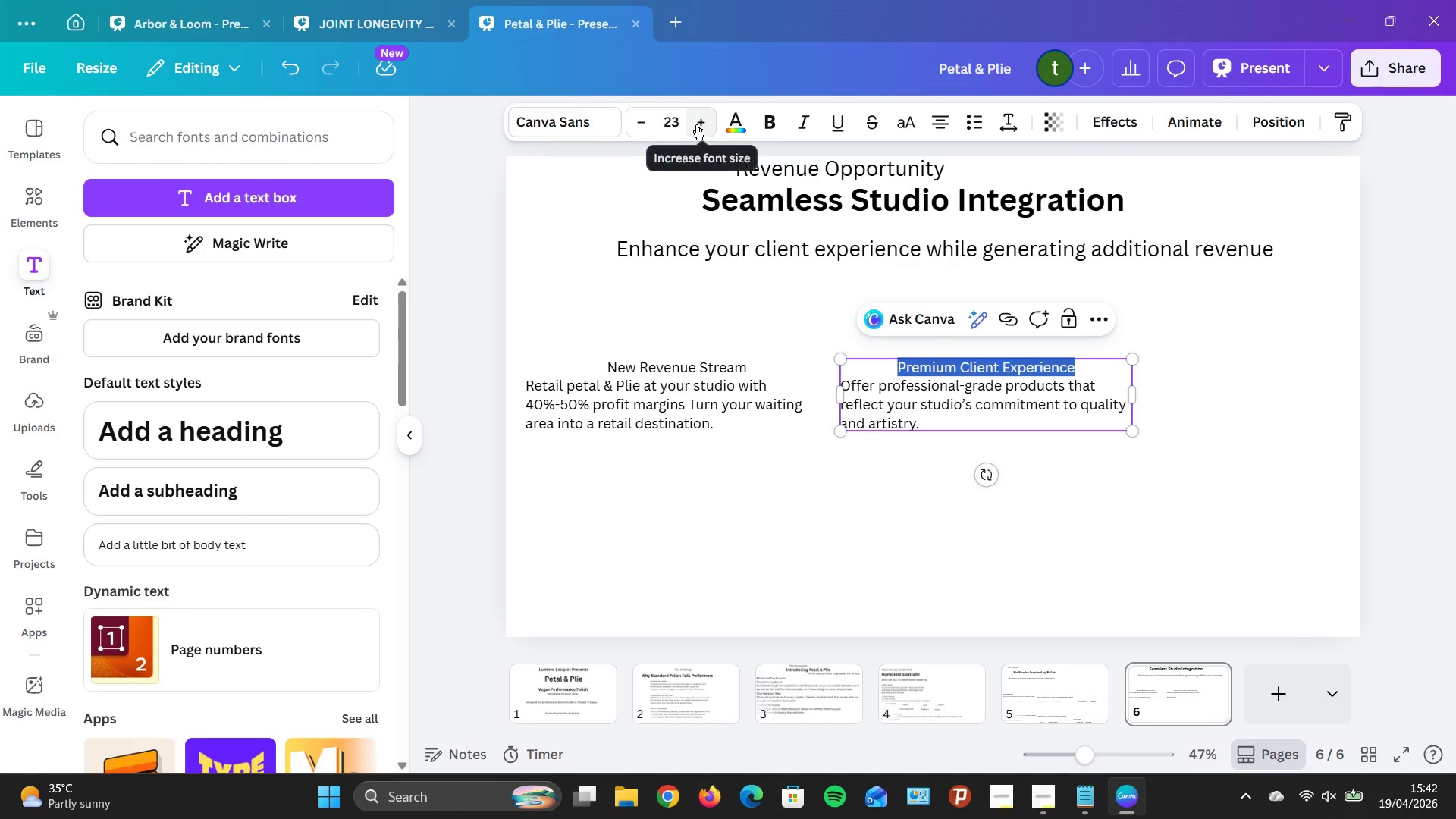 
double_click([696, 124])
 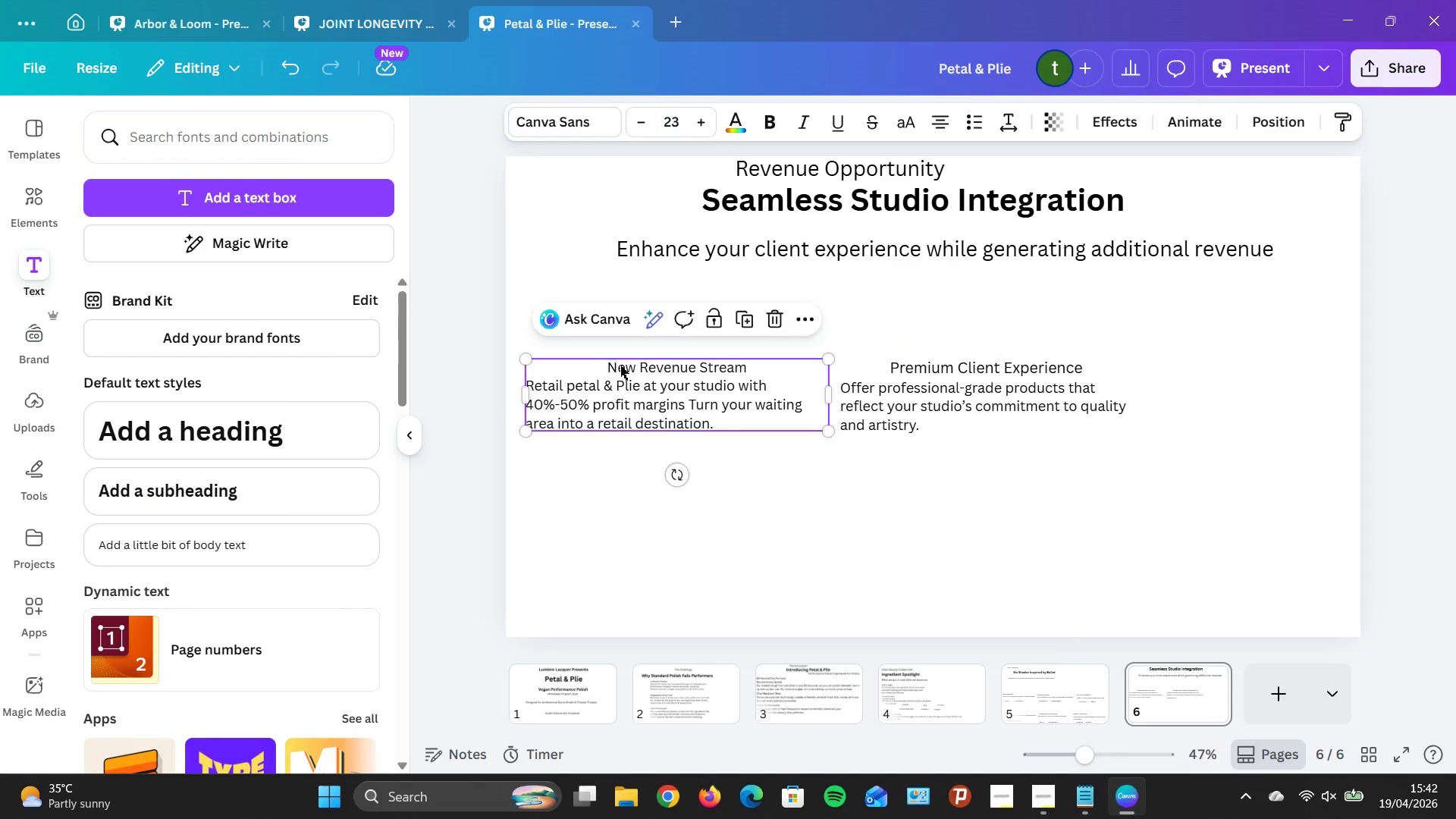 
double_click([613, 363])
 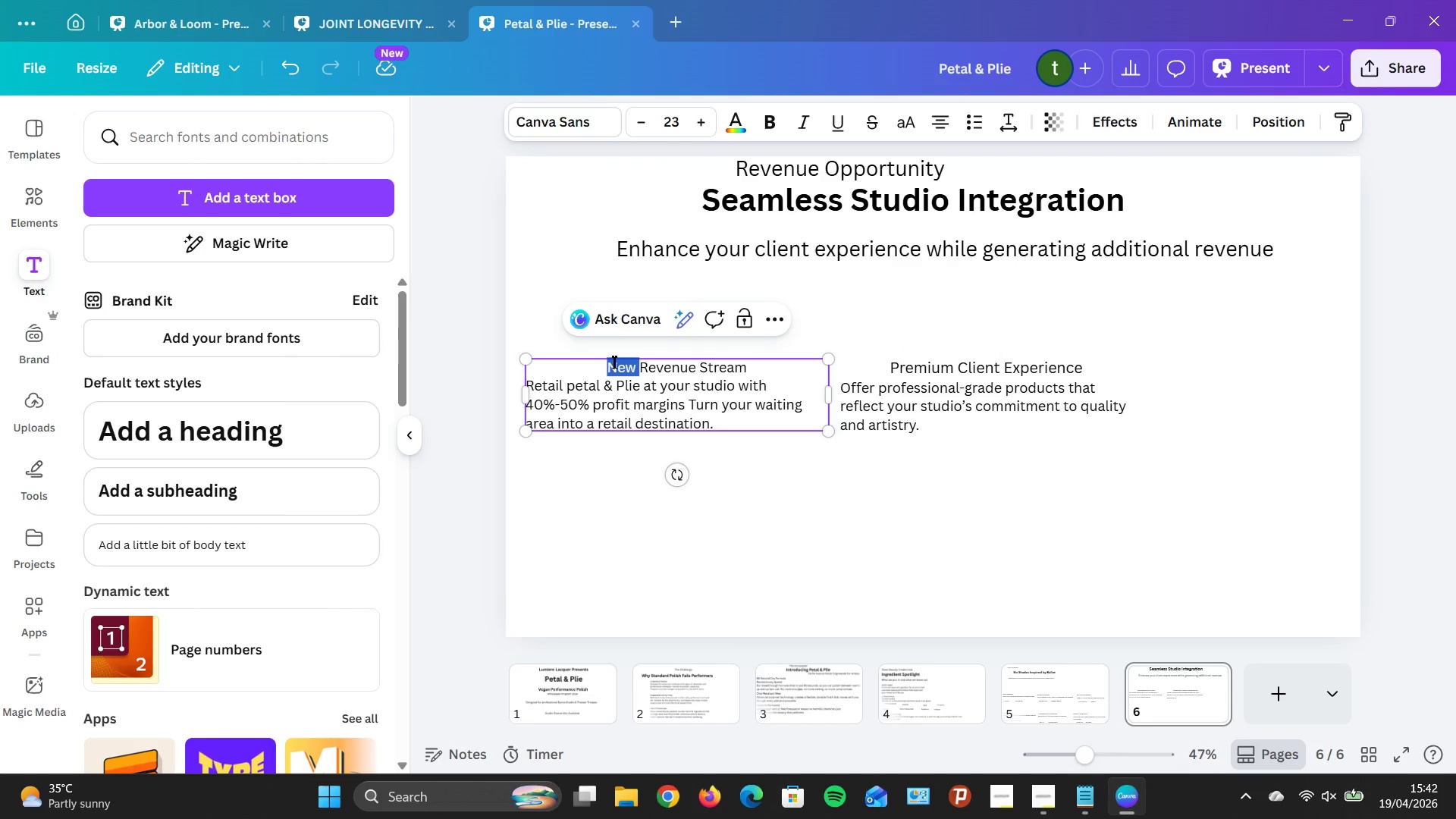 
triple_click([613, 362])
 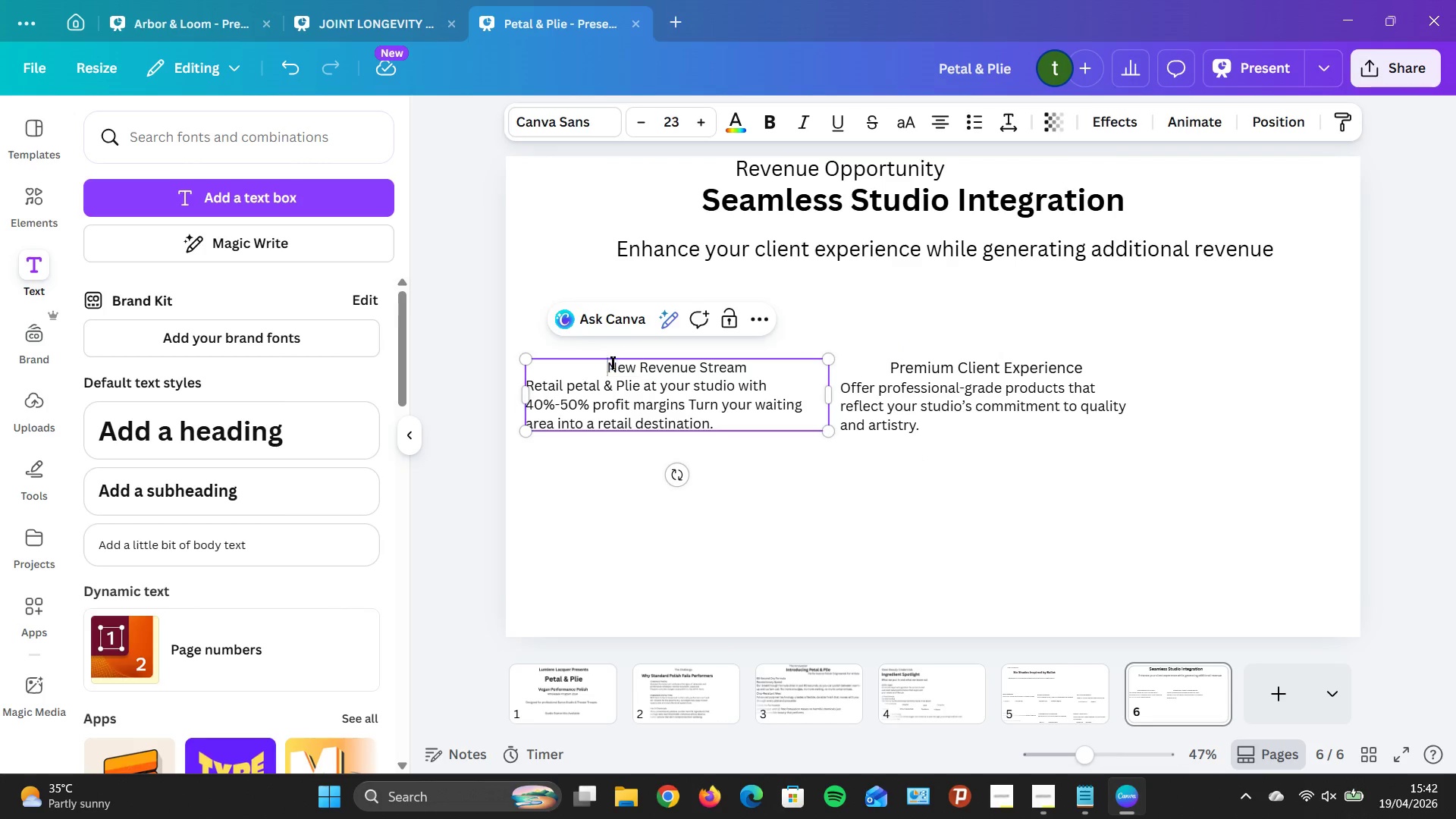 
left_click([612, 362])
 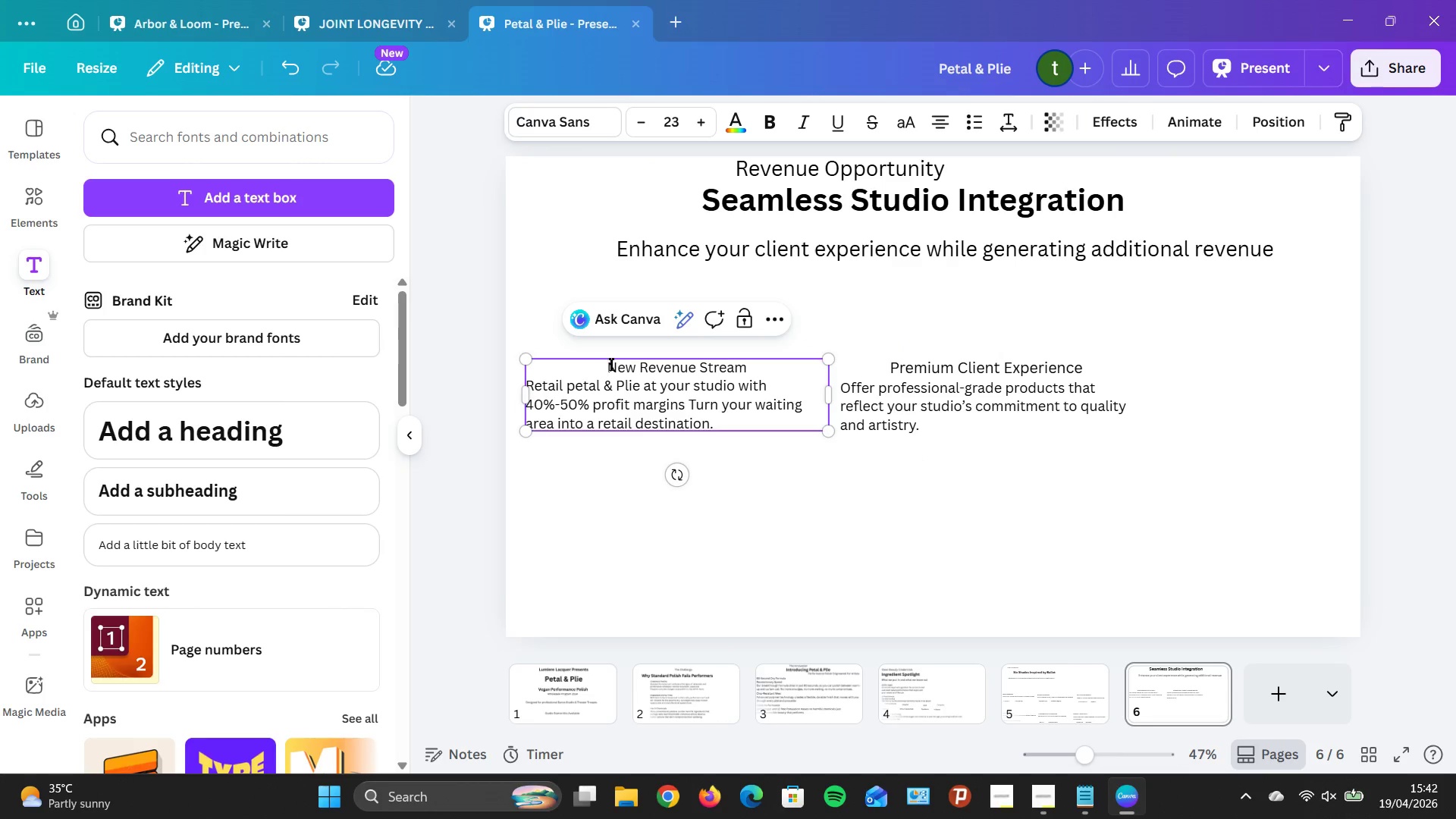 
left_click_drag(start_coordinate=[610, 364], to_coordinate=[770, 365])
 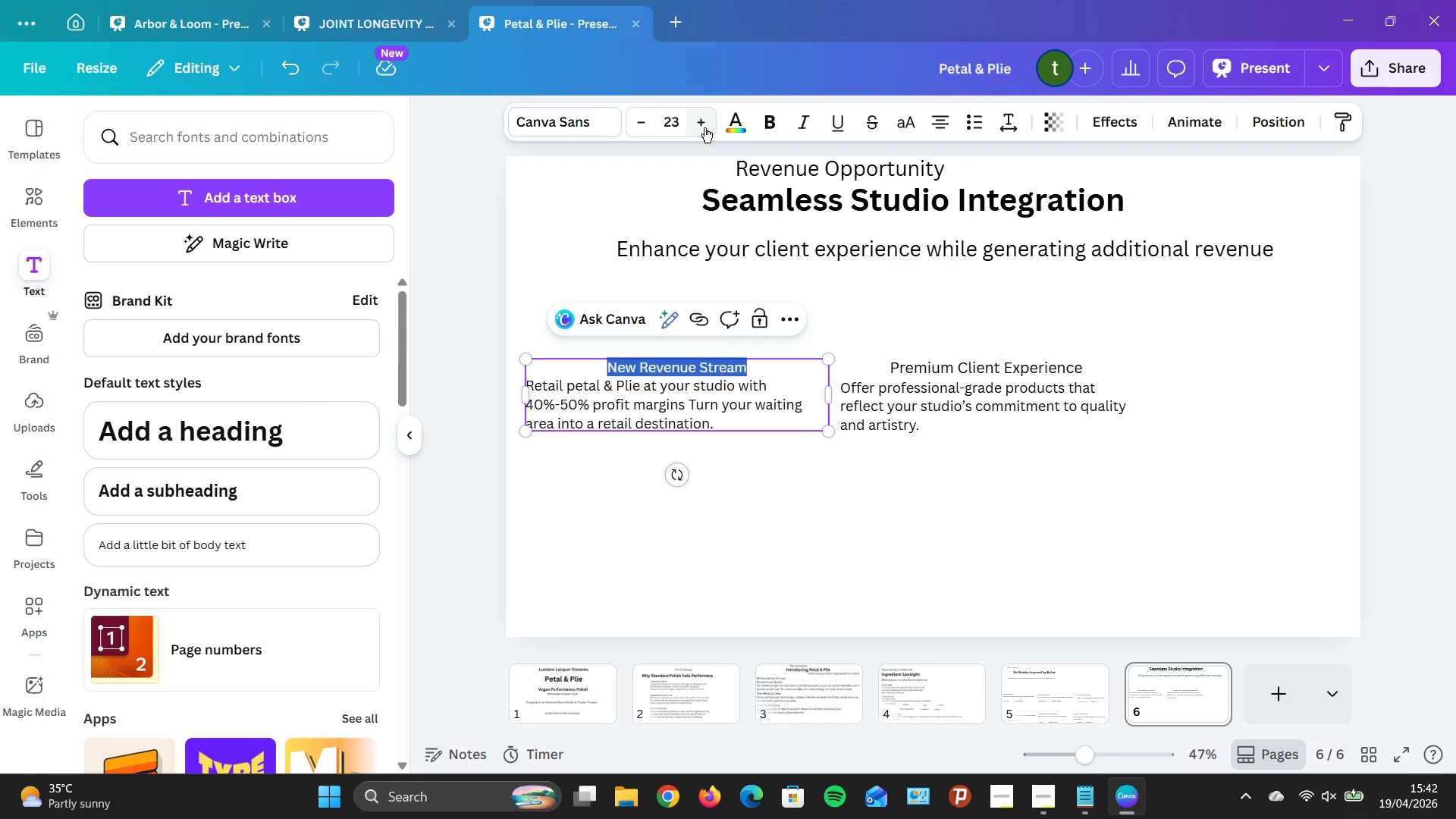 
double_click([704, 127])
 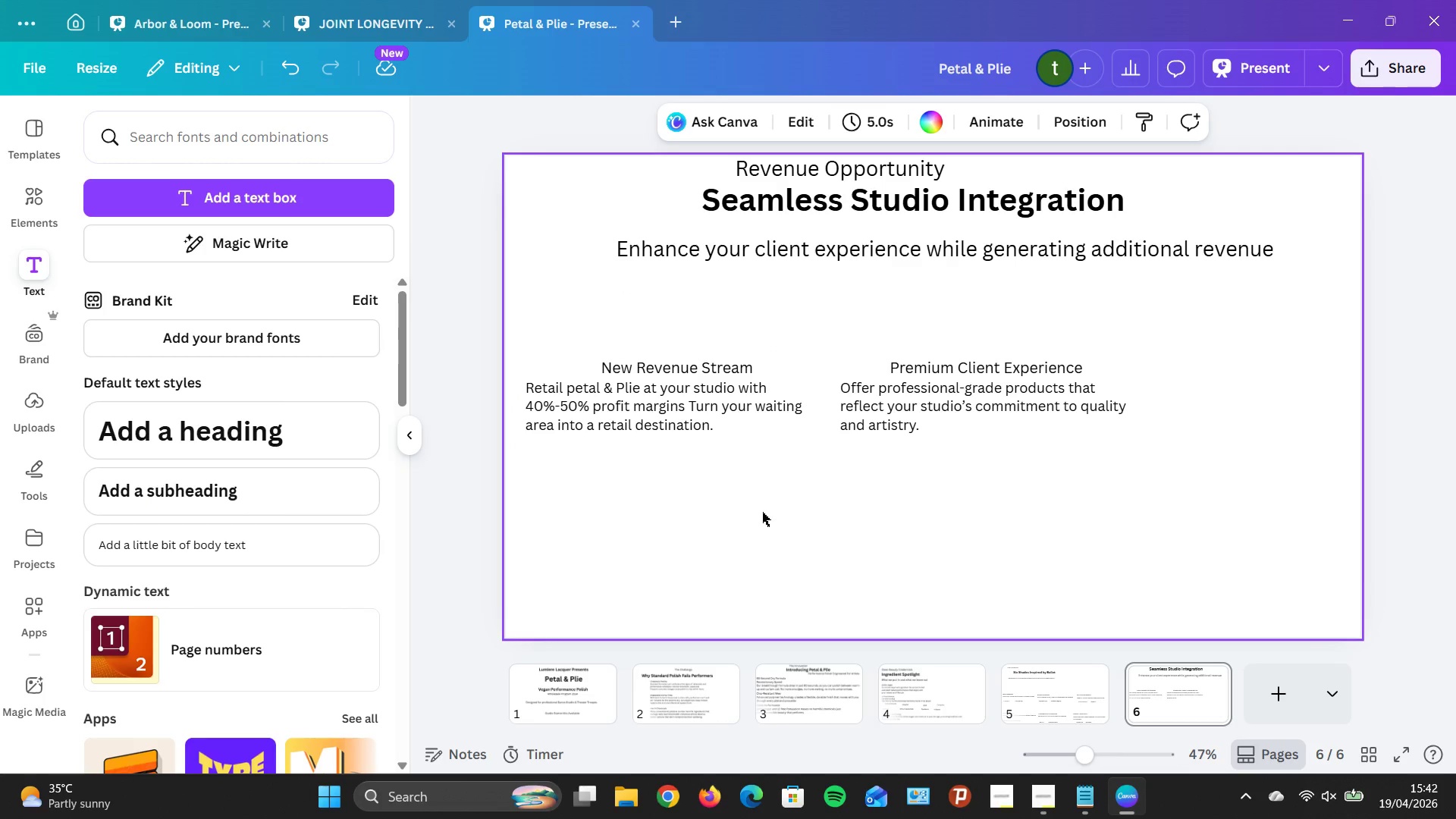 
left_click([675, 419])
 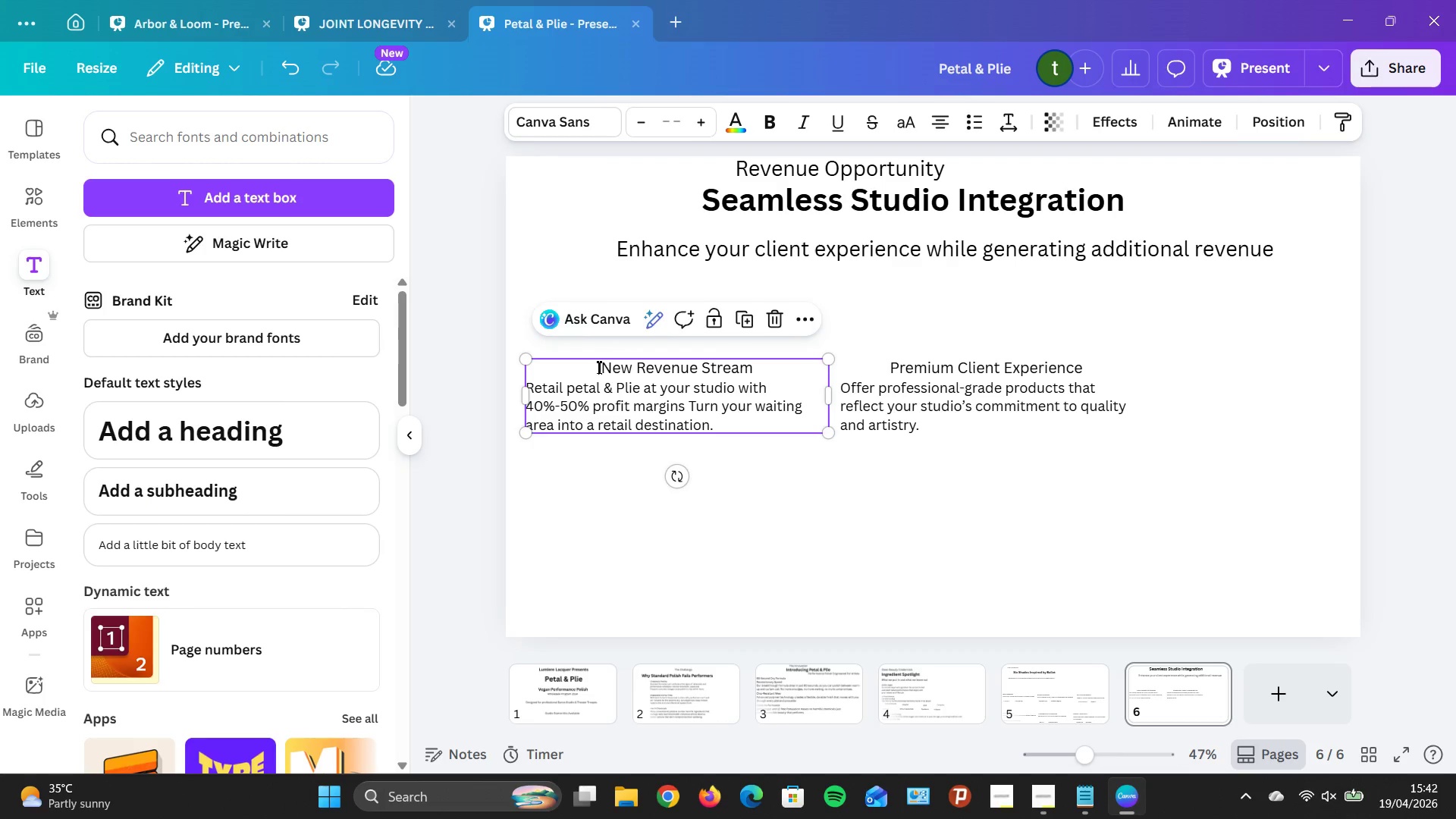 
double_click([598, 367])
 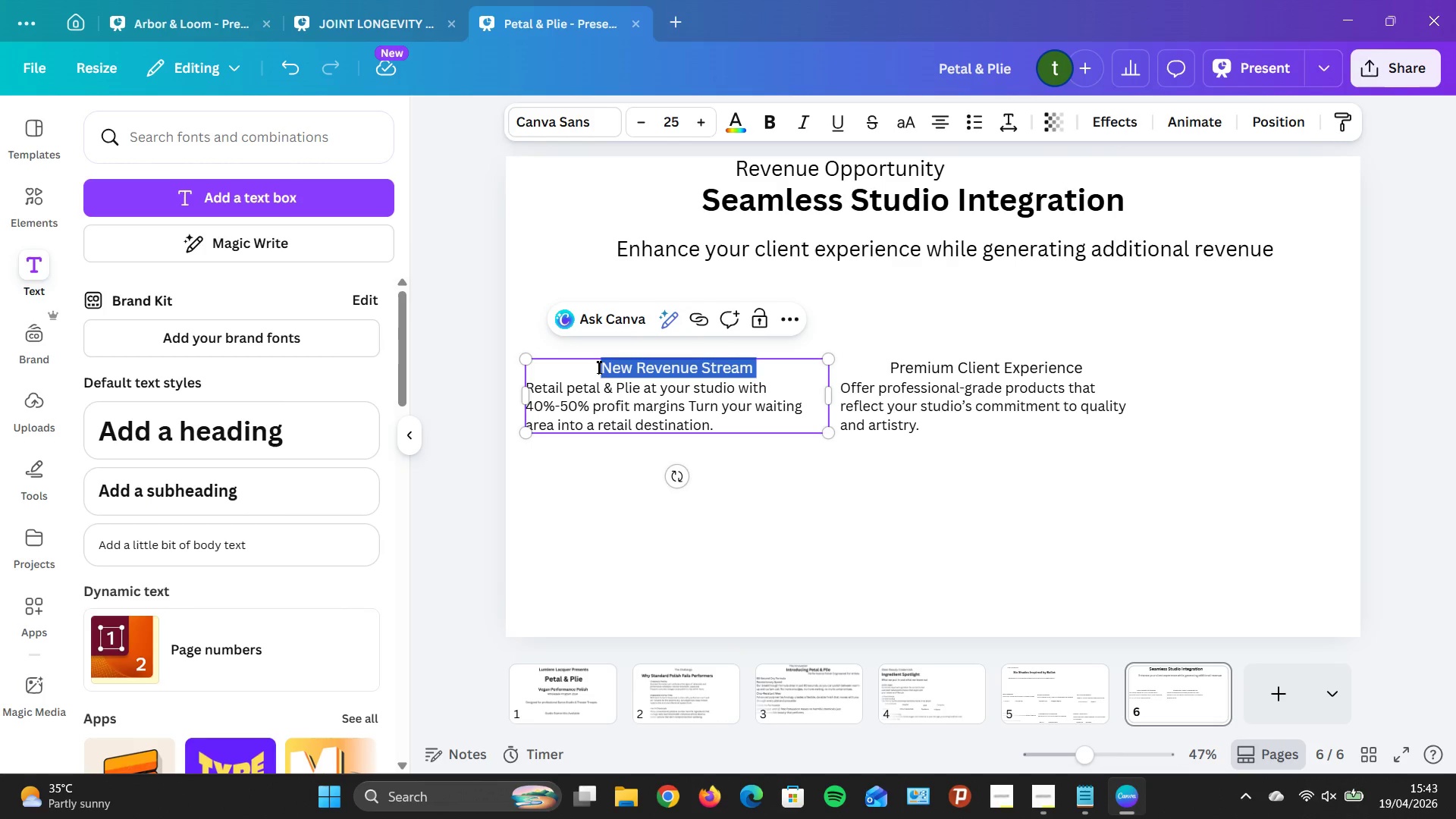 
double_click([598, 367])
 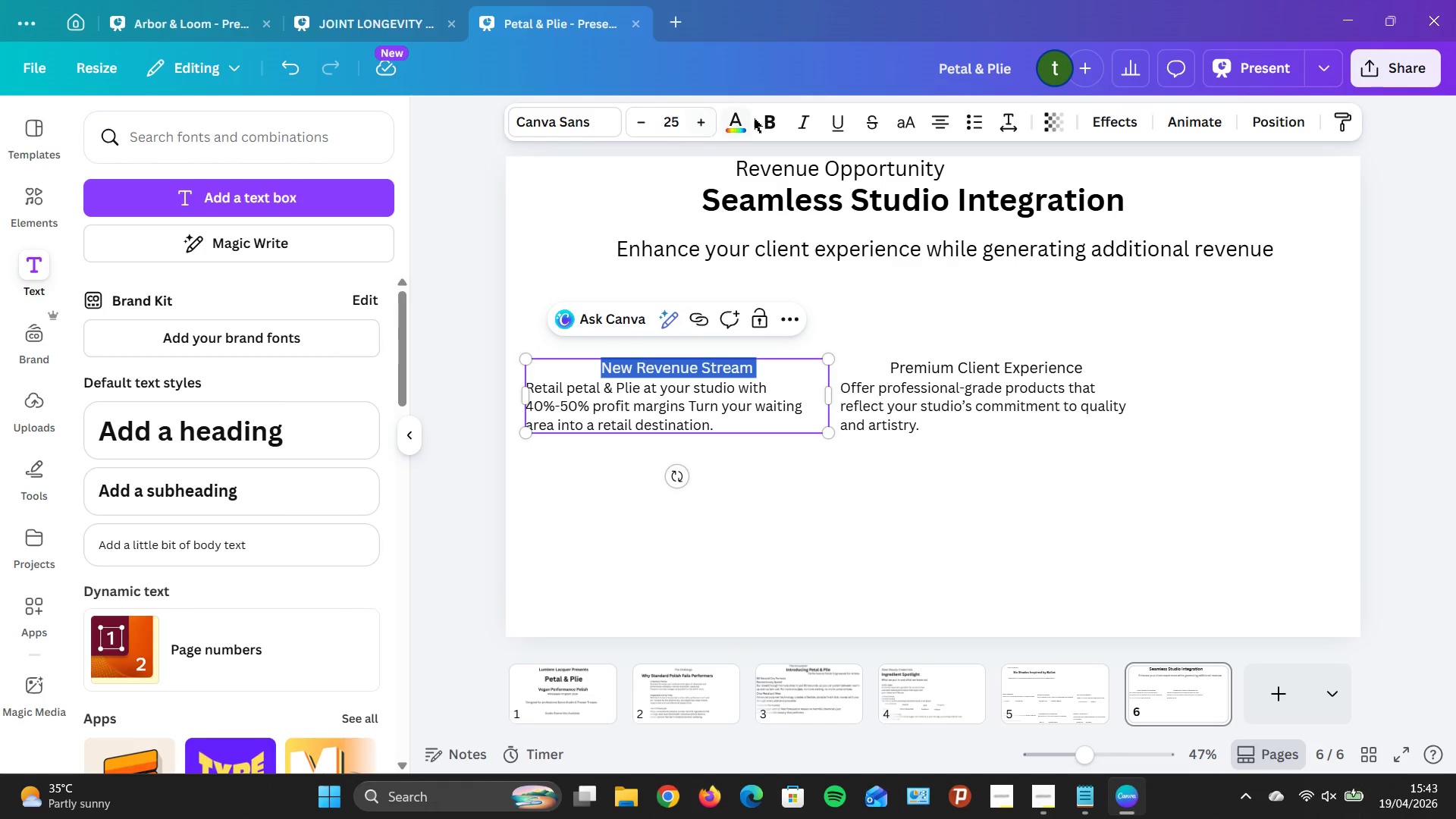 
left_click([770, 118])
 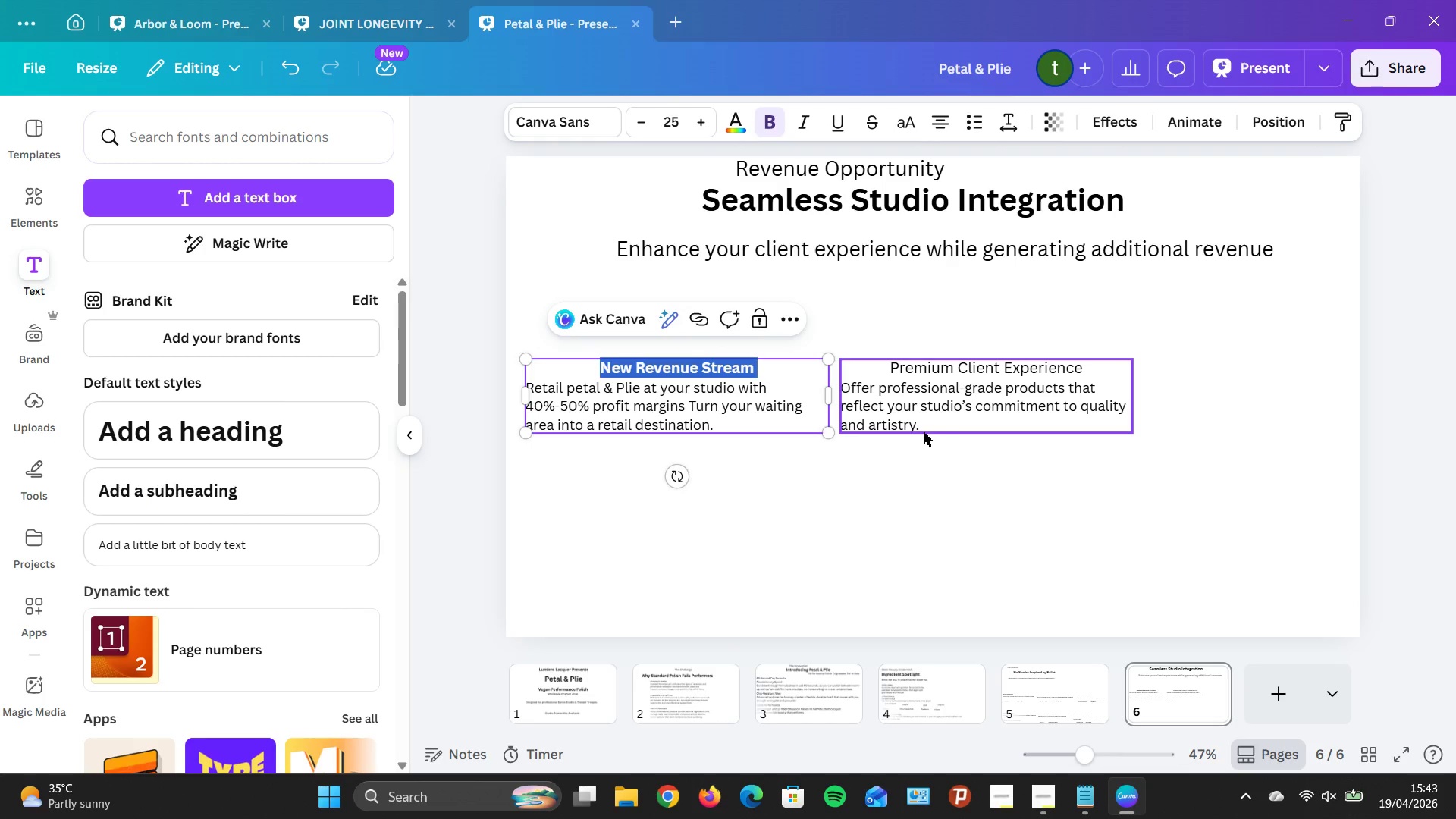 
left_click([922, 439])
 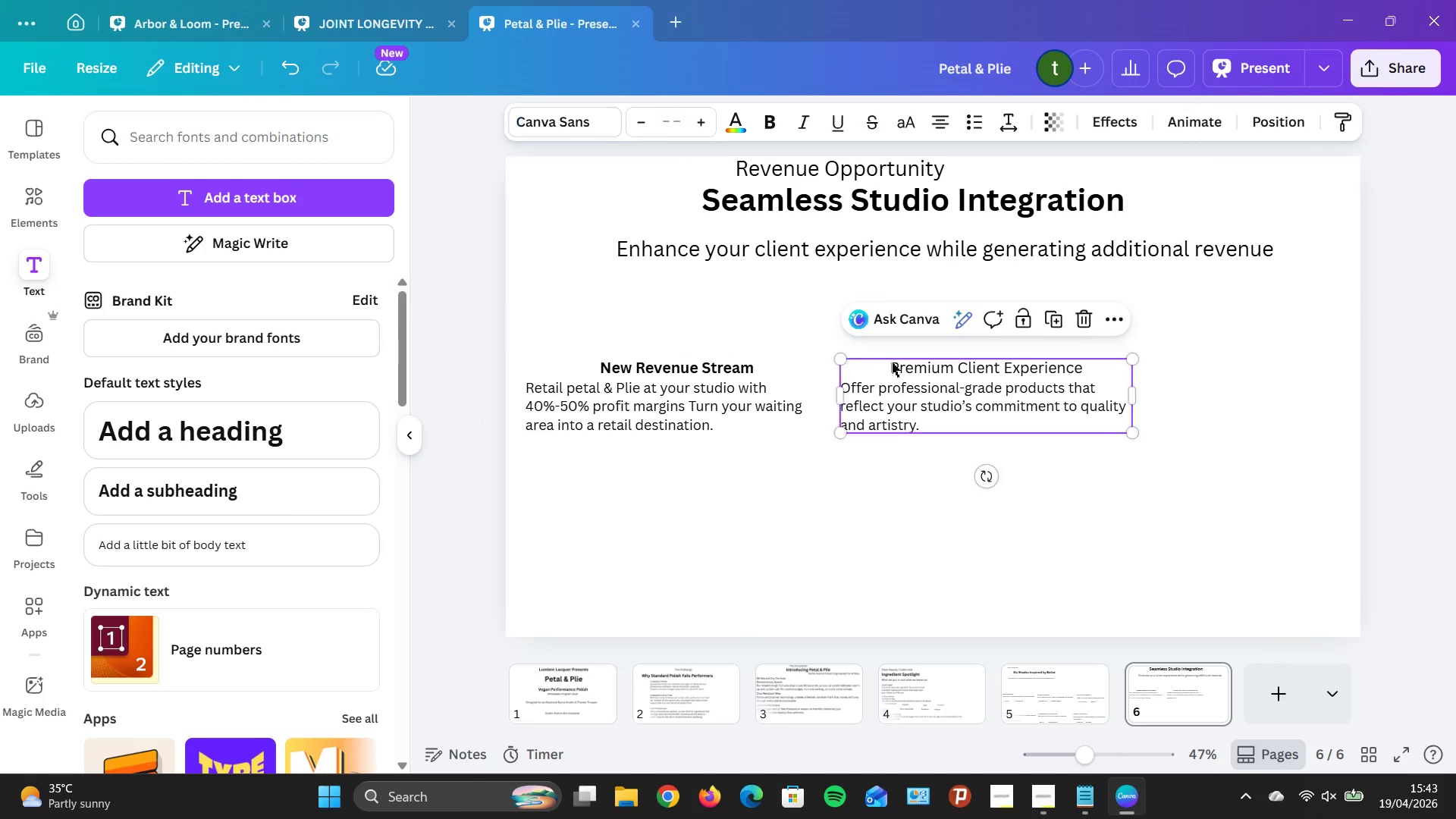 
double_click([891, 362])
 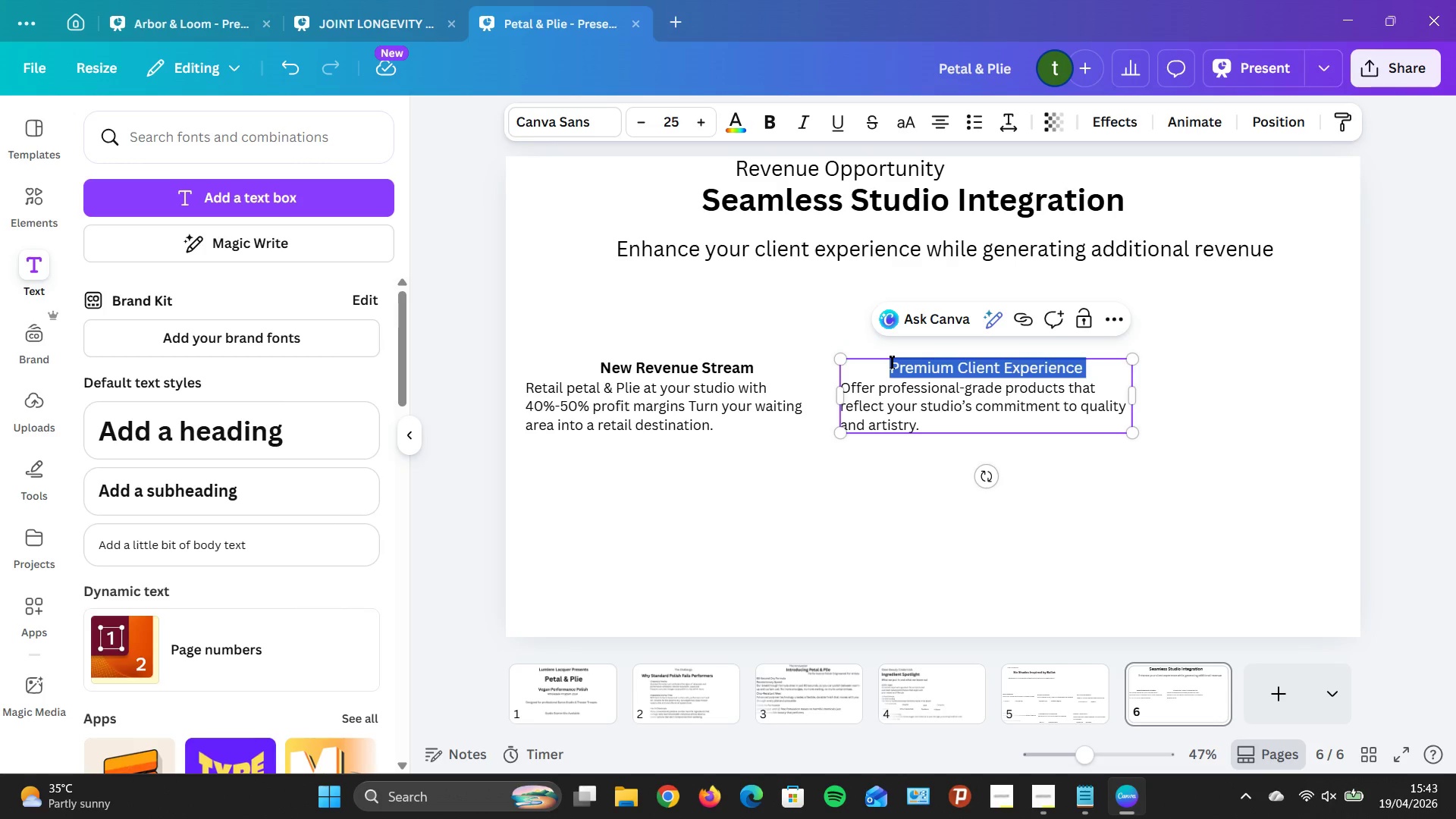 
triple_click([891, 362])
 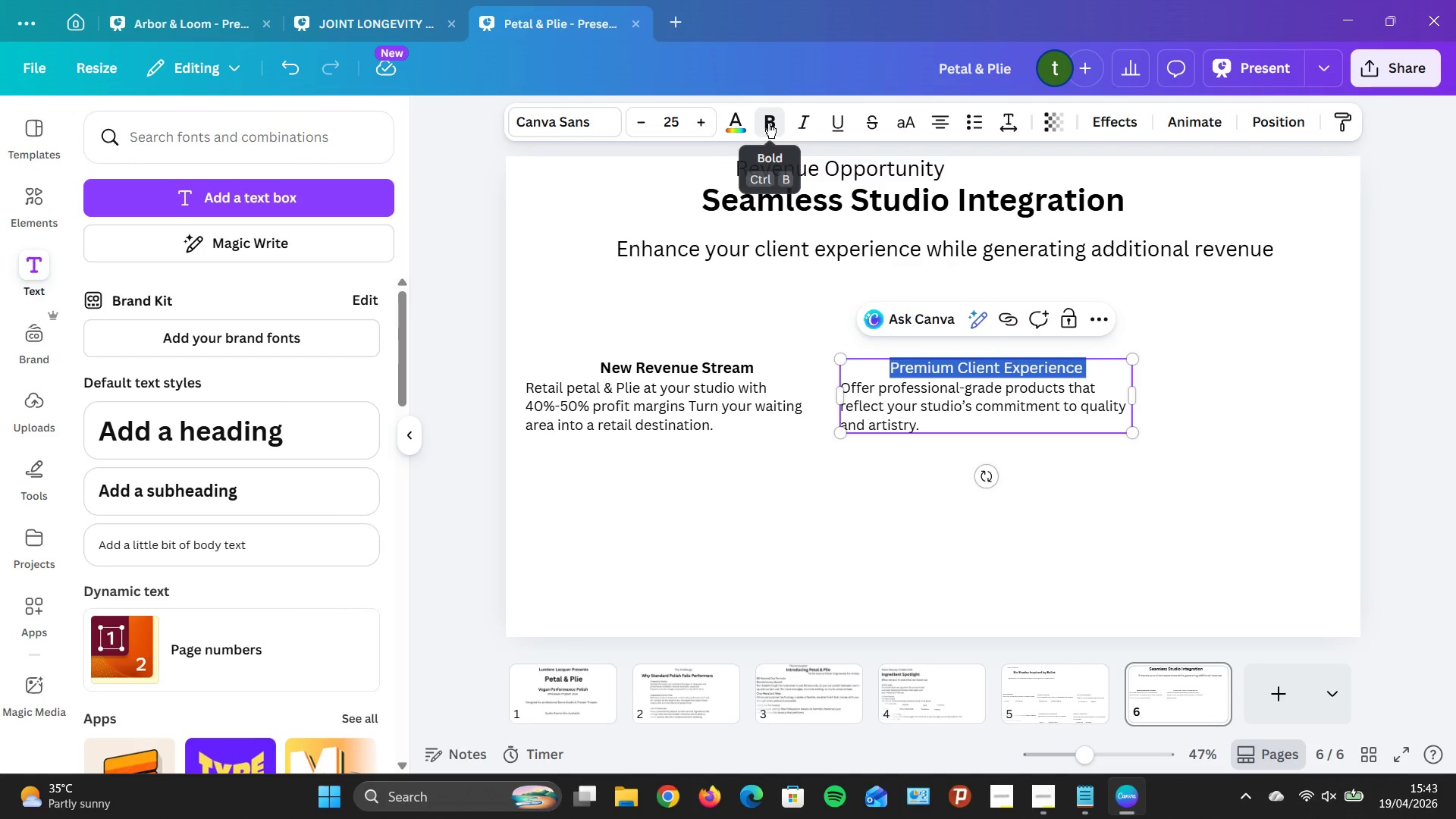 
double_click([768, 123])
 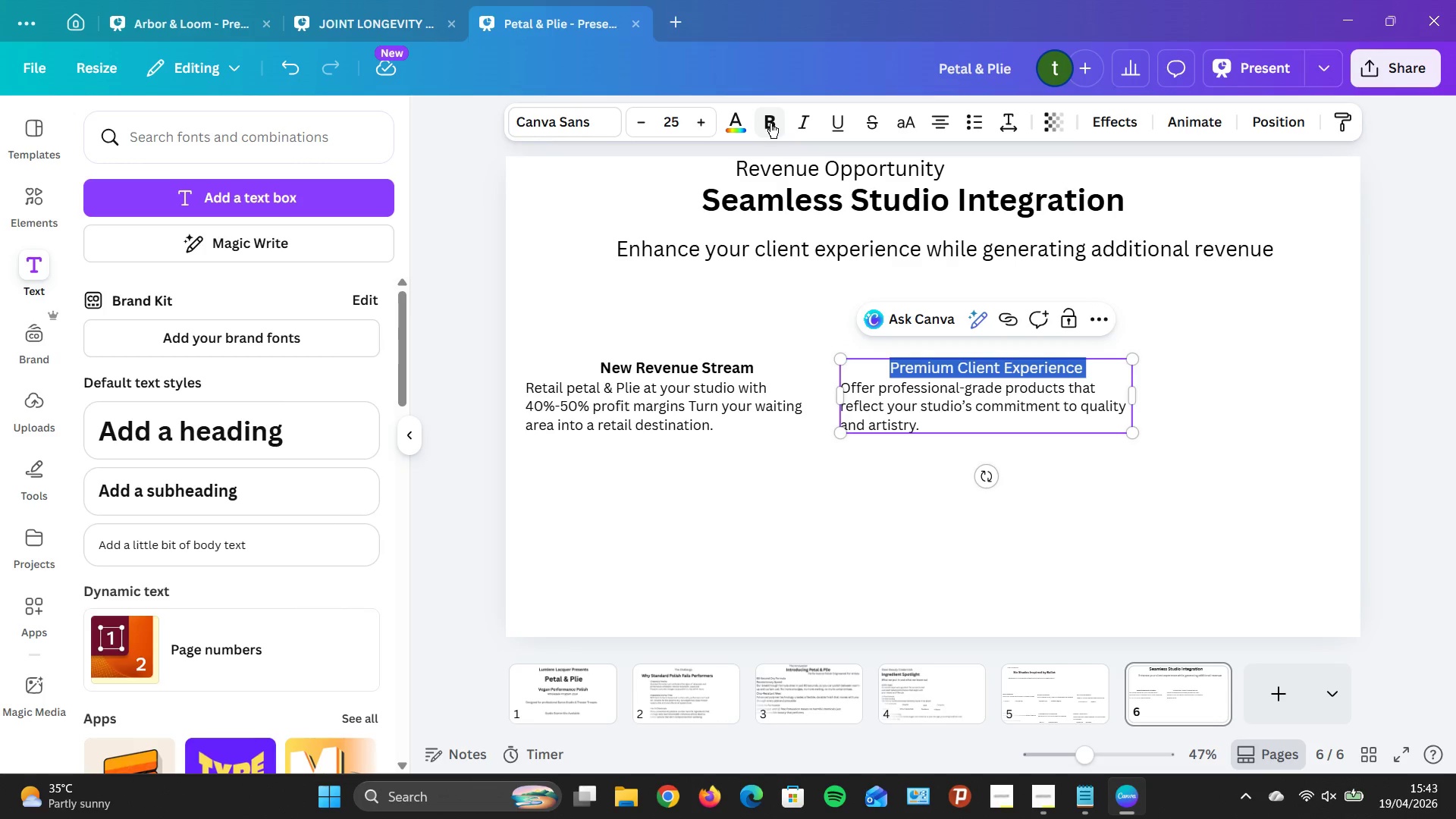 
triple_click([770, 123])
 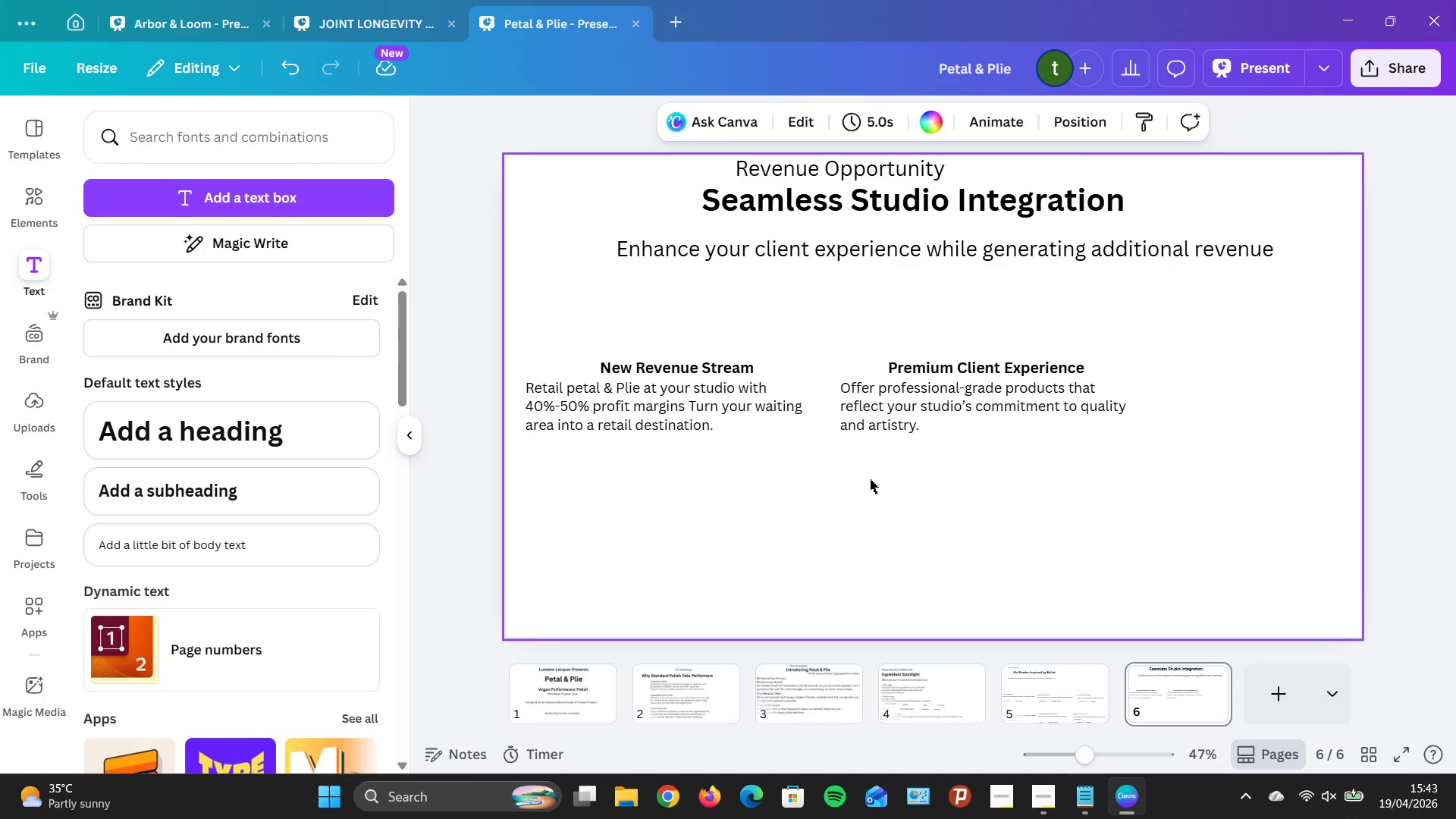 
left_click_drag(start_coordinate=[664, 406], to_coordinate=[651, 403])
 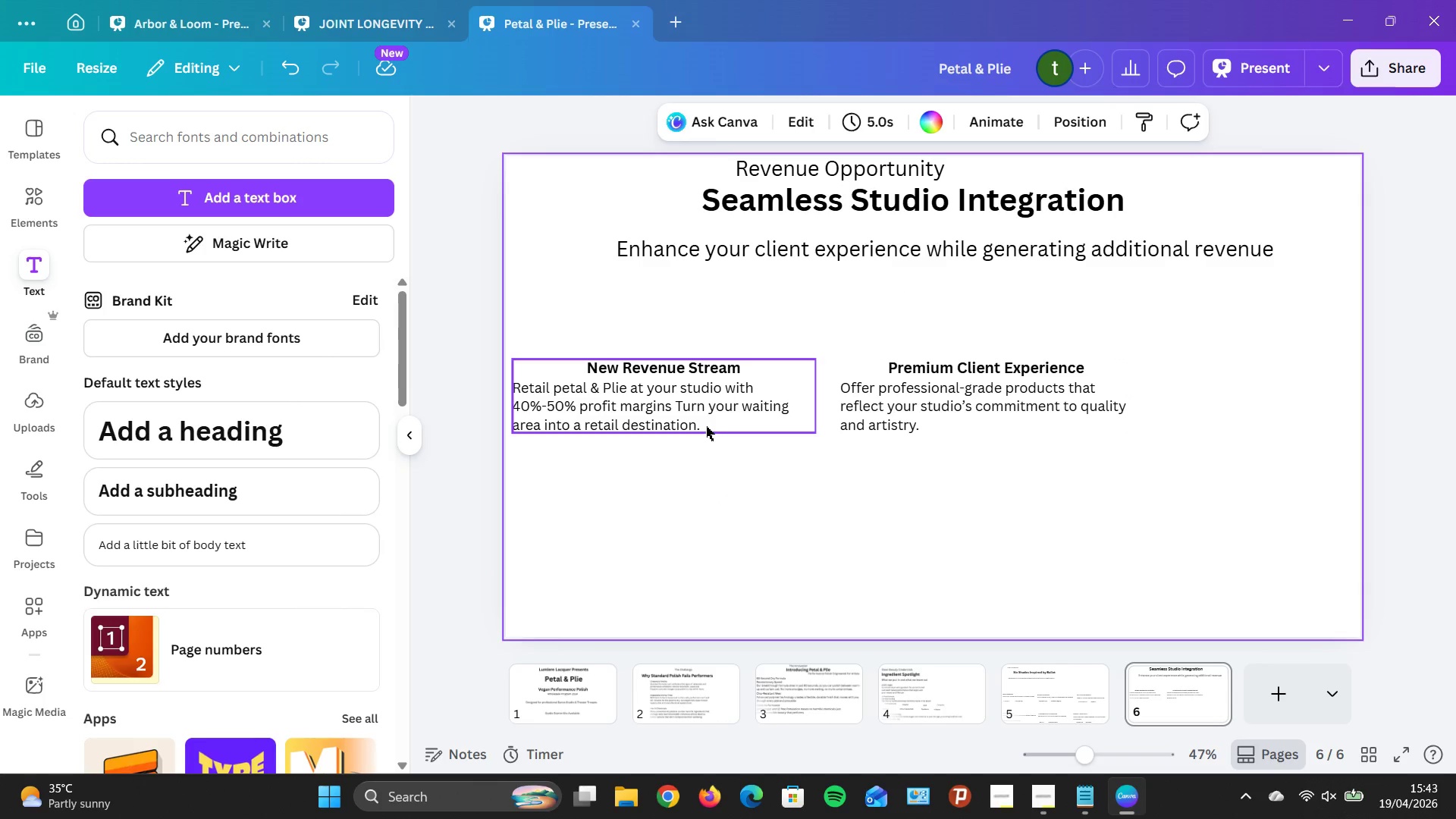 
left_click_drag(start_coordinate=[706, 426], to_coordinate=[727, 426])
 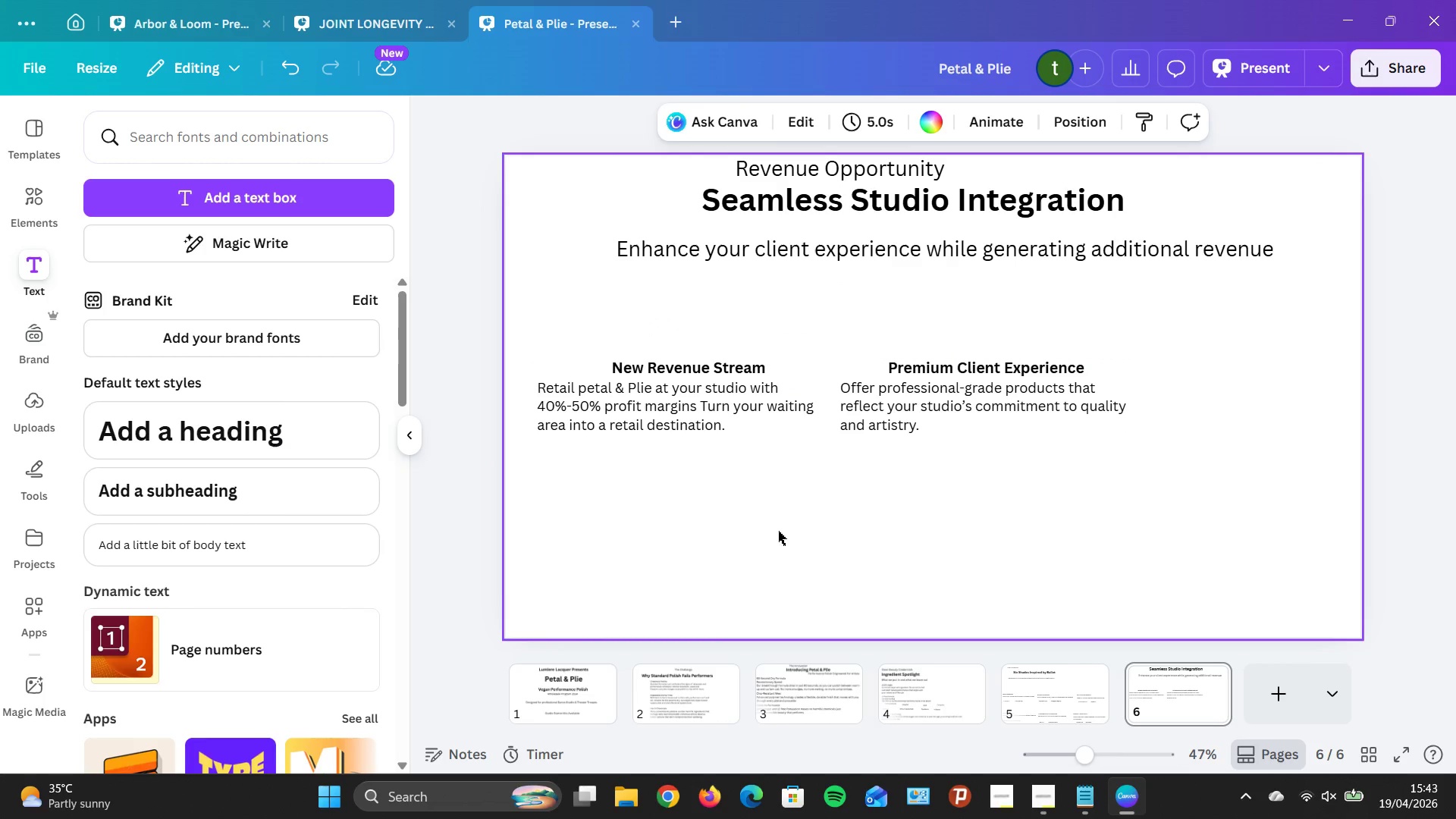 
left_click([778, 531])
 